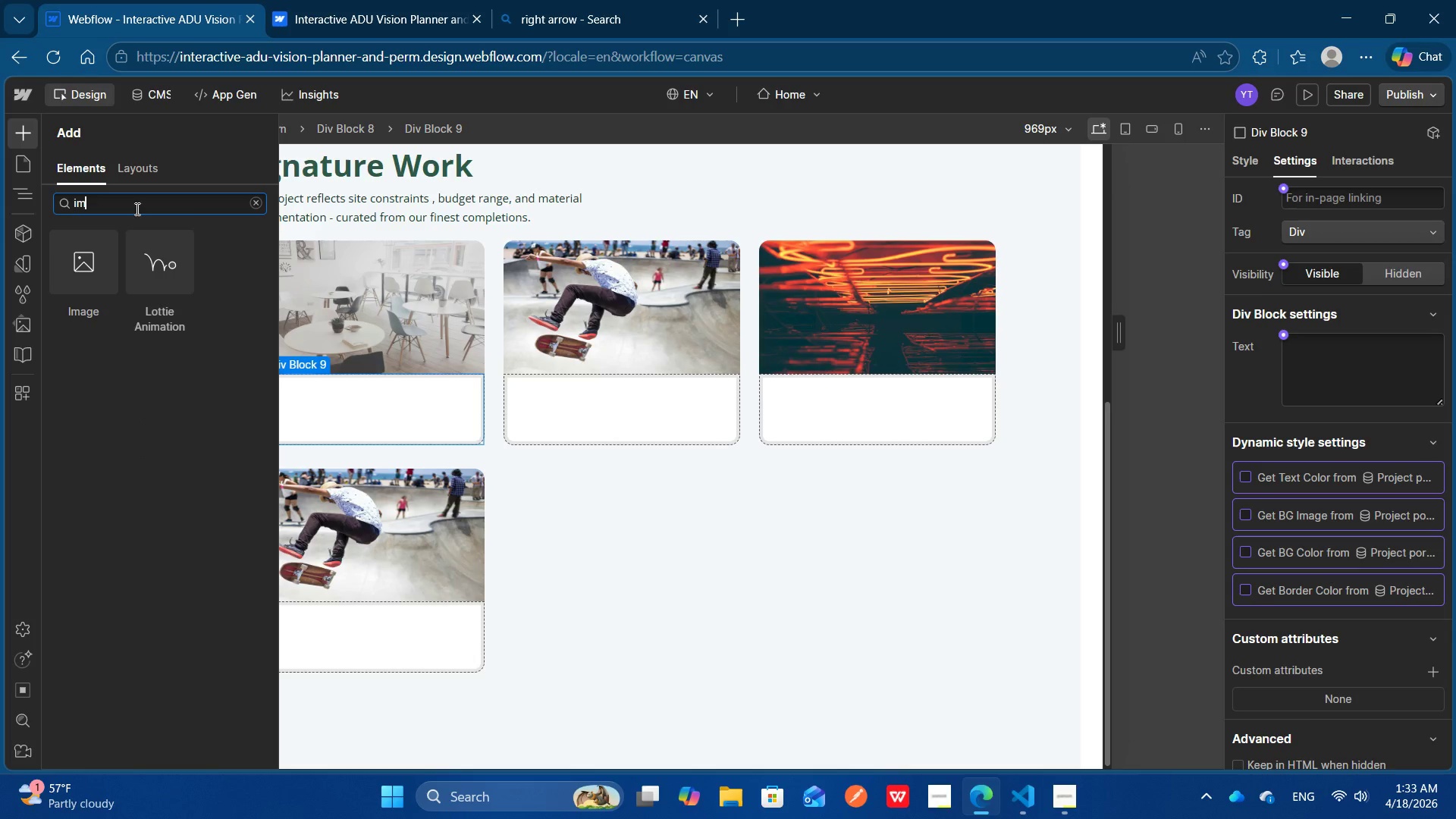 
left_click([136, 209])
 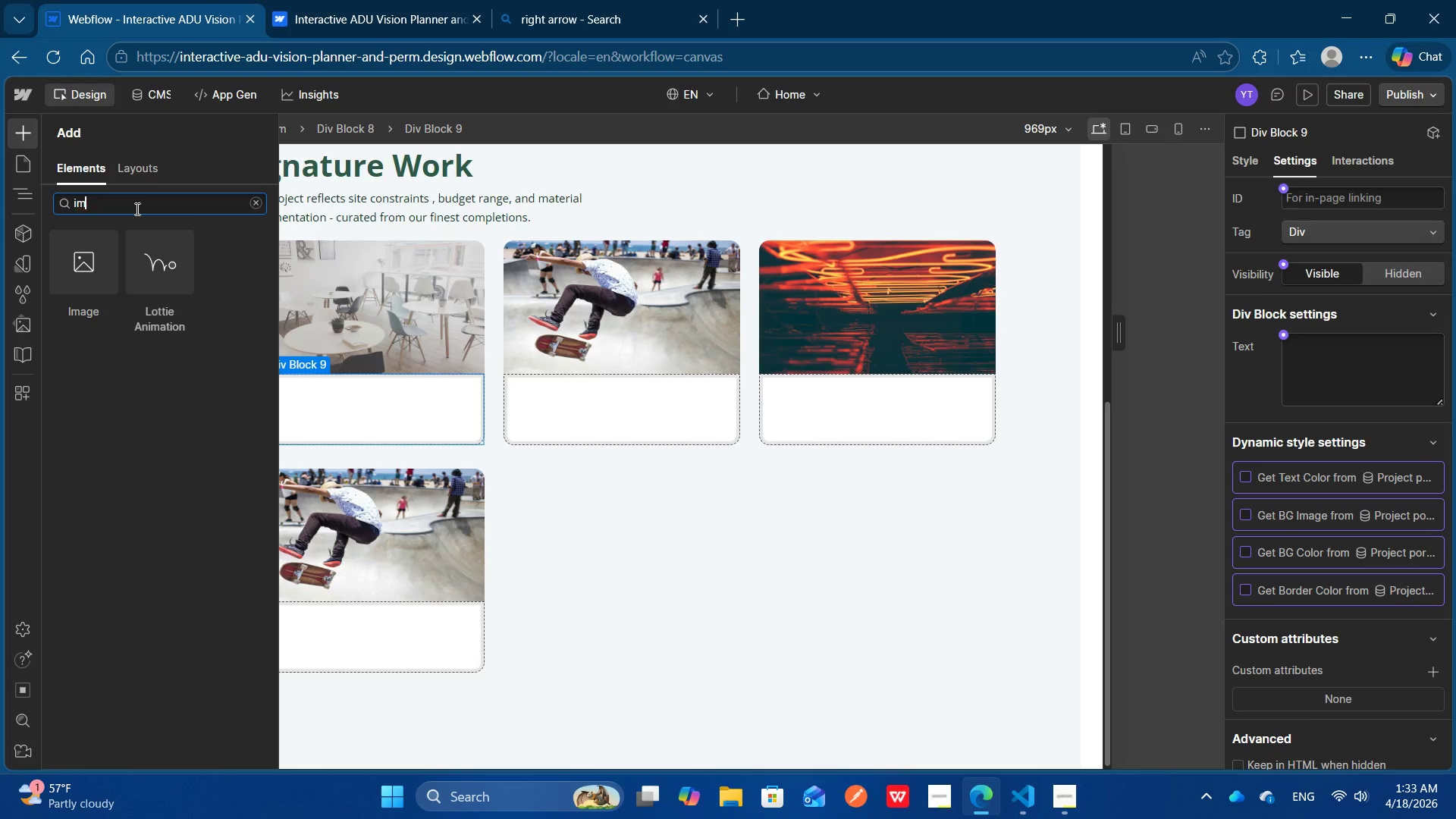 
key(Control+Backspace)
 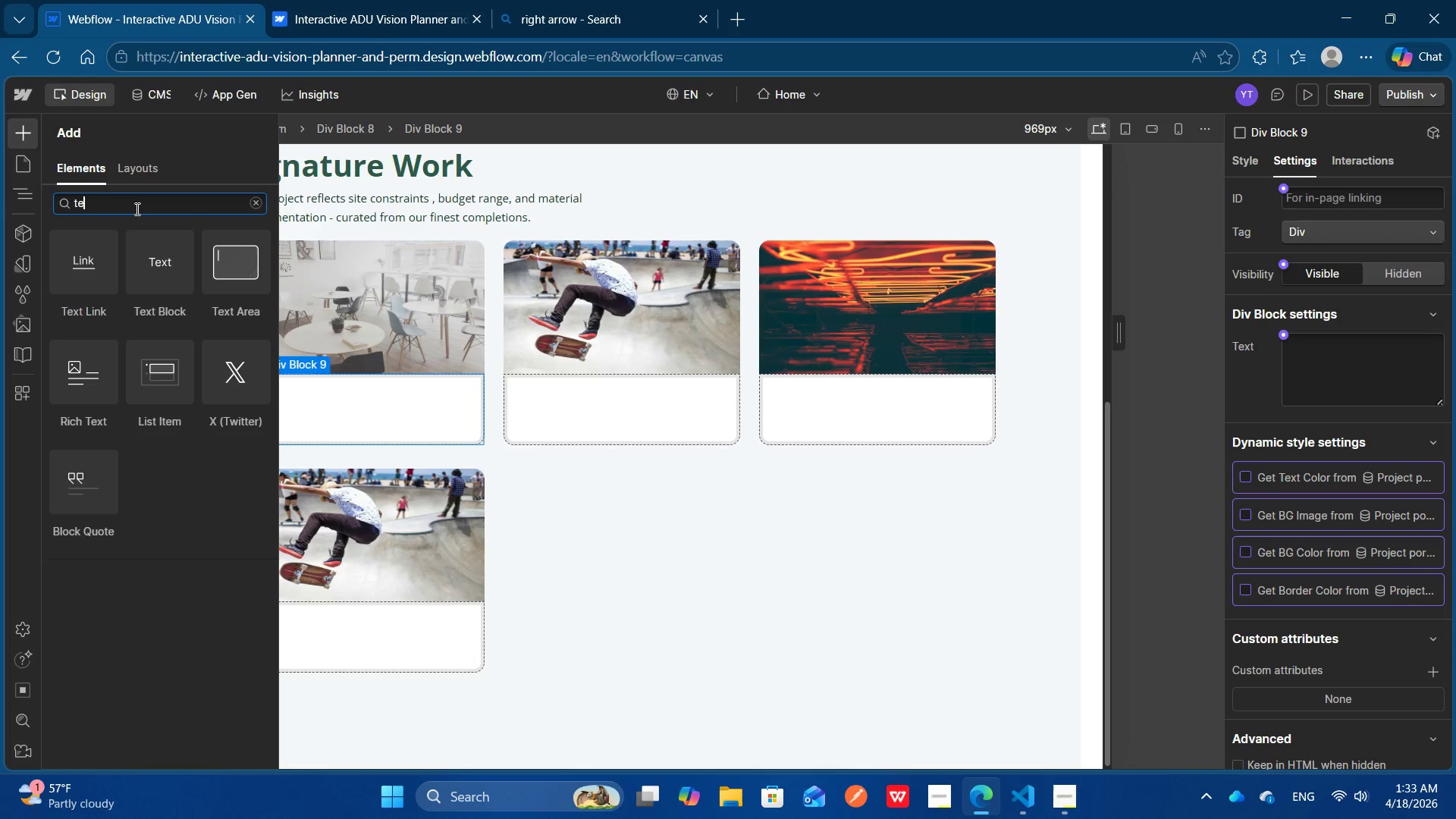 
type(te)
 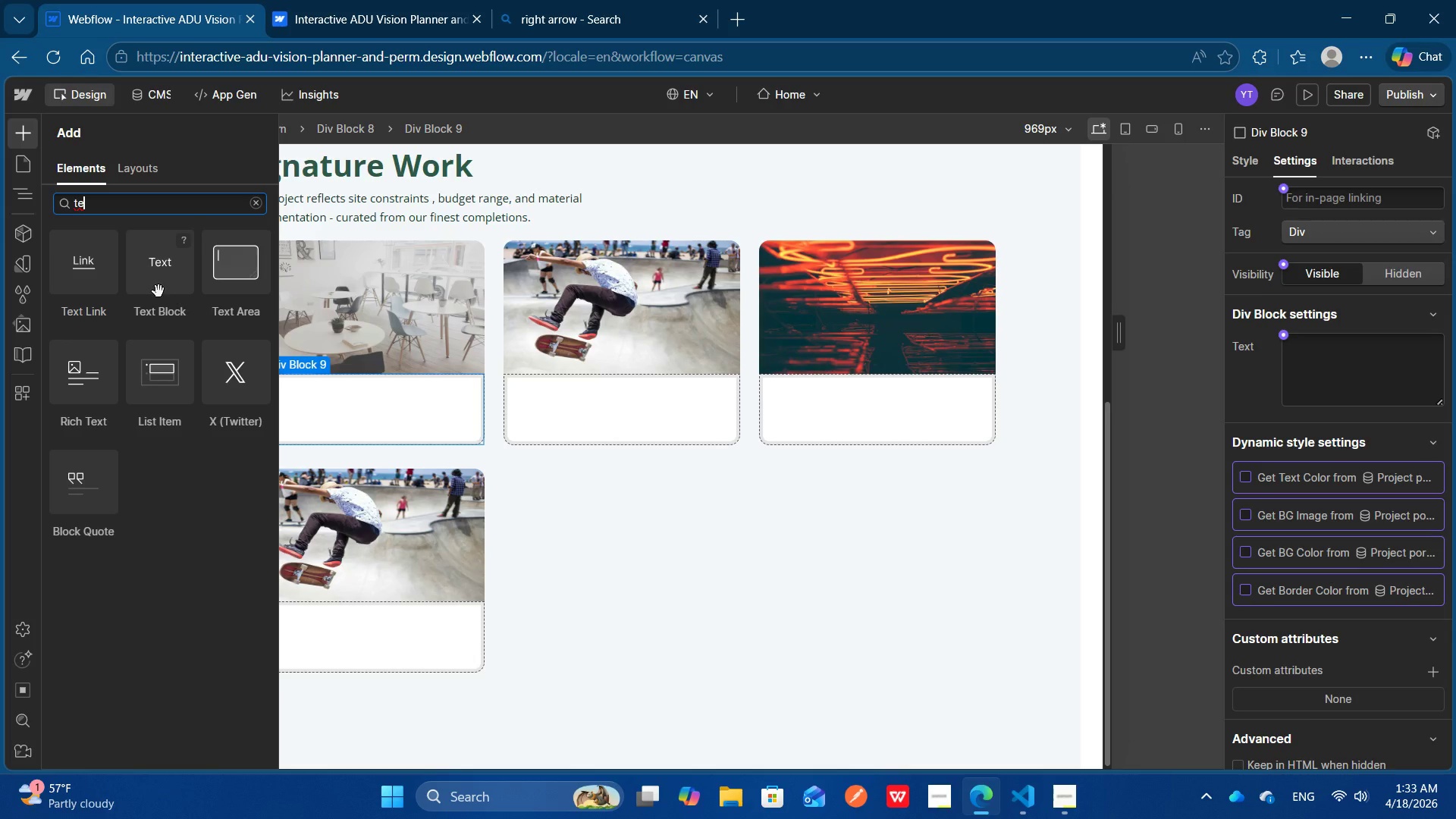 
left_click([158, 291])
 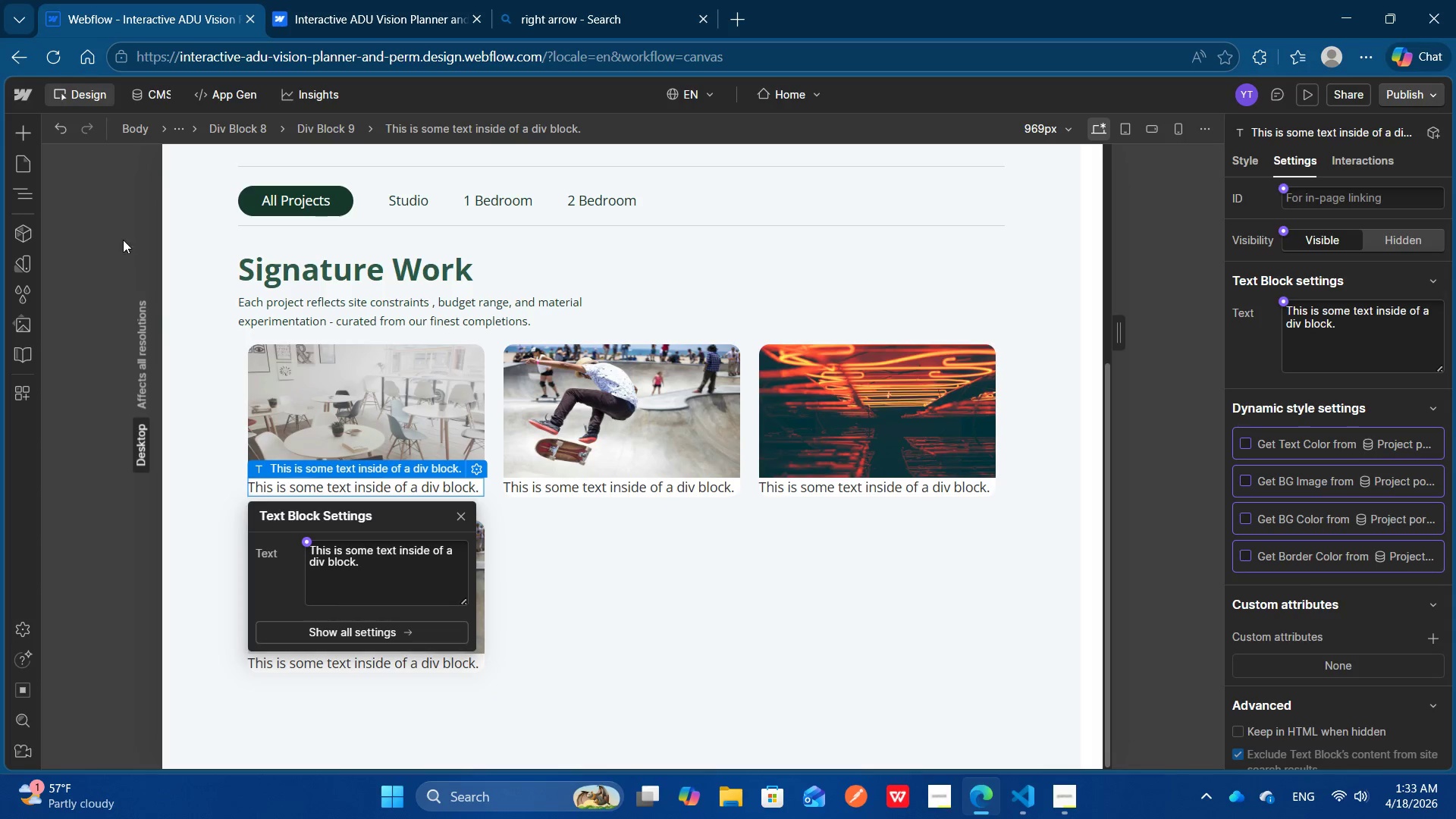 
left_click([32, 196])
 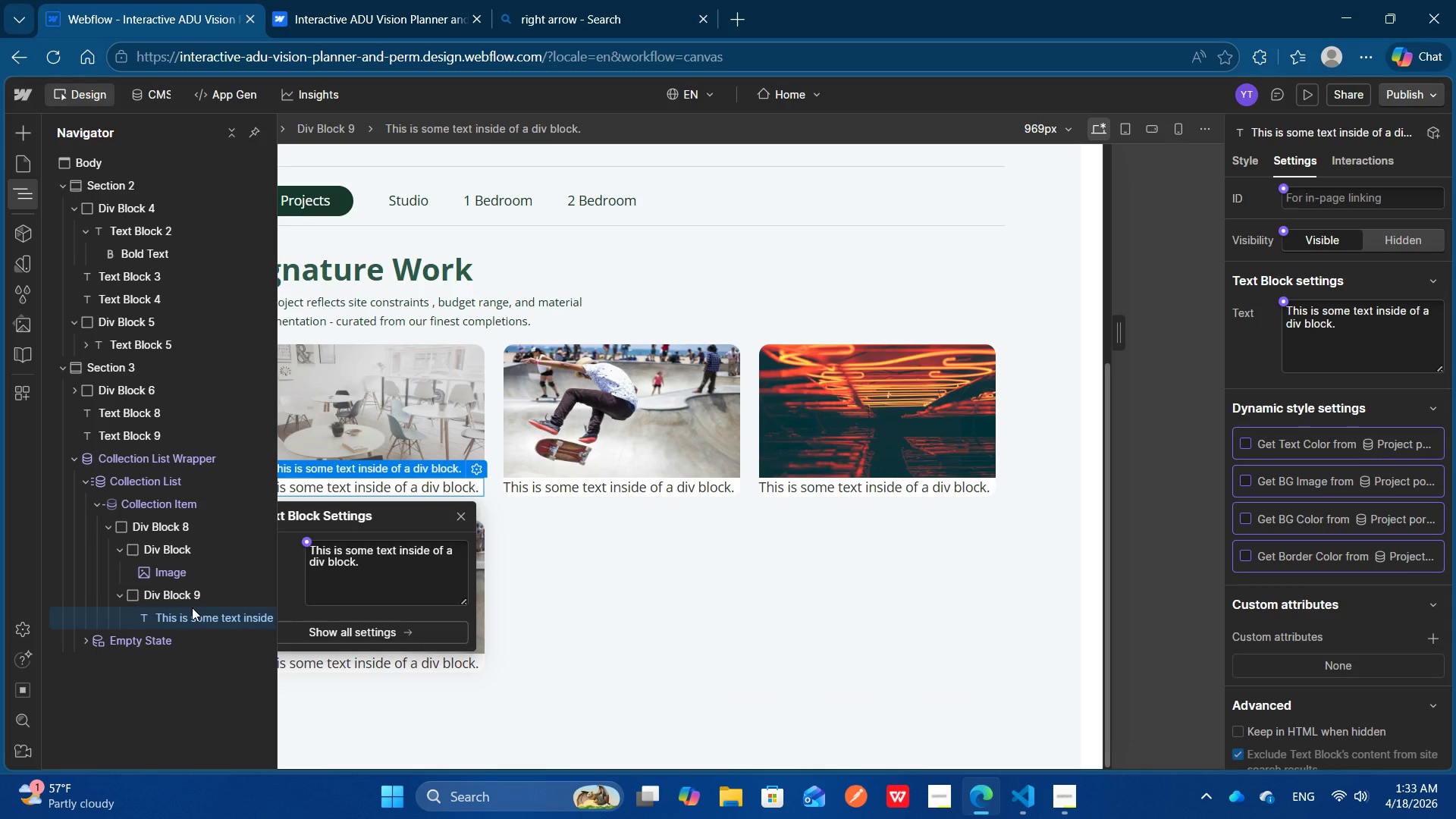 
left_click([192, 607])
 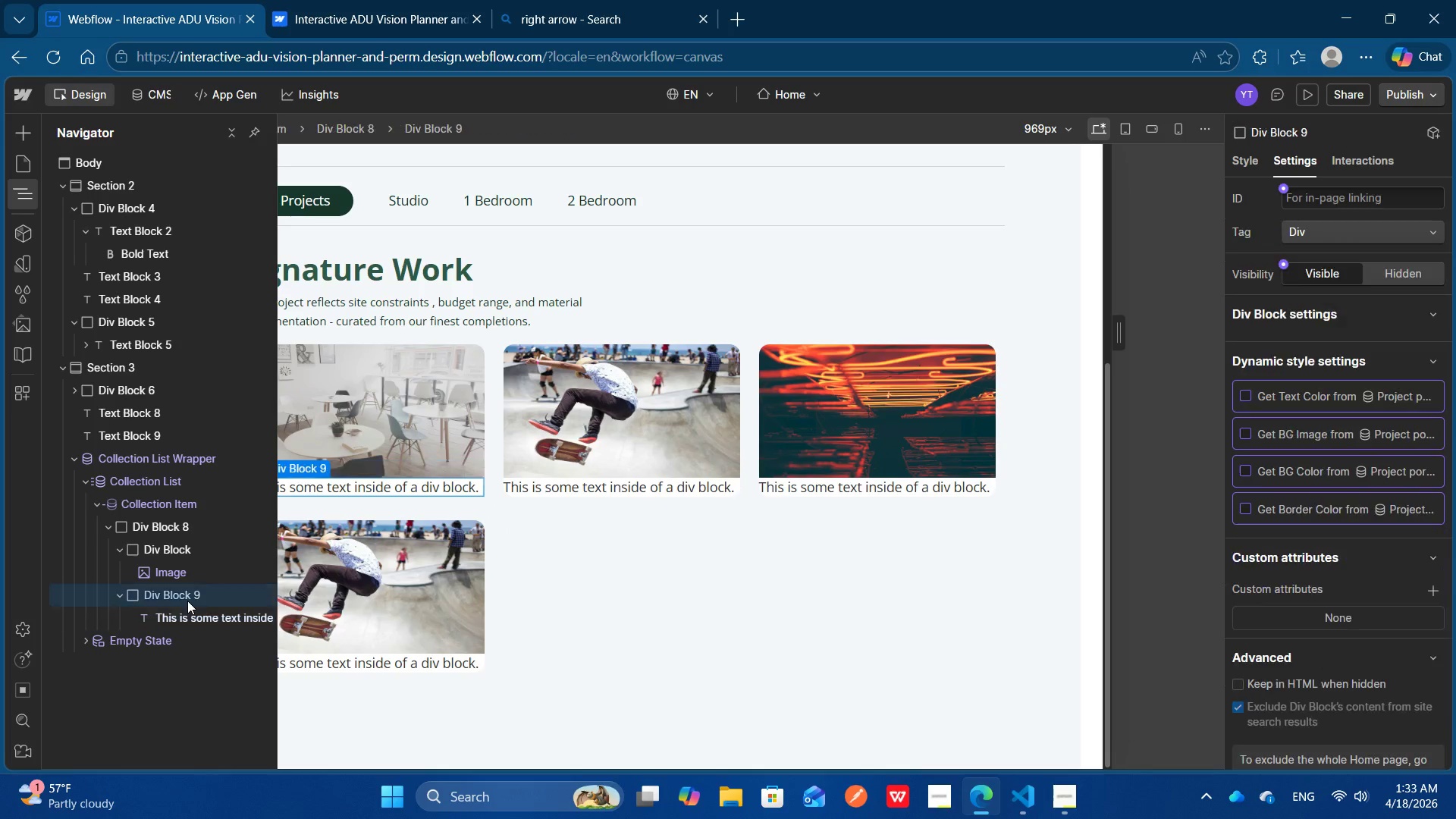 
left_click([187, 601])
 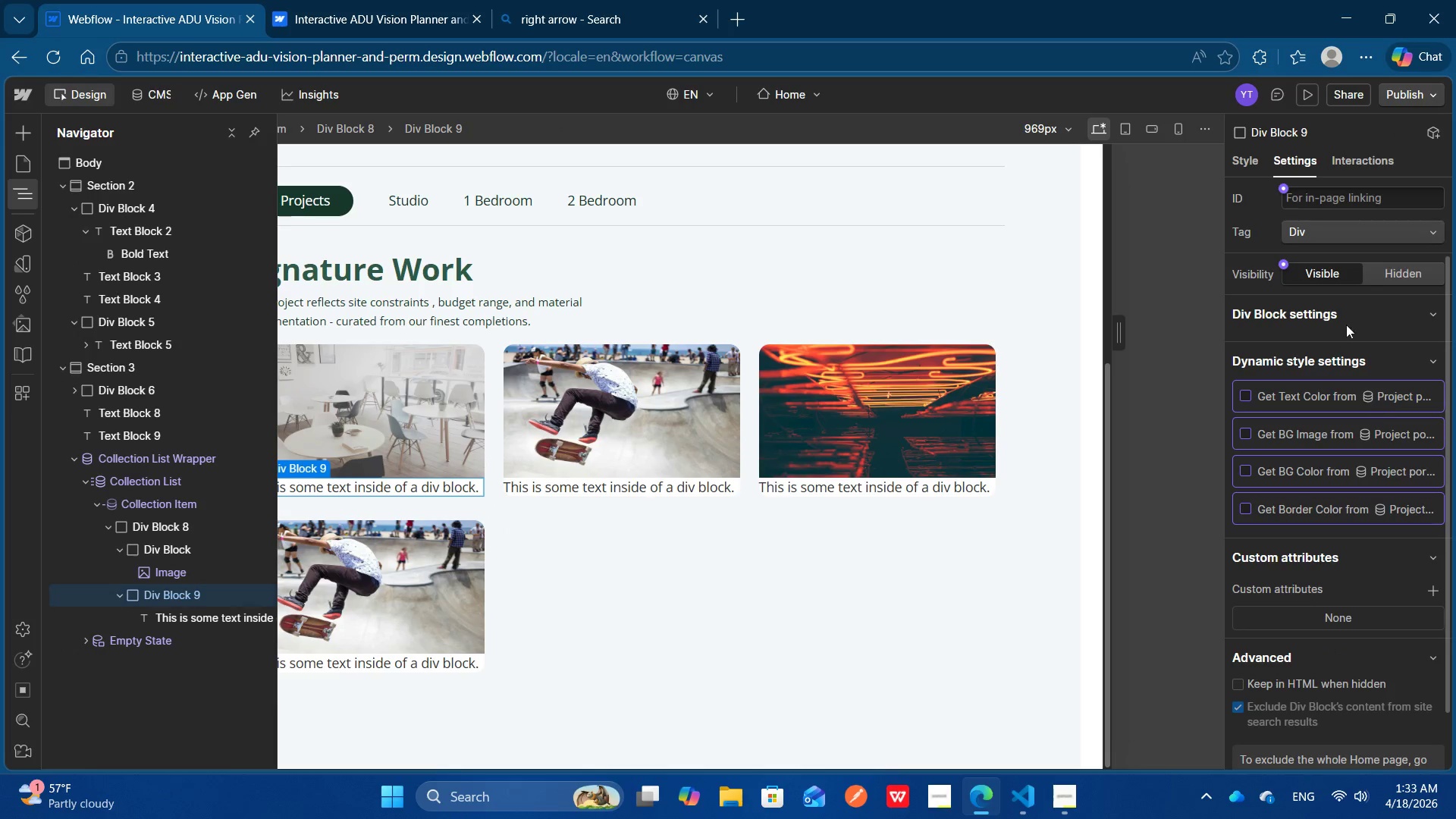 
left_click([1256, 158])
 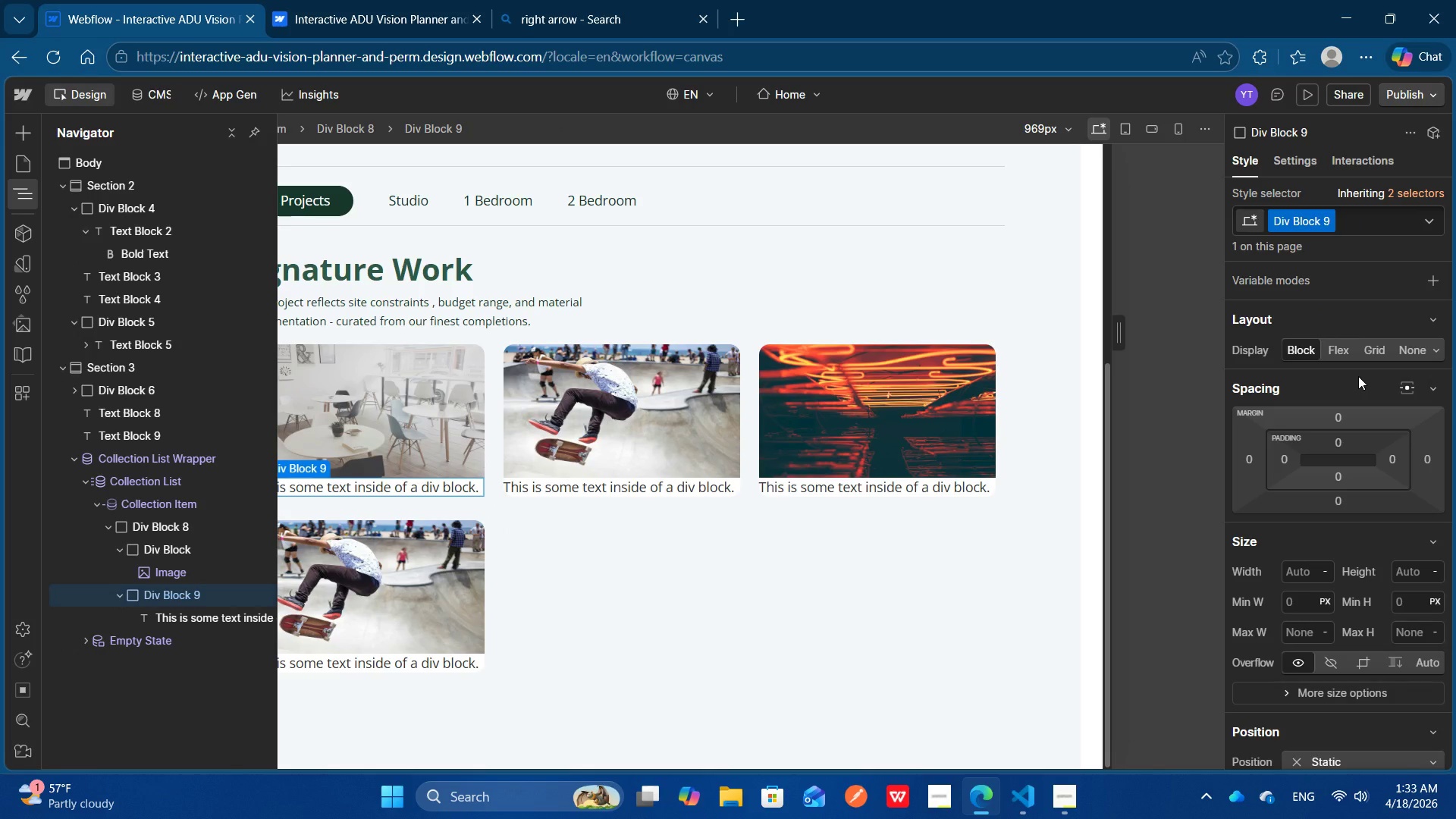 
scroll: coordinate [1358, 376], scroll_direction: up, amount: 1.0
 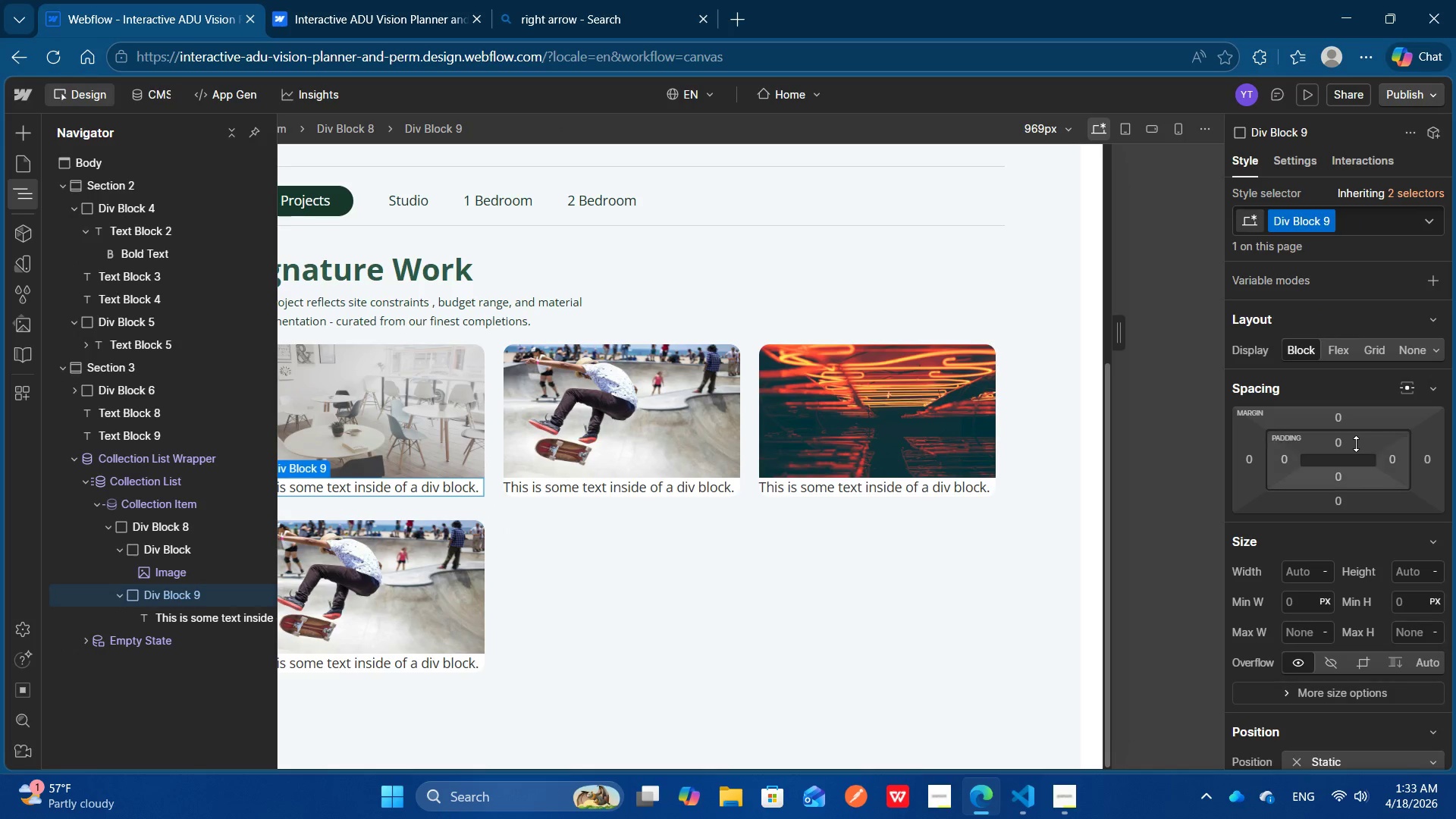 
hold_key(key=ShiftLeft, duration=7.25)
left_click_drag(start_coordinate=[1356, 444], to_coordinate=[1356, 452])
 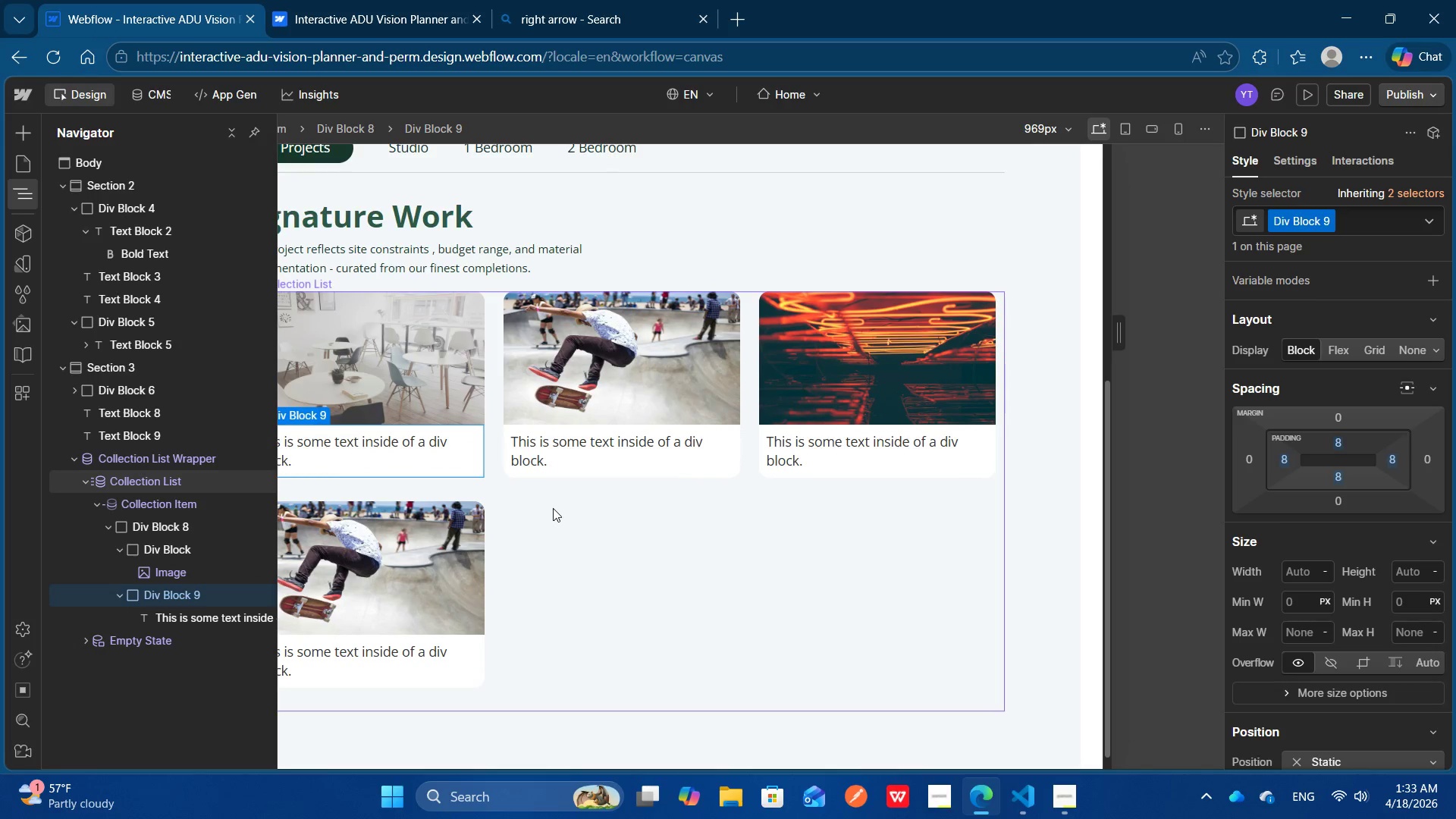 
hold_key(key=ShiftLeft, duration=1.38)
scroll: coordinate [553, 508], scroll_direction: up, amount: 2.0
 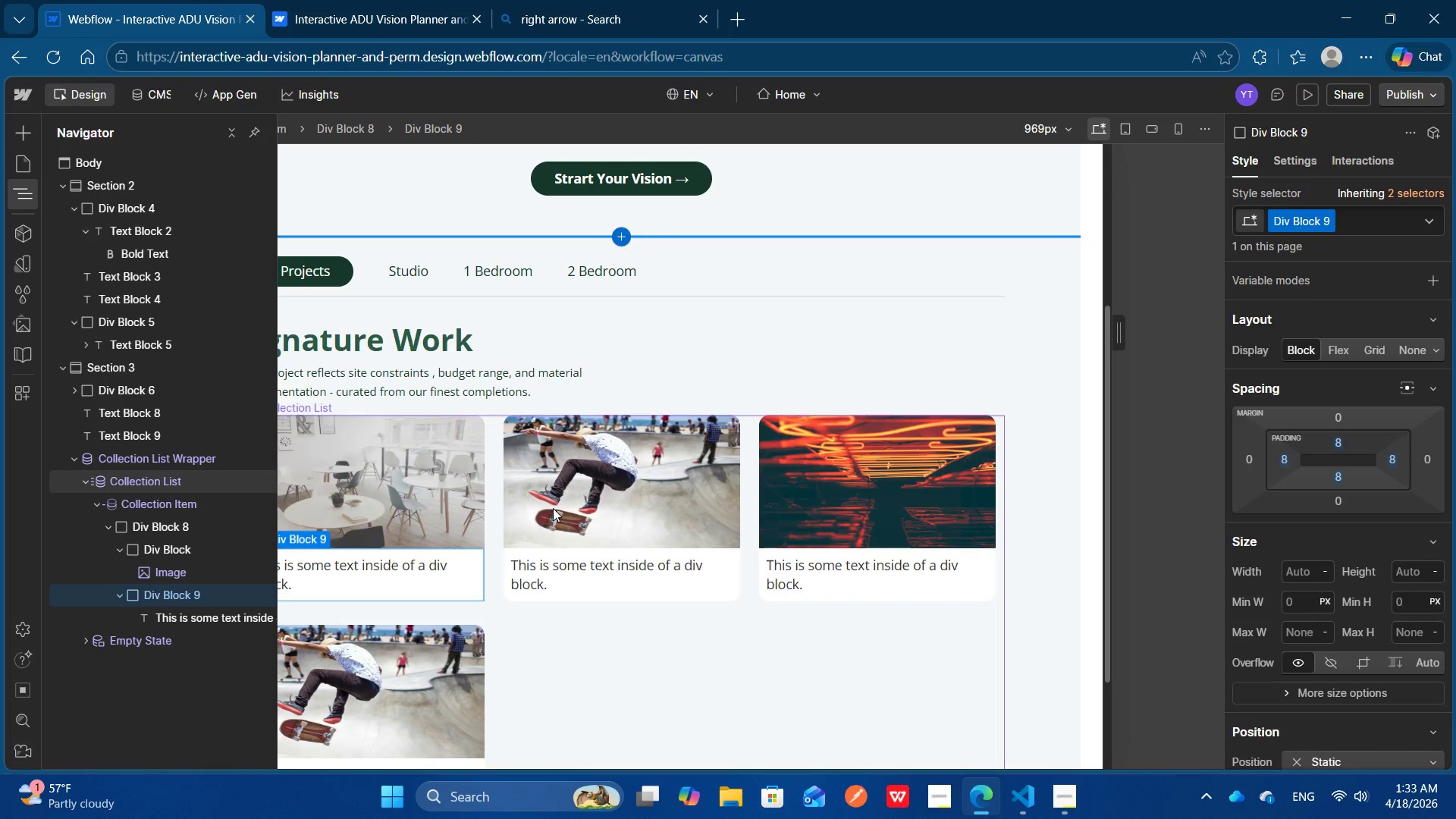 
scroll: coordinate [553, 508], scroll_direction: none, amount: 0.0
 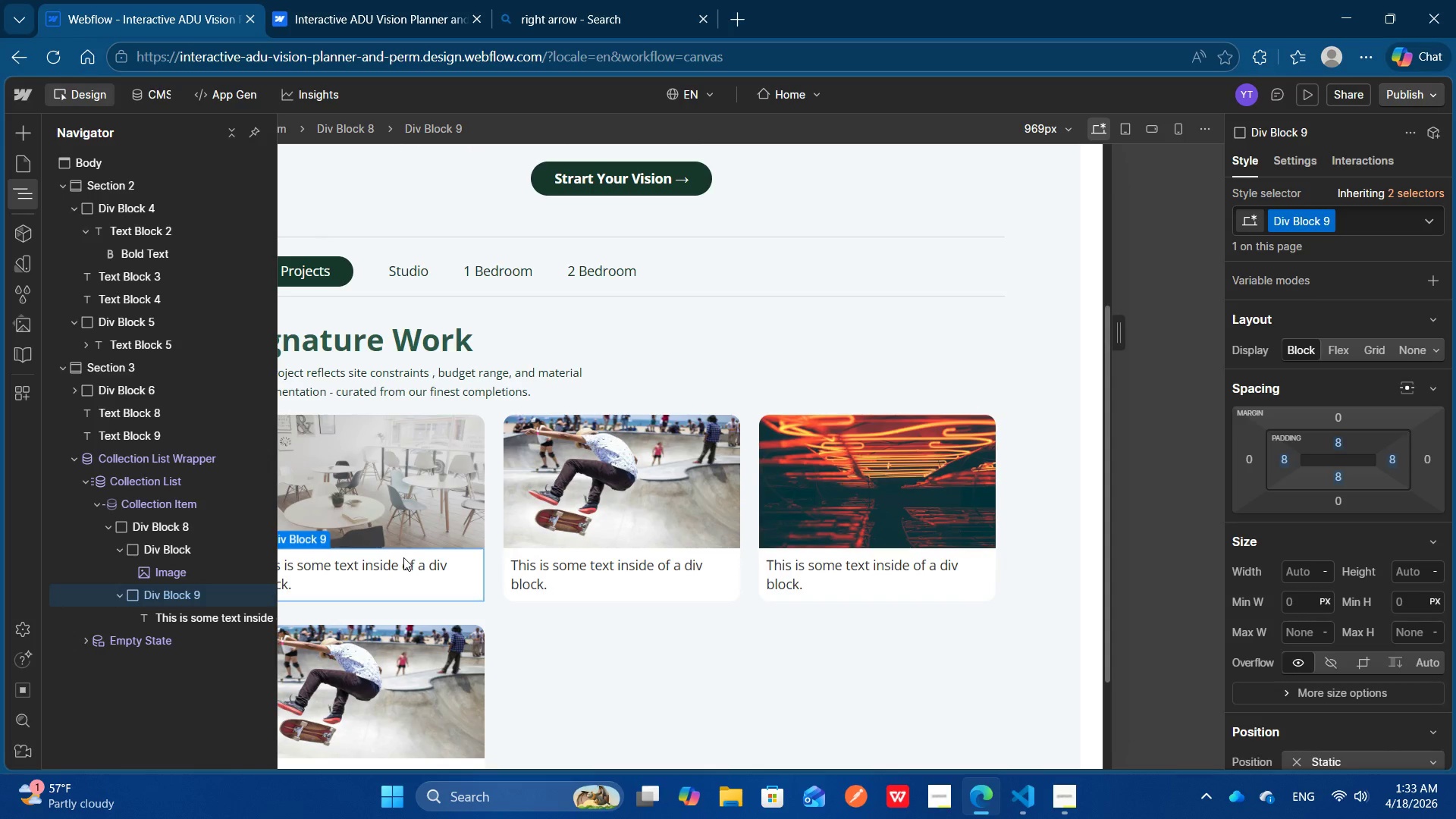 
left_click([402, 565])
 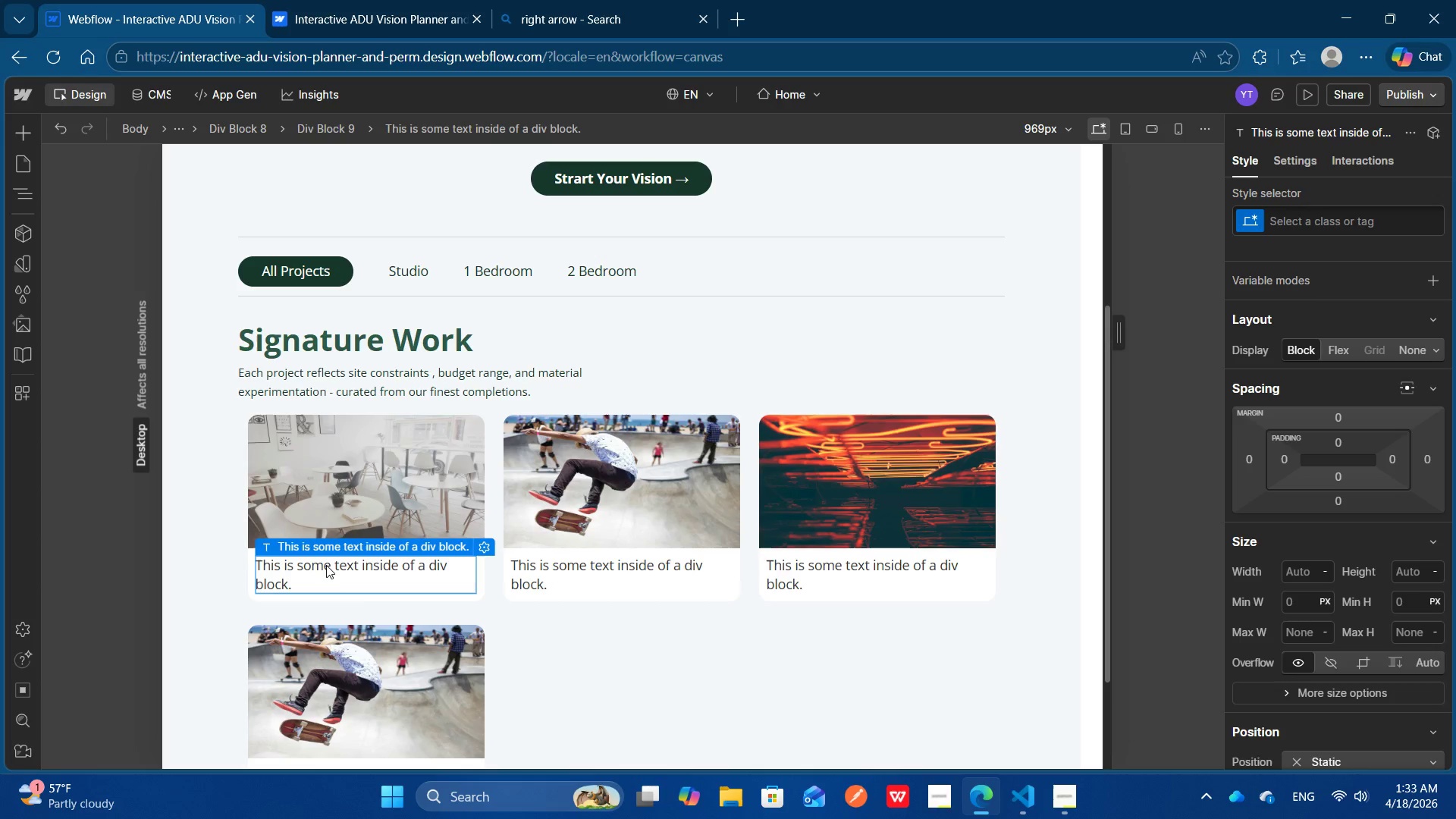 
left_click([326, 565])
 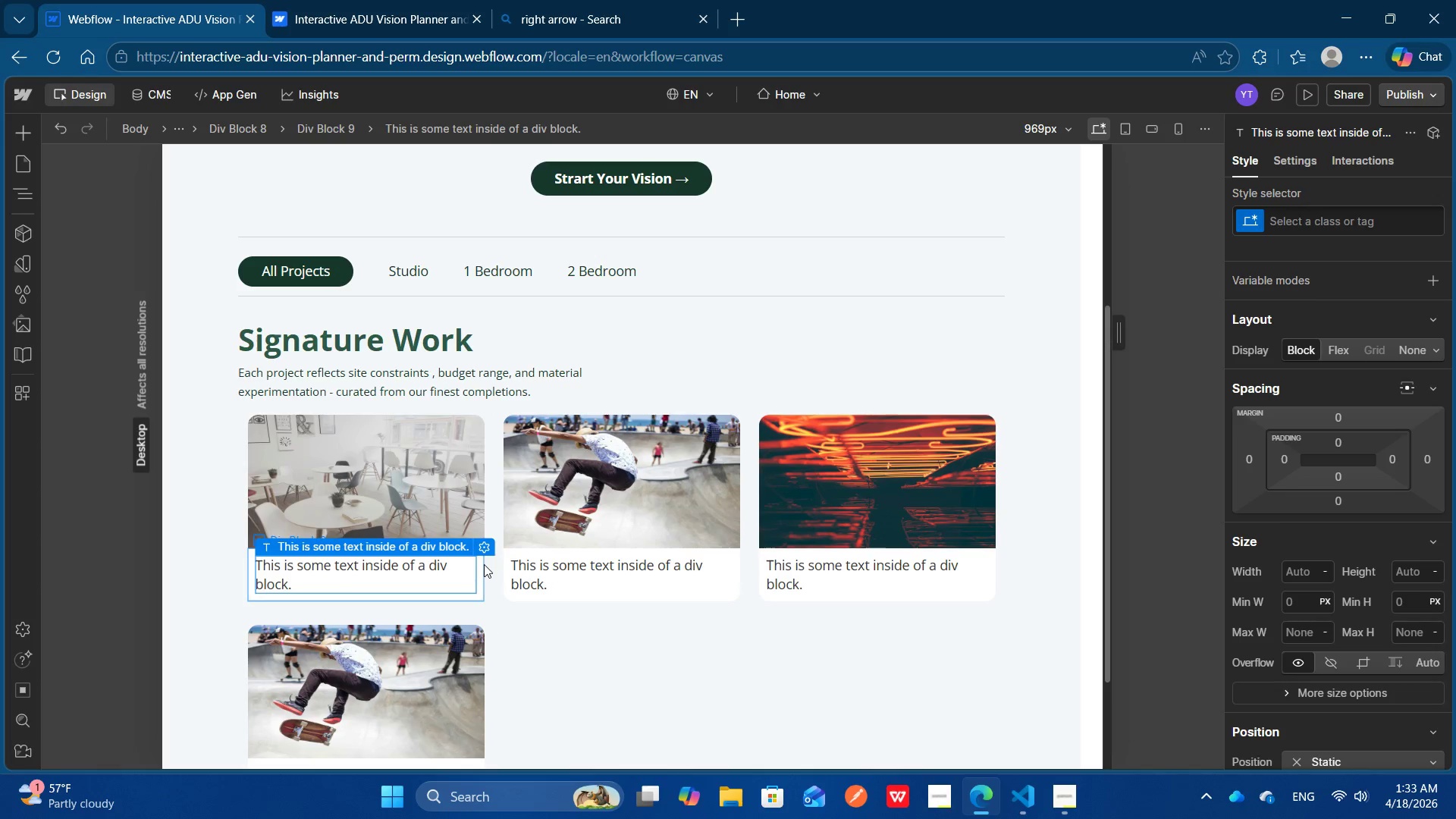 
left_click([484, 547])
 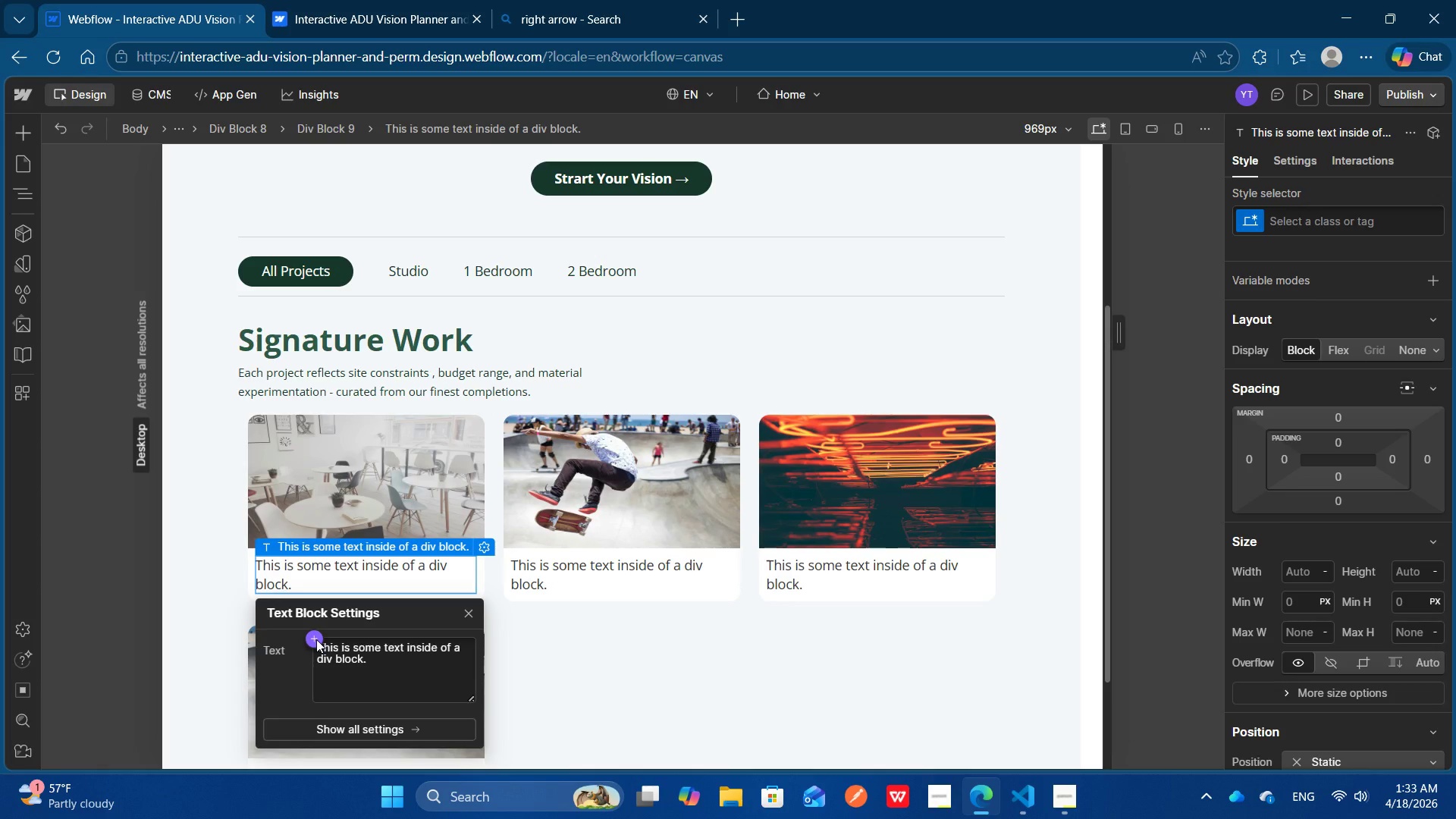 
left_click([316, 639])
 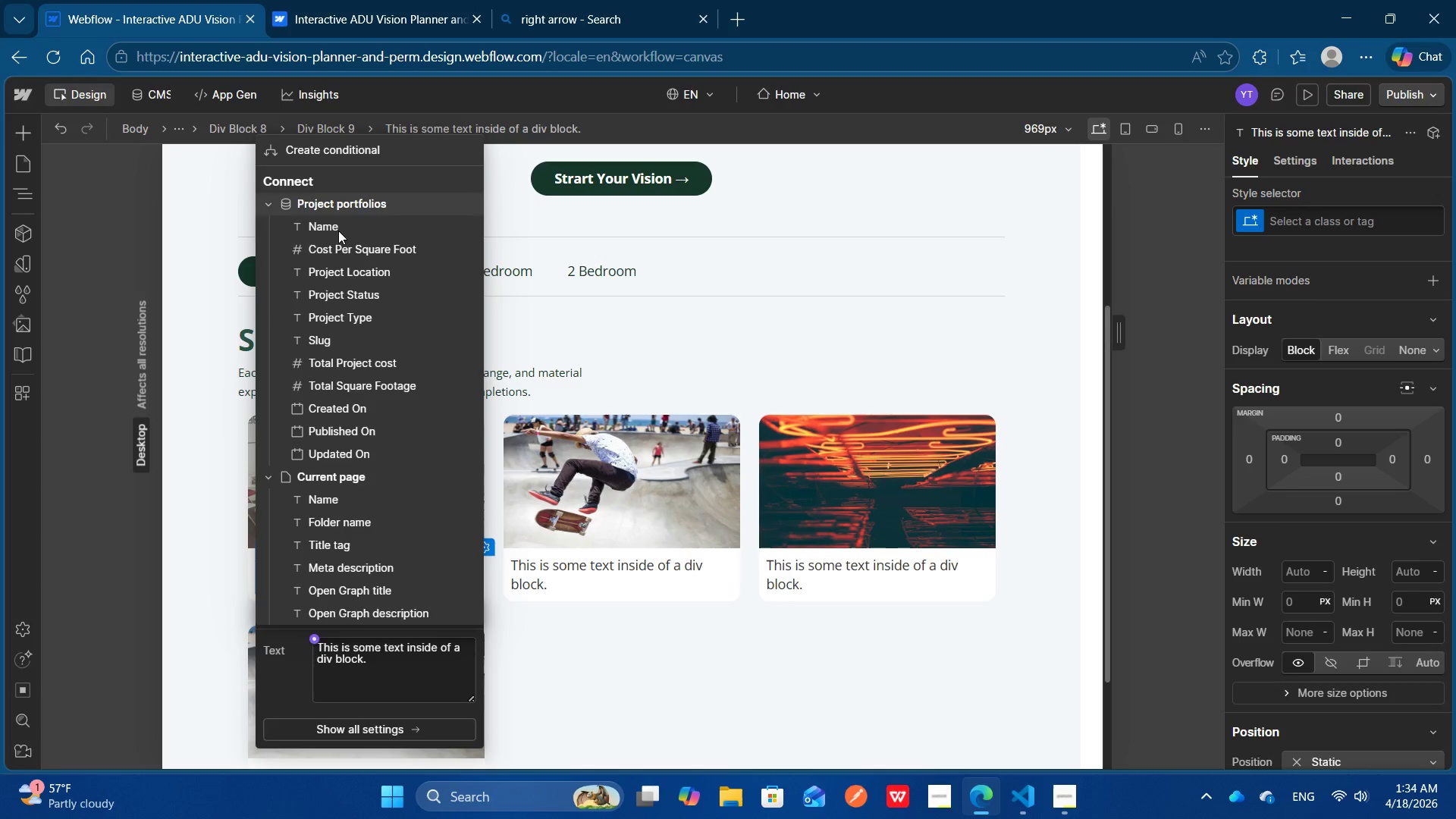 
left_click([338, 231])
 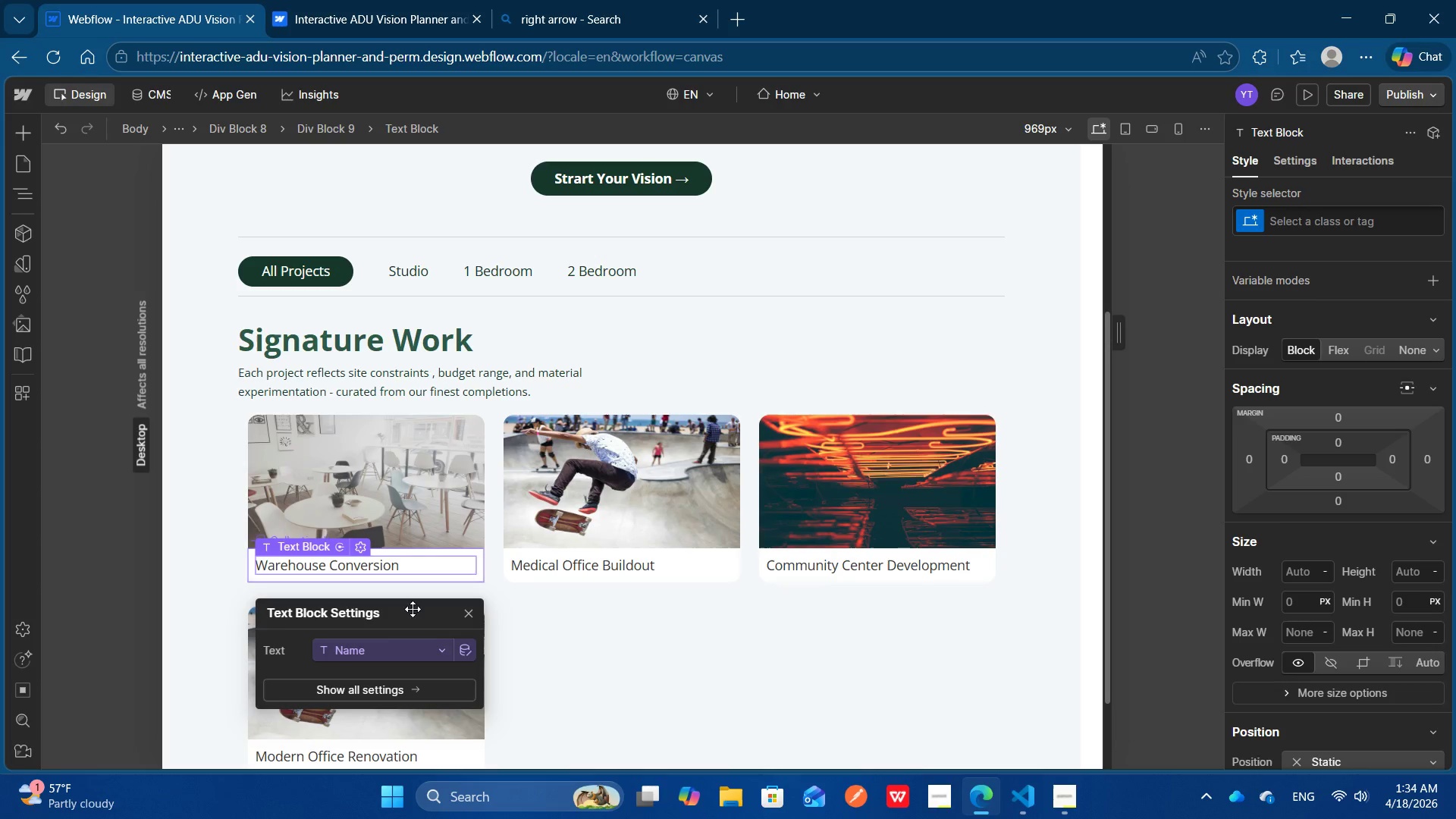 
left_click([588, 656])
 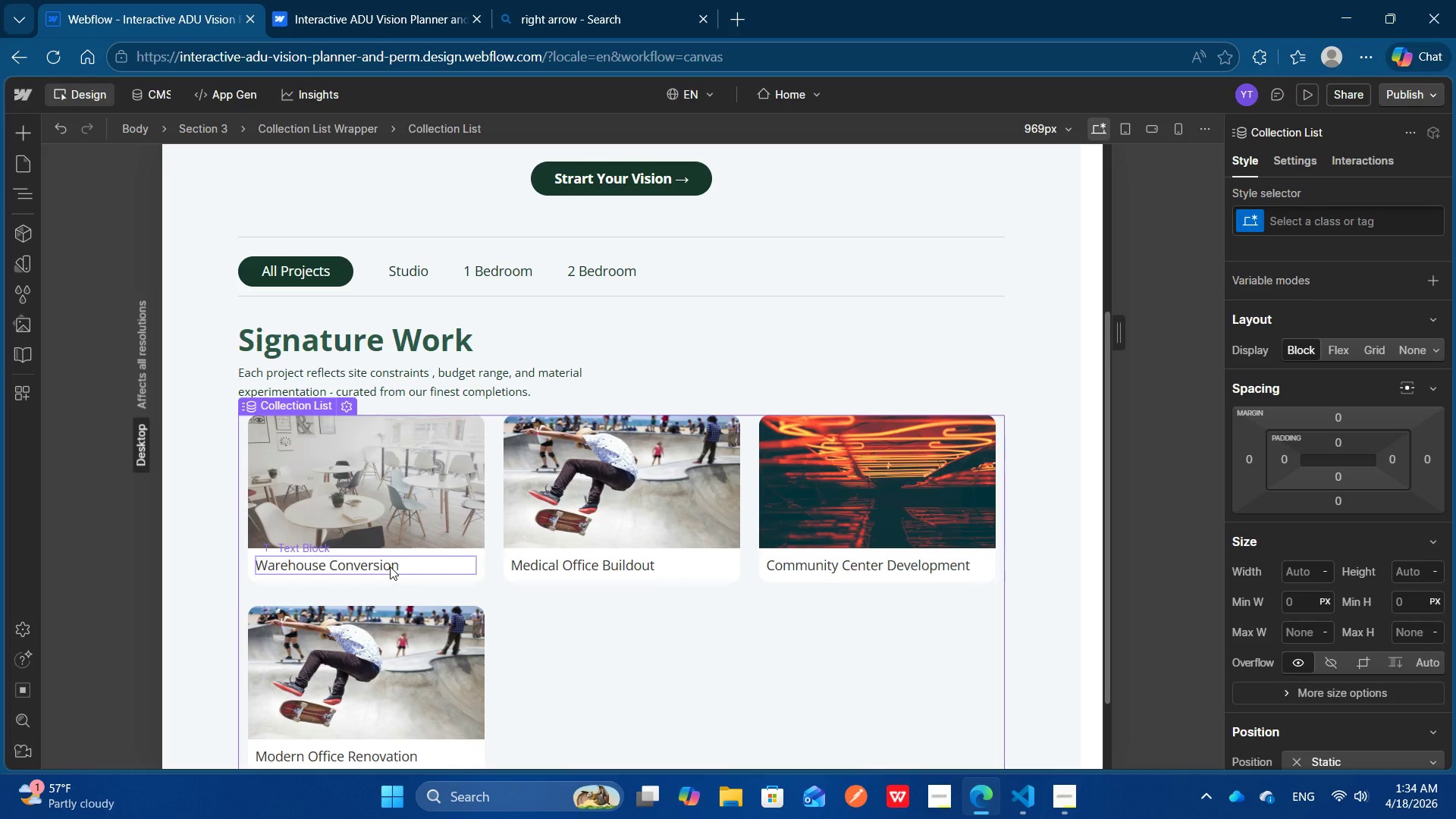 
left_click([390, 566])
 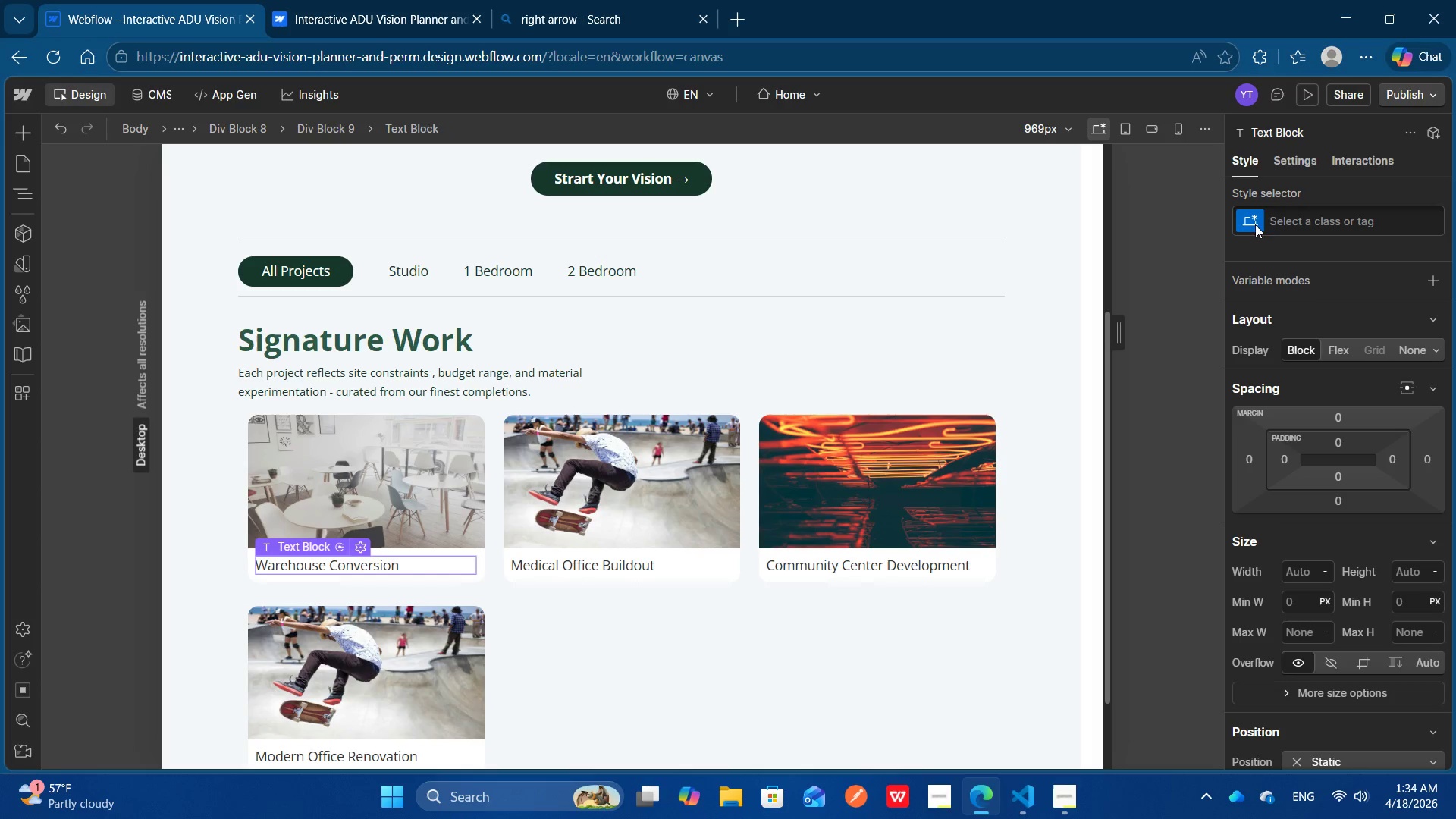 
mouse_move([1352, 439])
 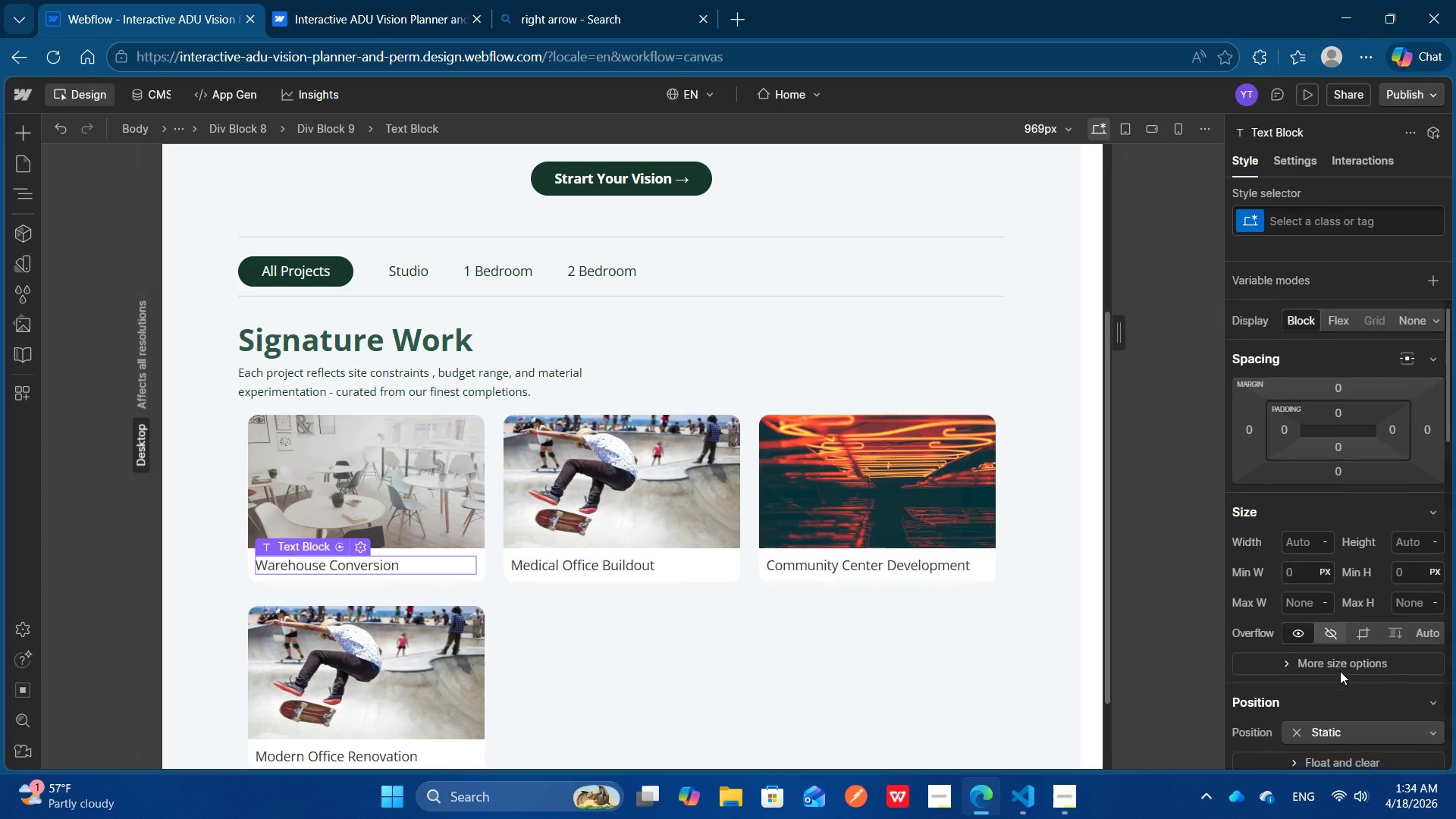 
scroll: coordinate [1340, 671], scroll_direction: none, amount: 0.0
 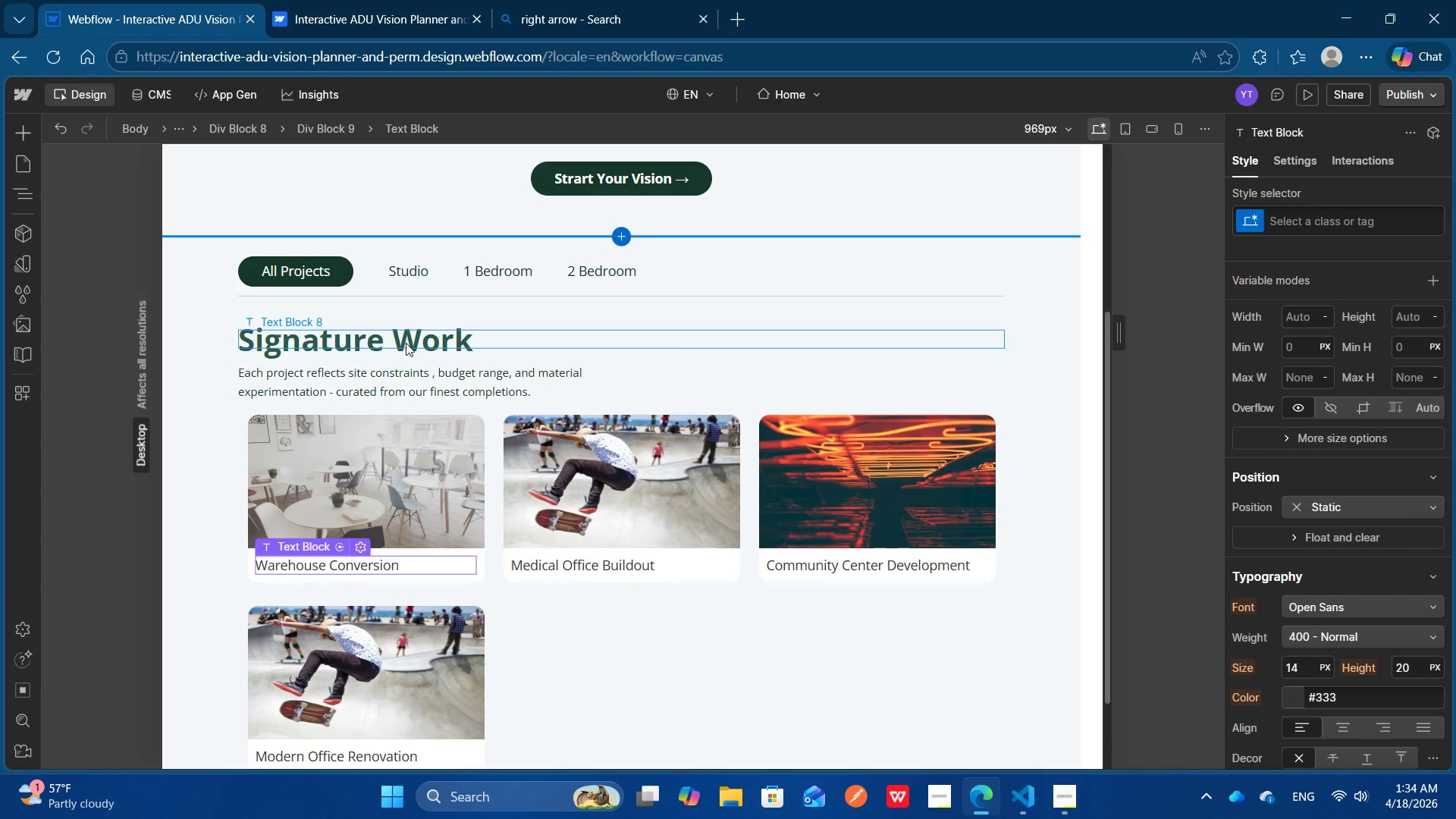 
left_click([406, 340])
 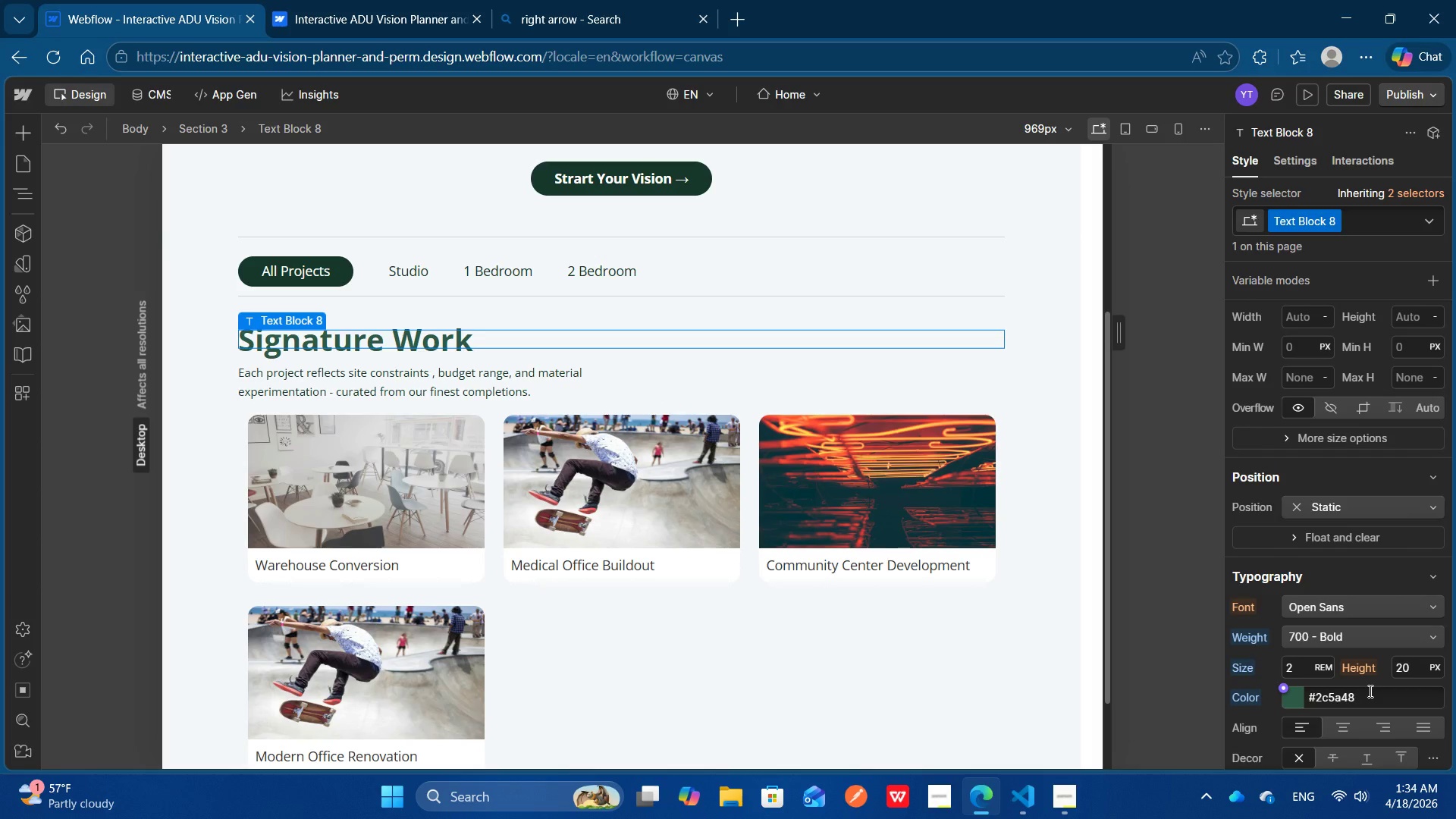 
key(Control+A)
 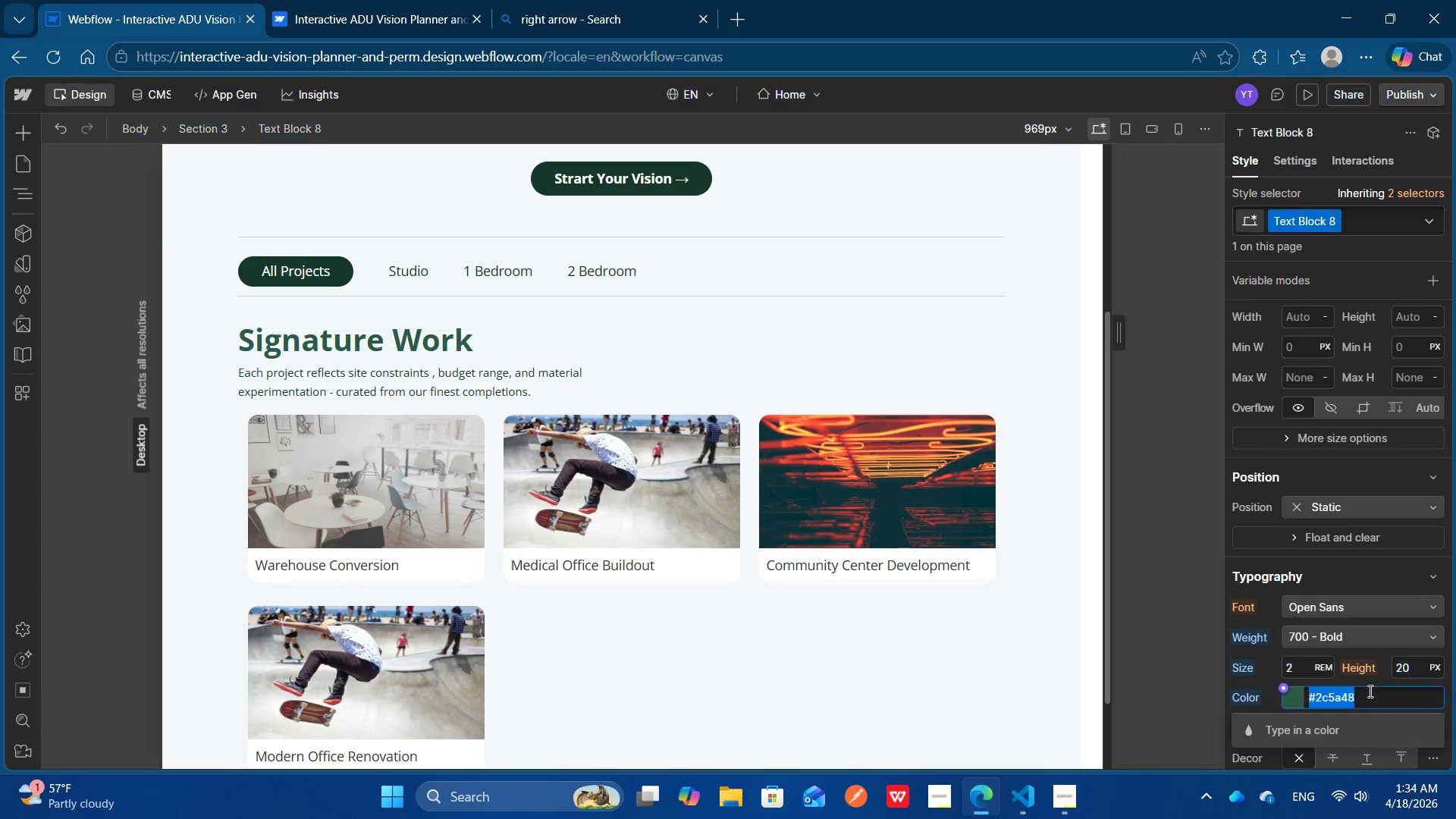 
left_click([1369, 691])
 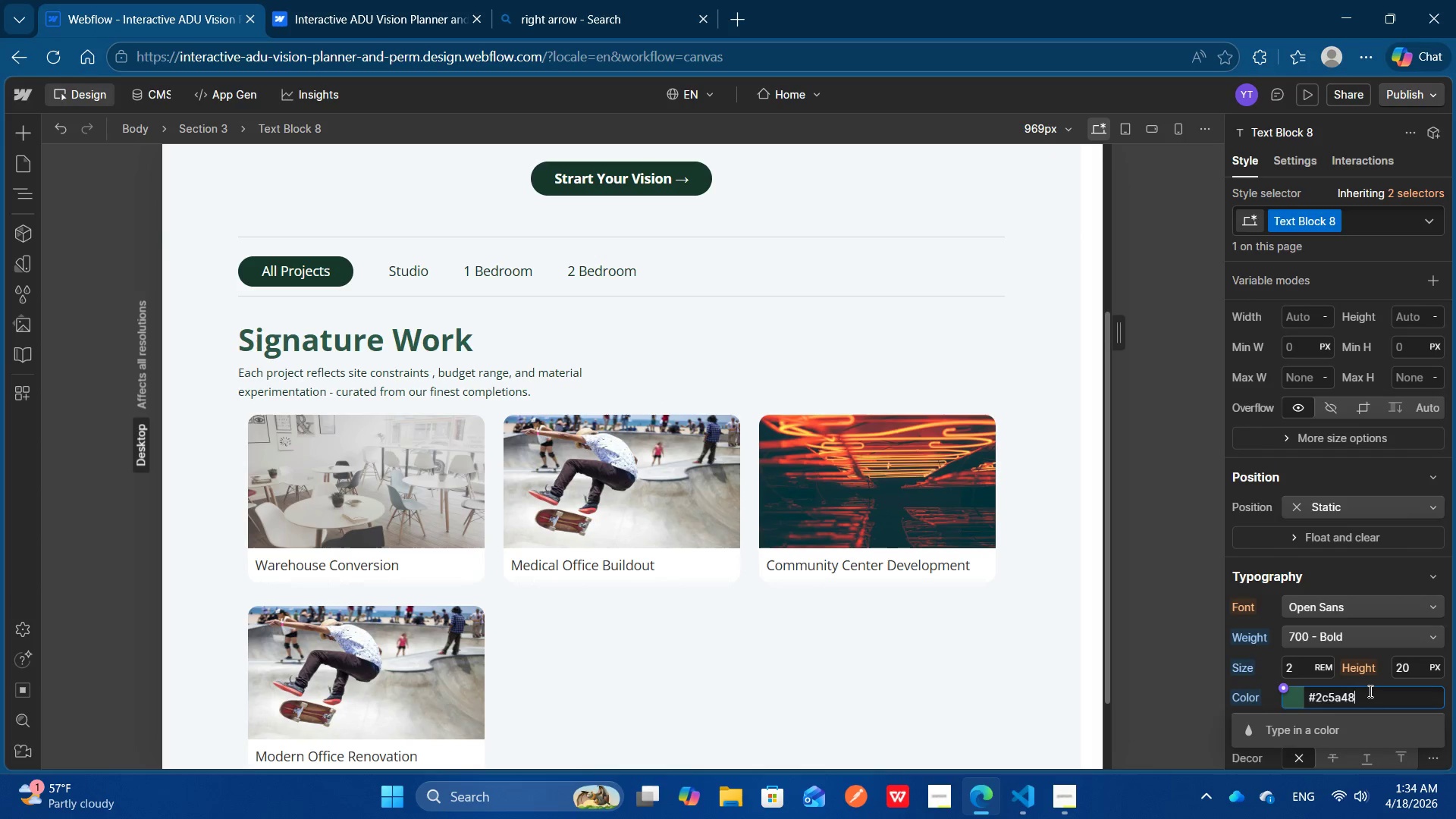 
left_click([1369, 691])
 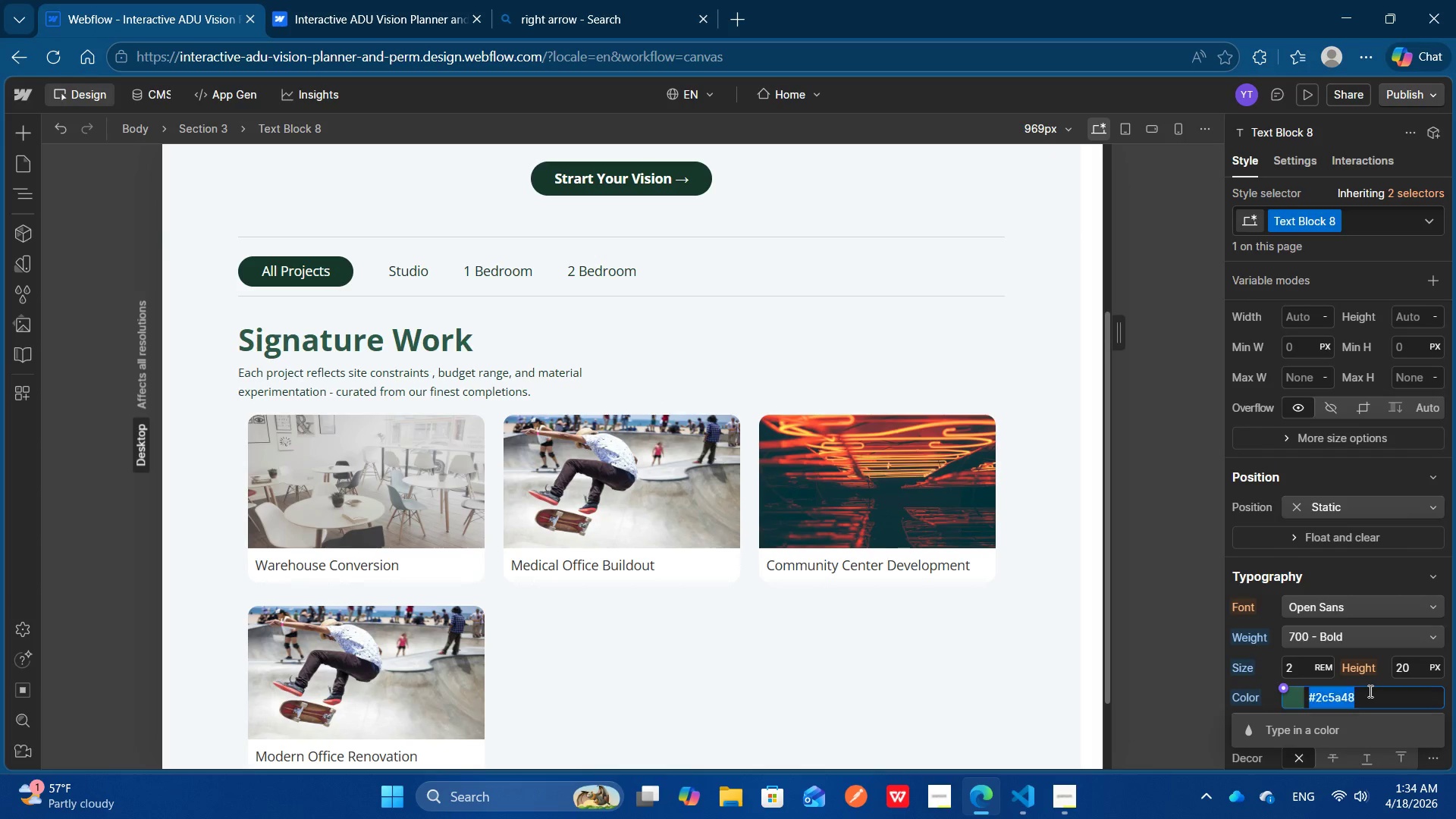 
key(Control+A)
 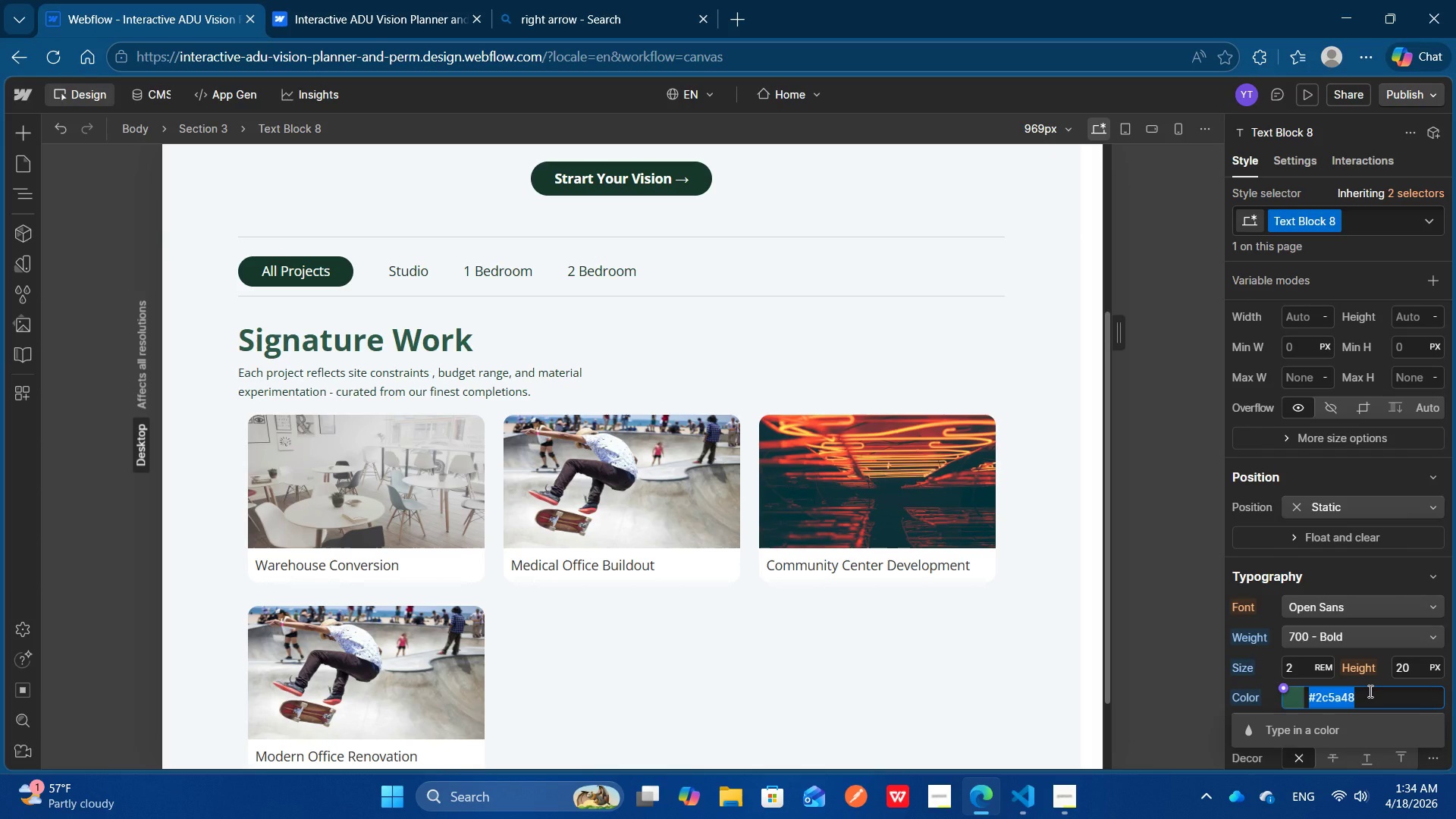 
key(Control+C)
 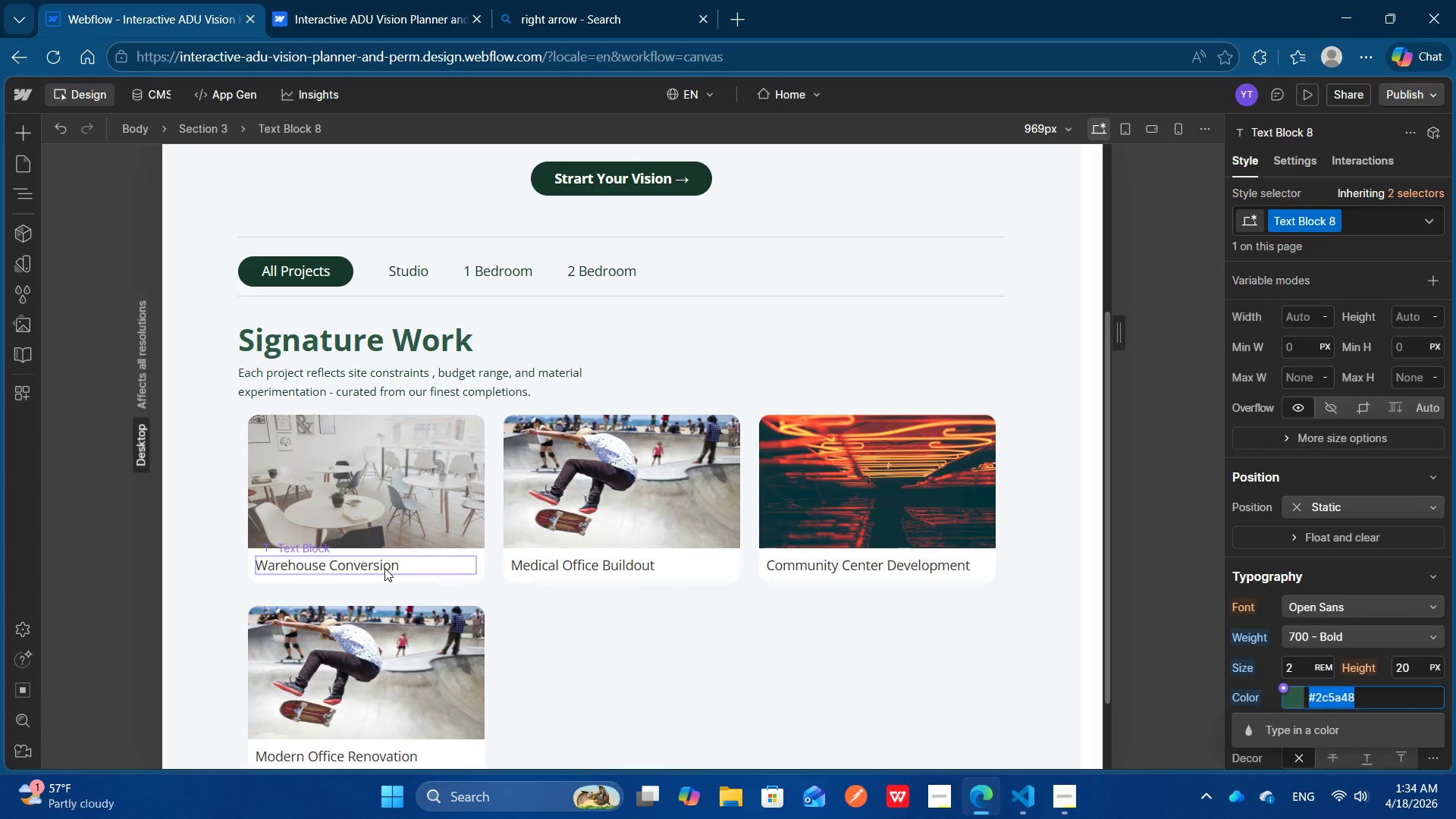 
left_click([384, 568])
 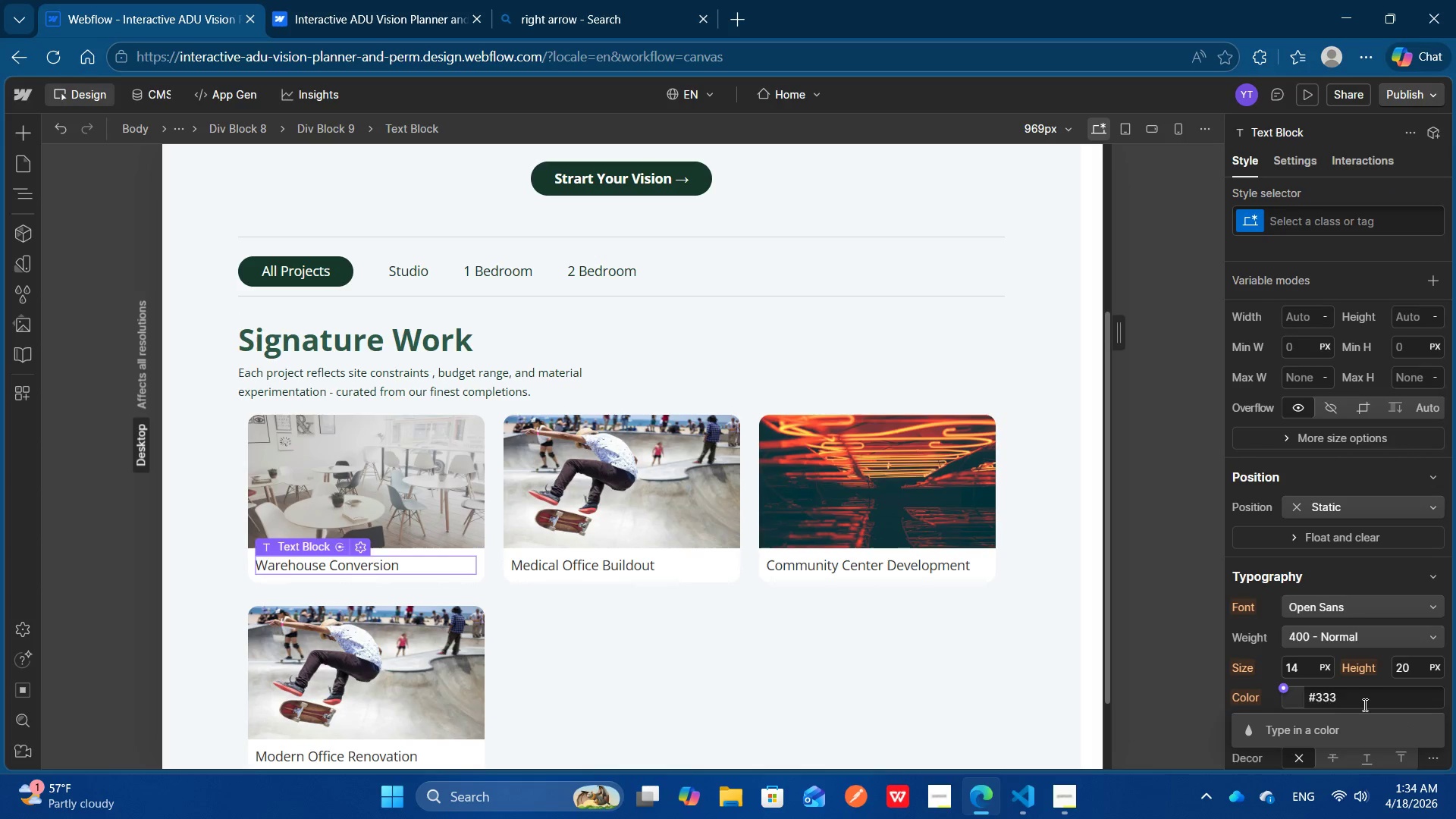 
left_click([1363, 704])
 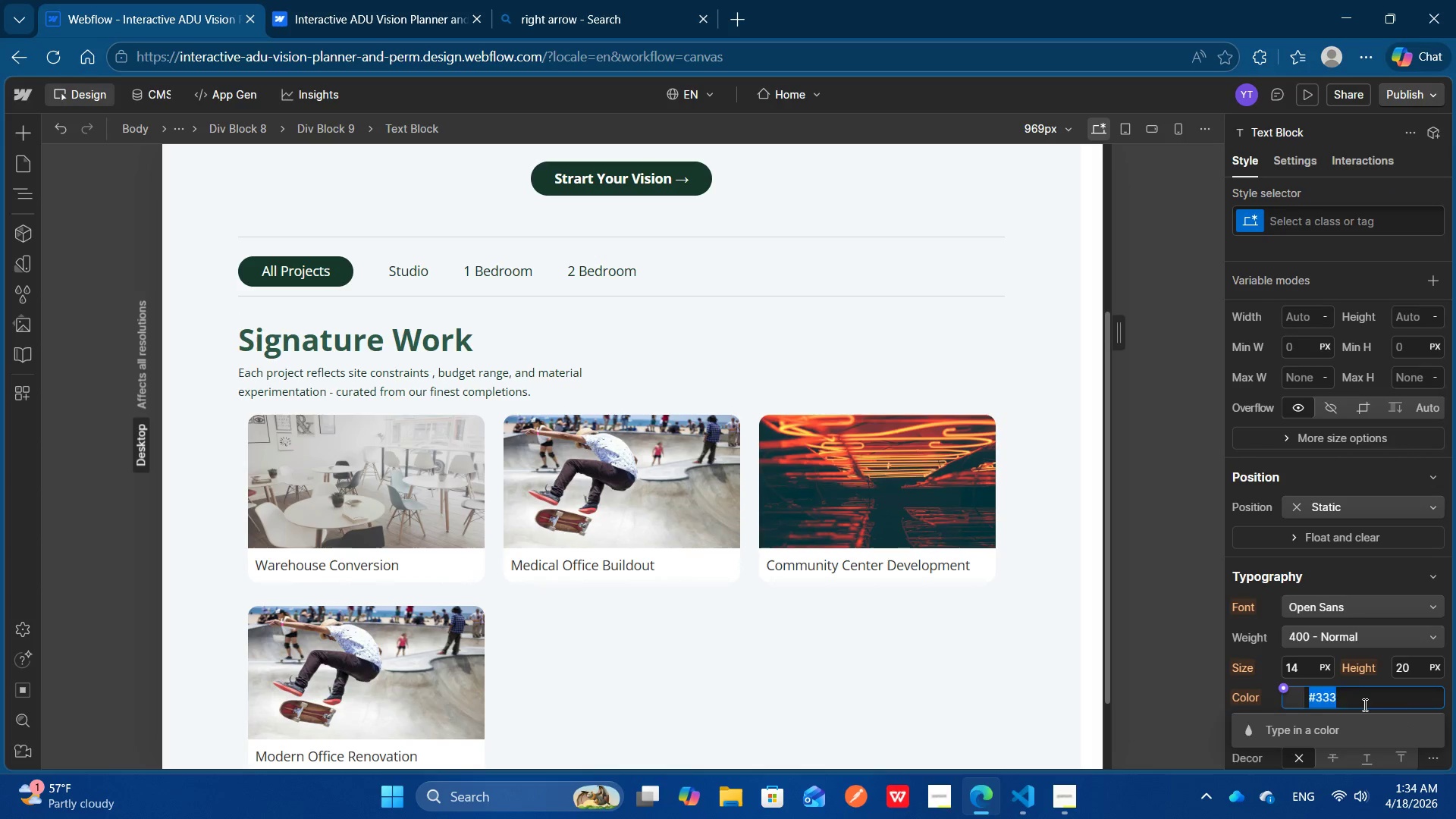 
key(Control+V)
 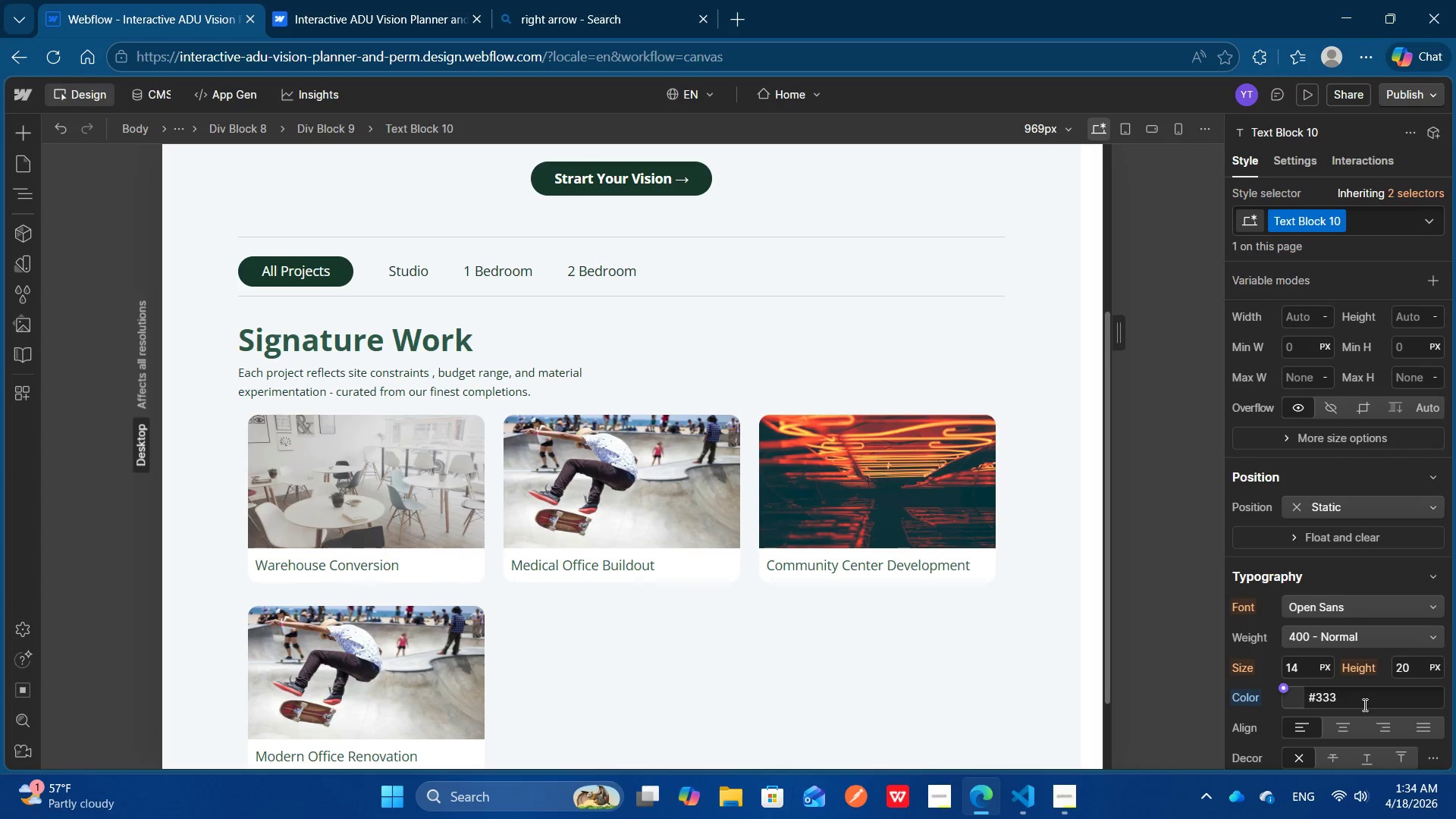 
key(Enter)
 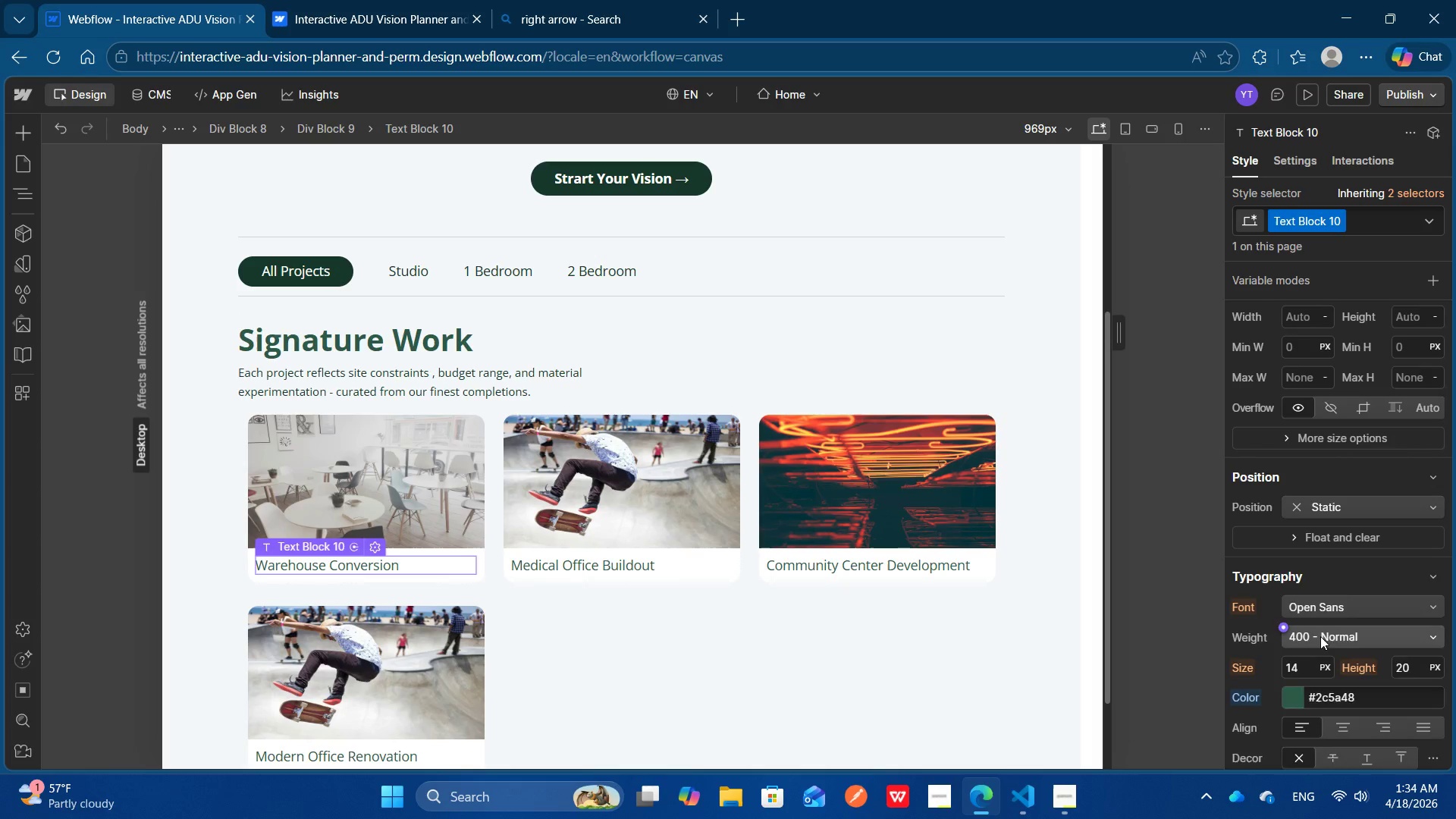 
left_click([1320, 636])
 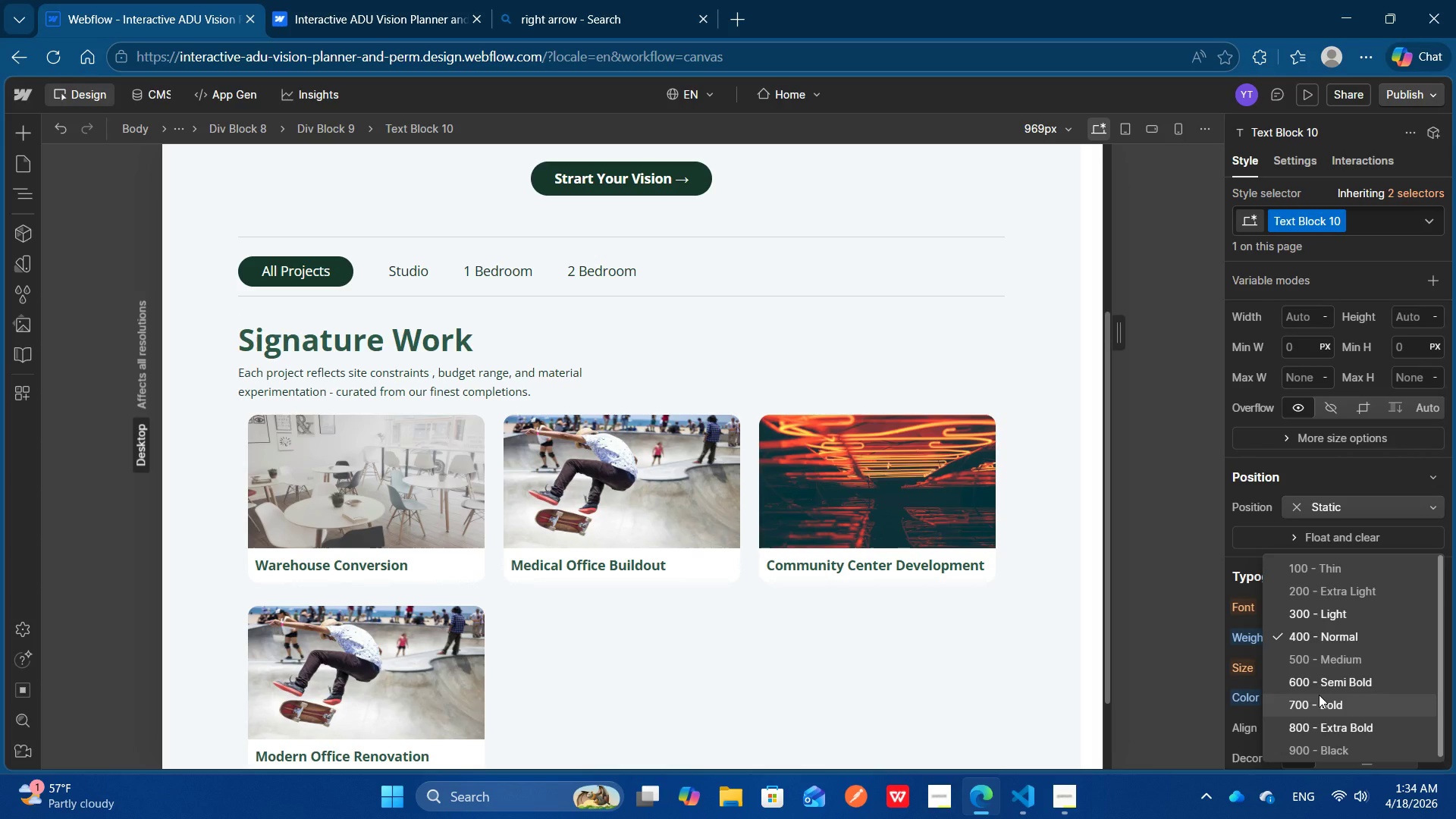 
left_click([1319, 695])
 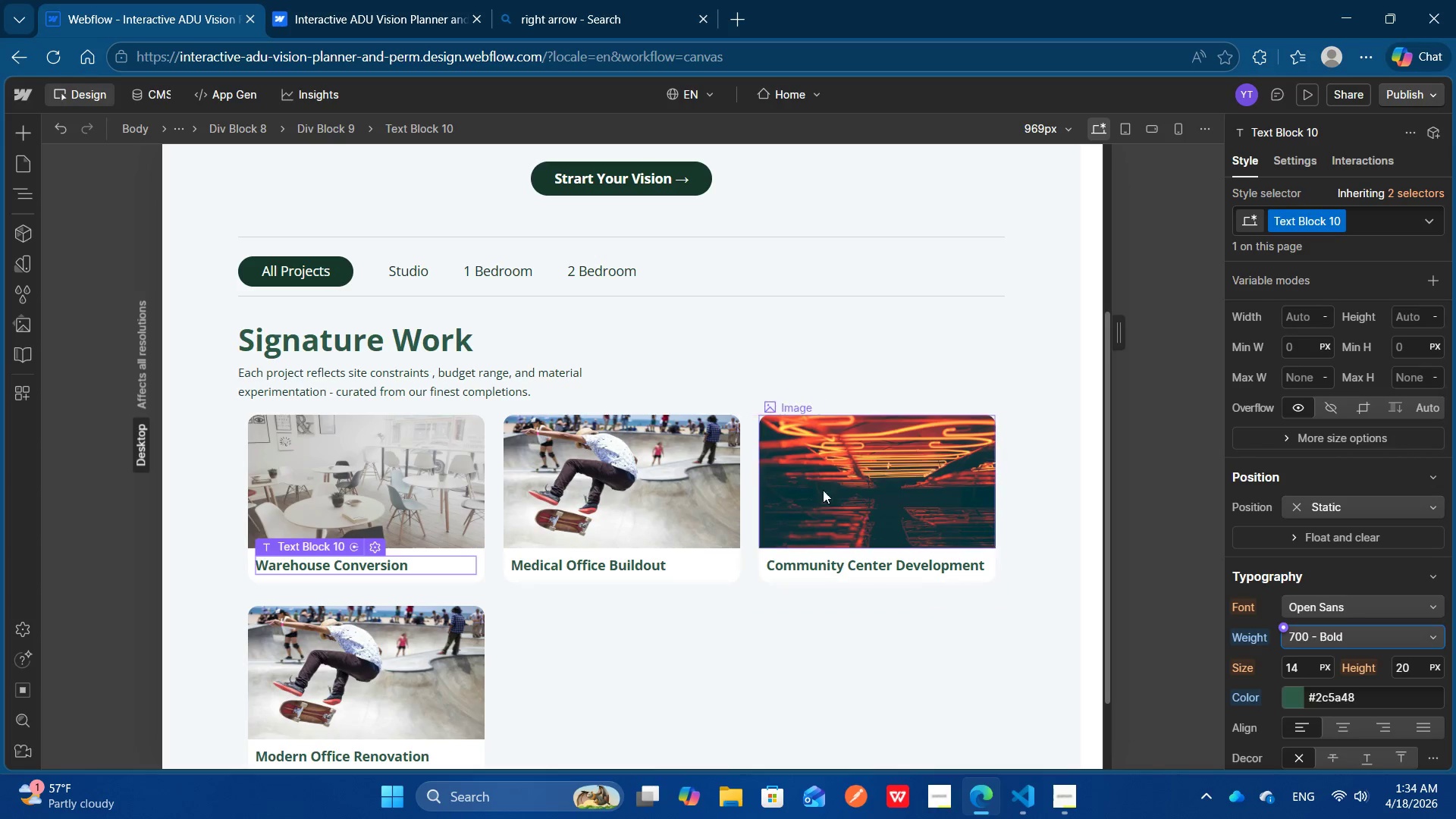 
wait(8.44)
 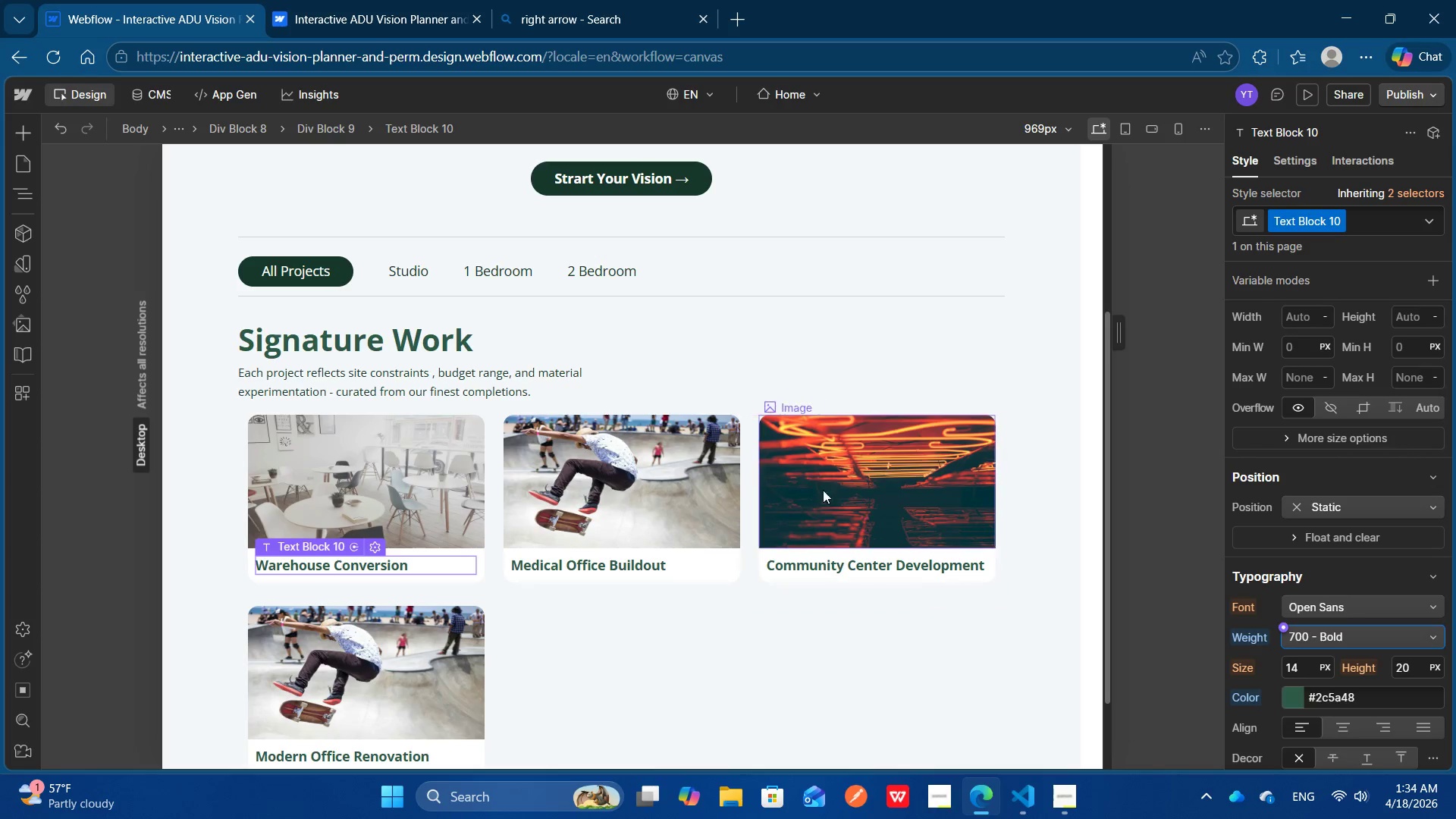 
left_click([214, 576])
 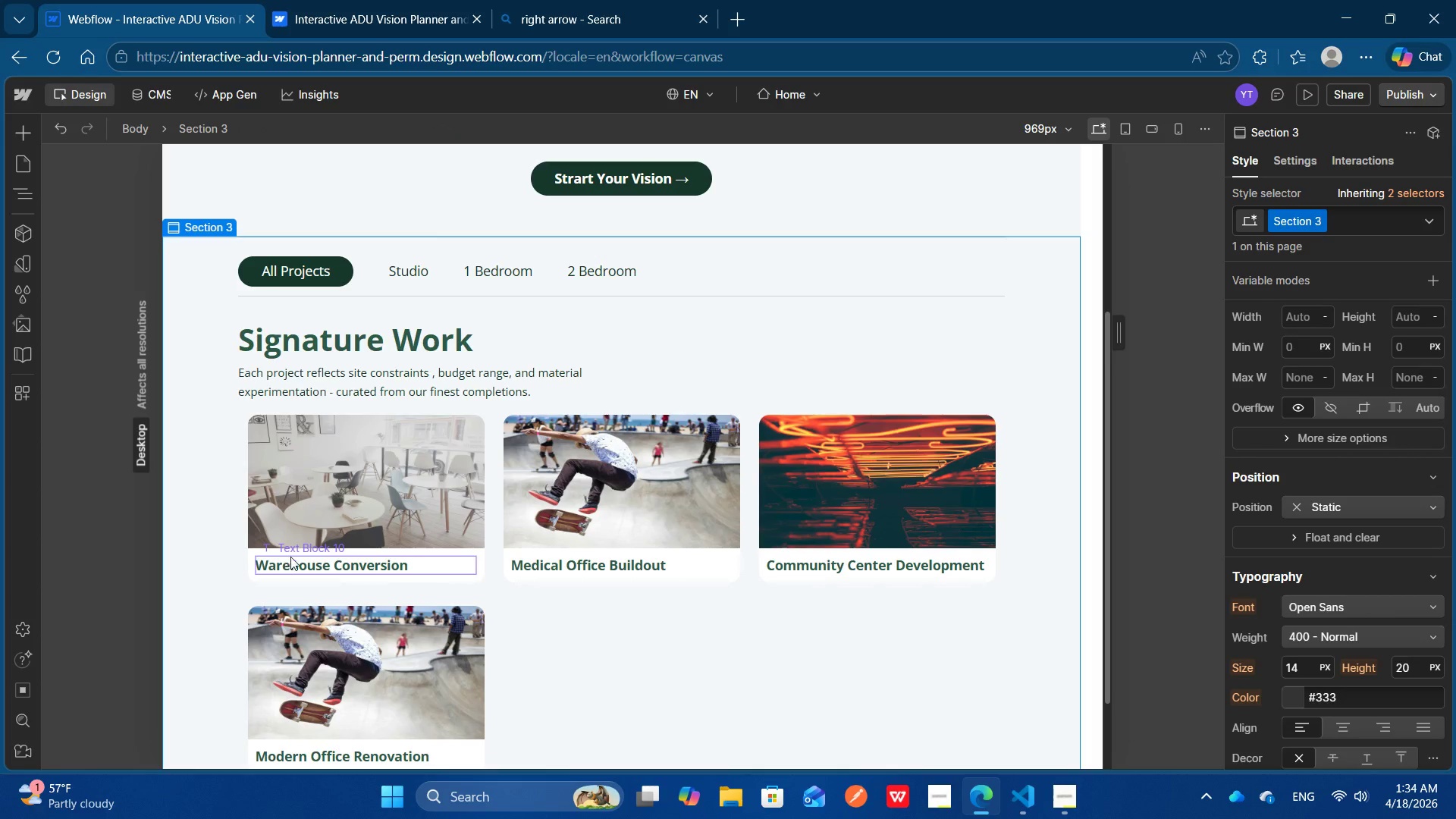 
left_click([310, 560])
 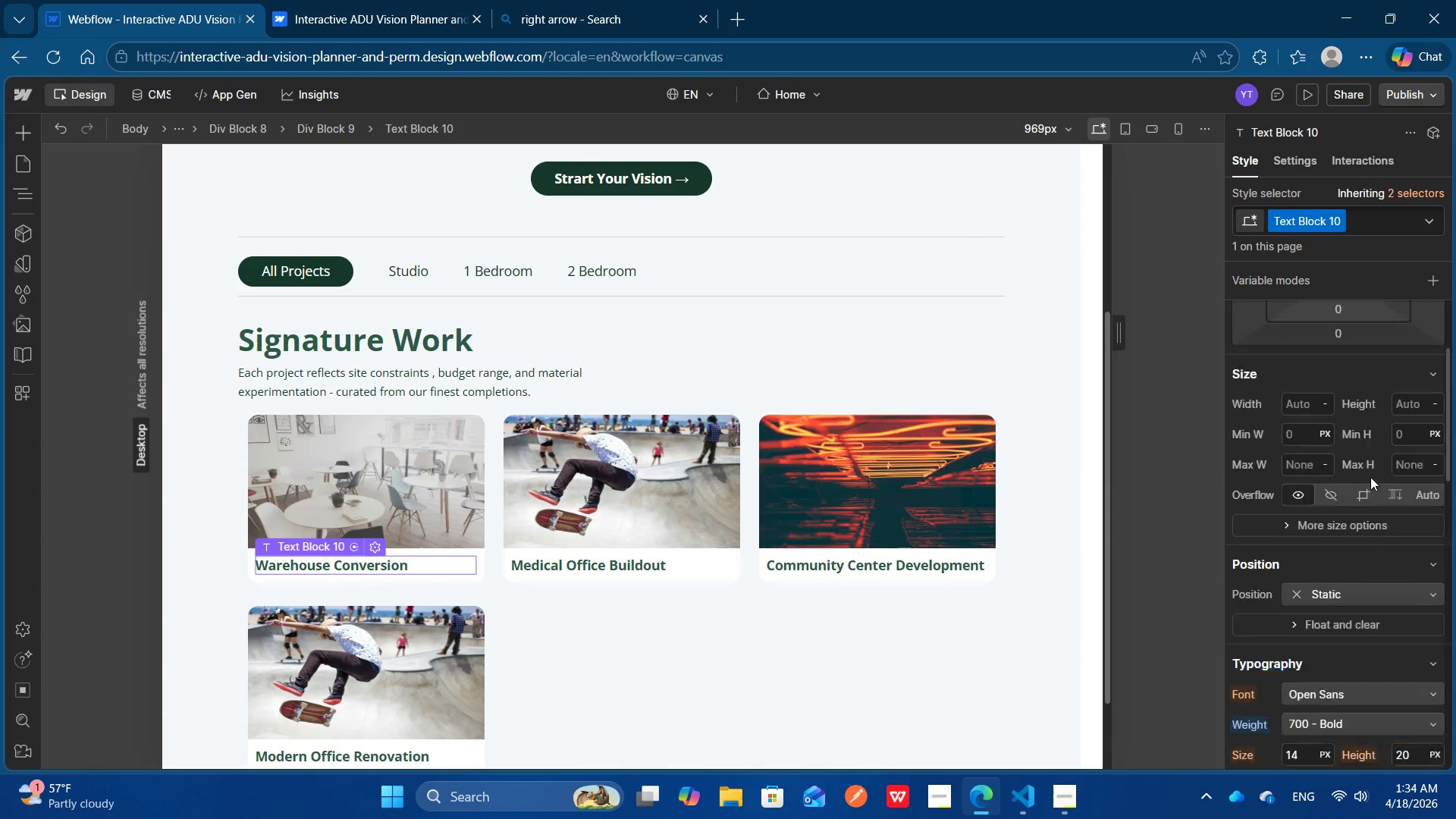 
scroll: coordinate [1370, 477], scroll_direction: none, amount: 0.0
 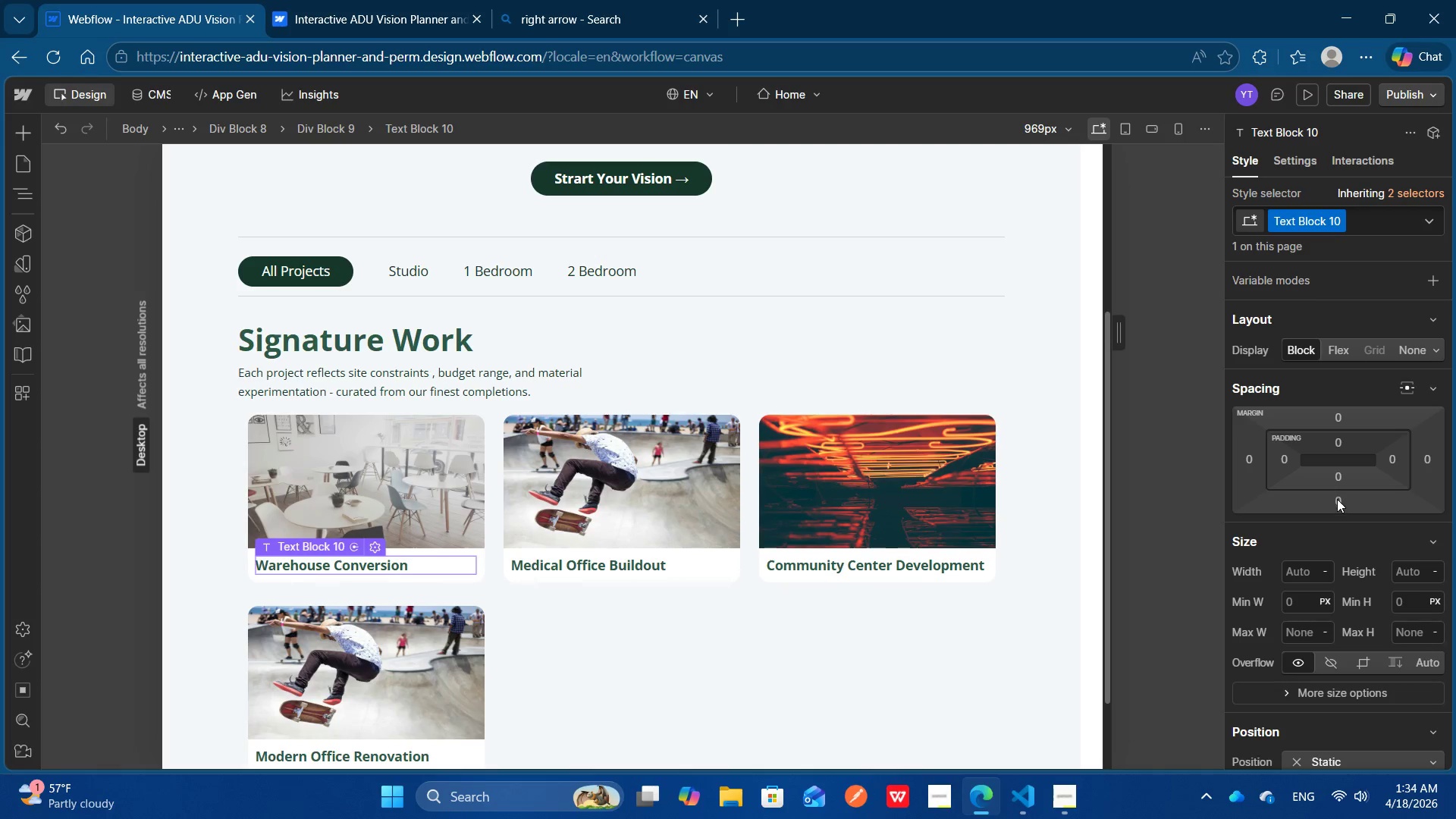 
left_click([1337, 500])
 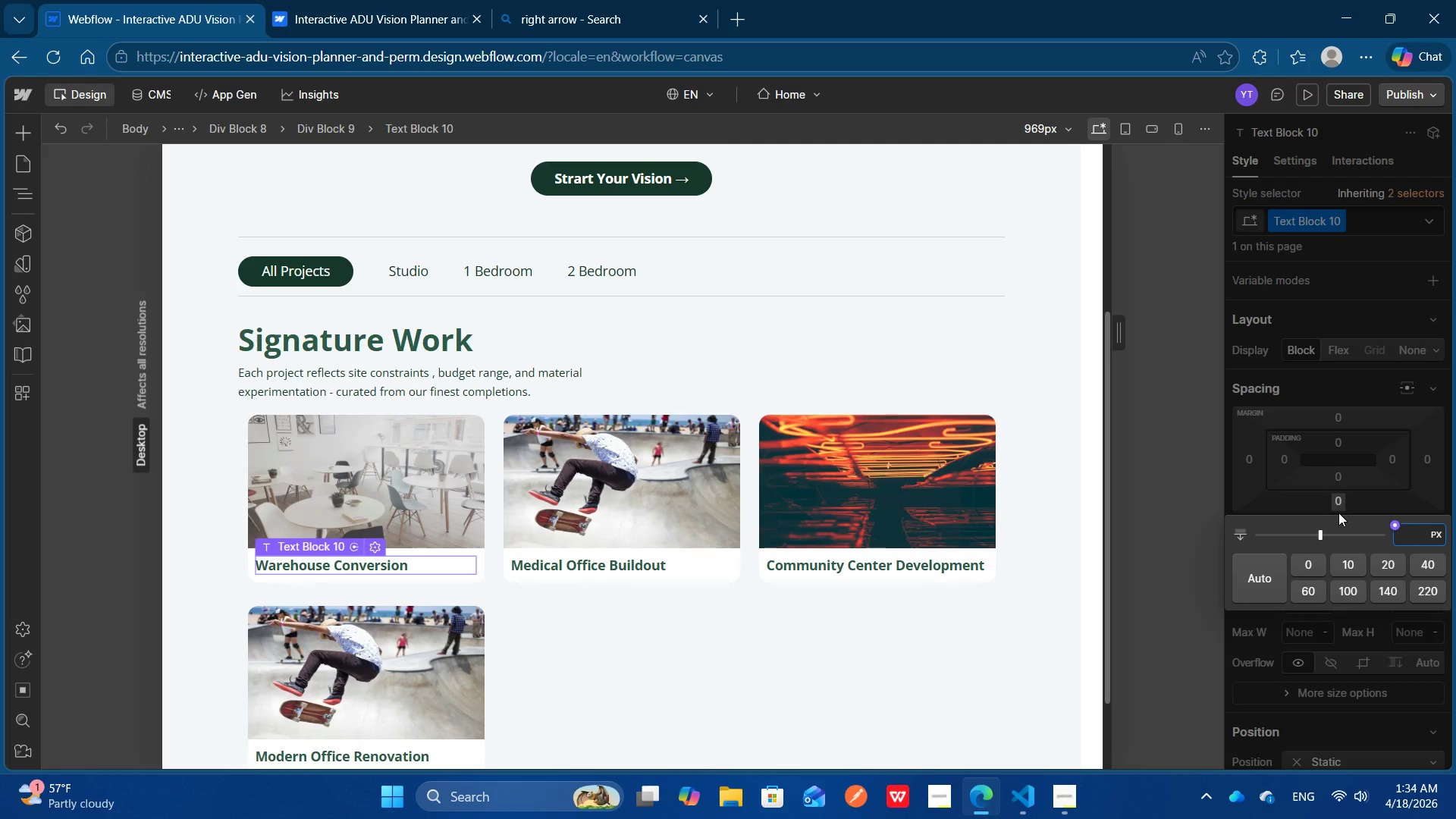 
key(Numpad1)
 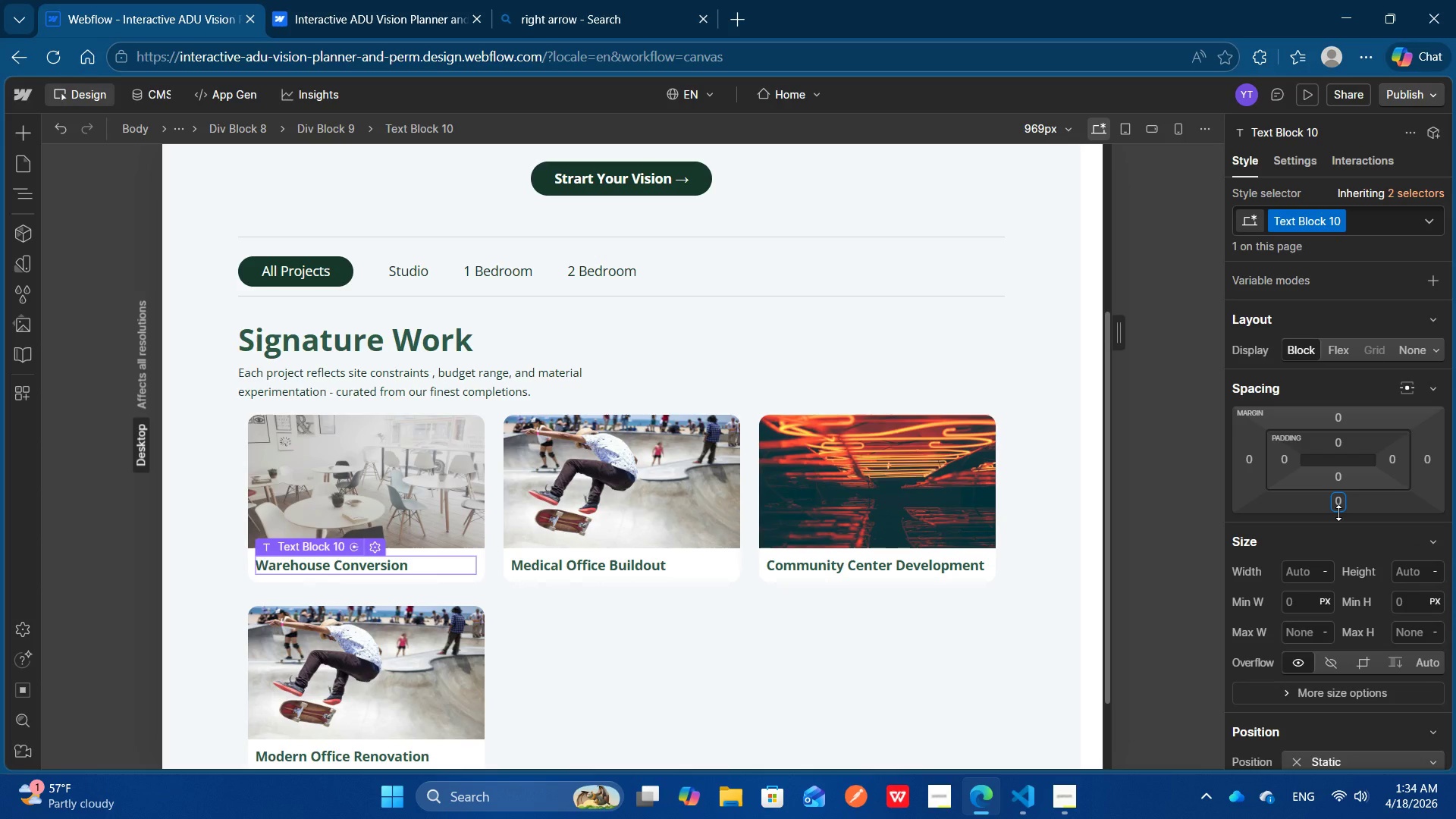 
key(Numpad5)
 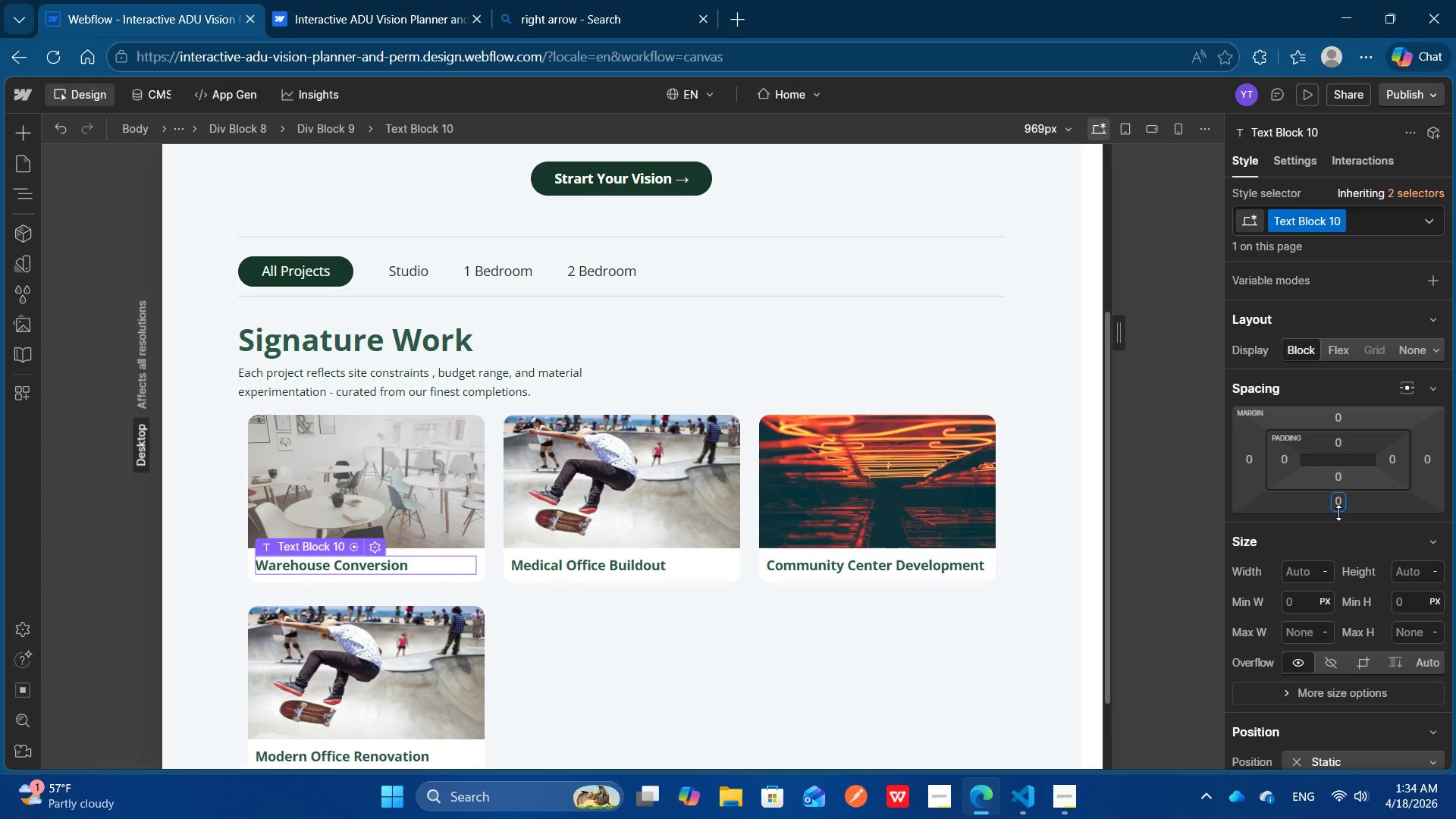 
key(Enter)
 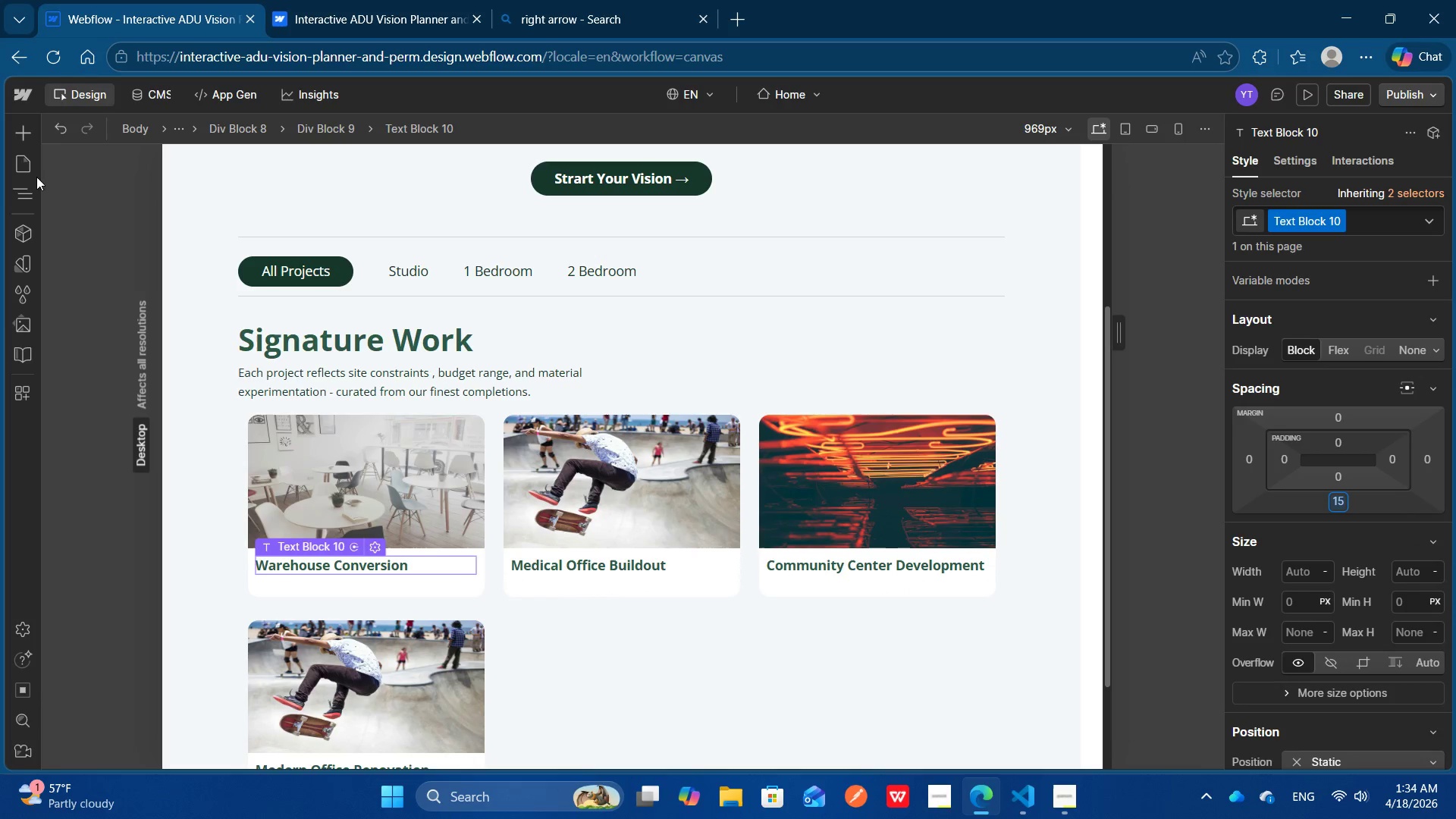 
left_click([28, 145])
 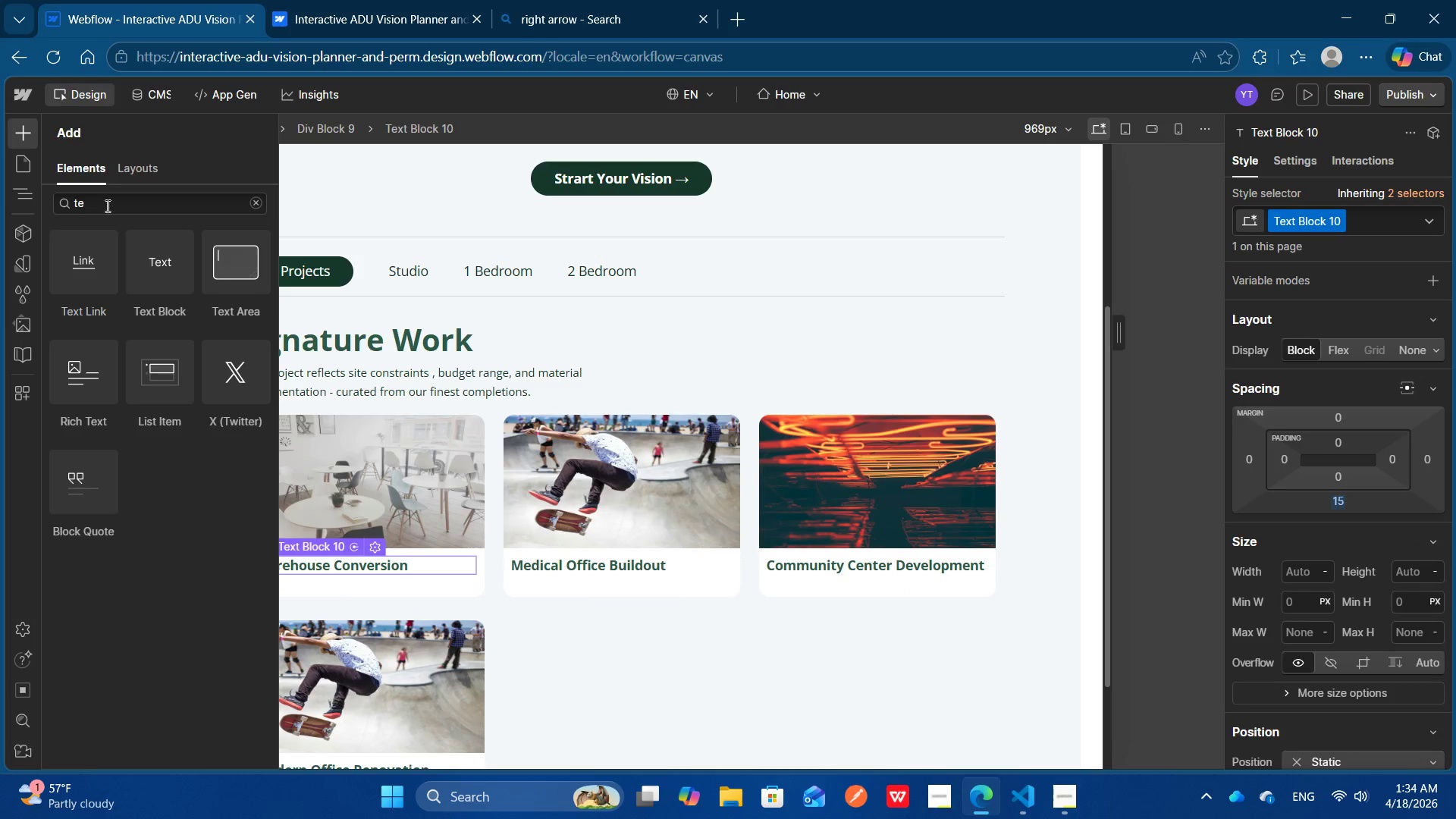 
left_click([106, 206])
 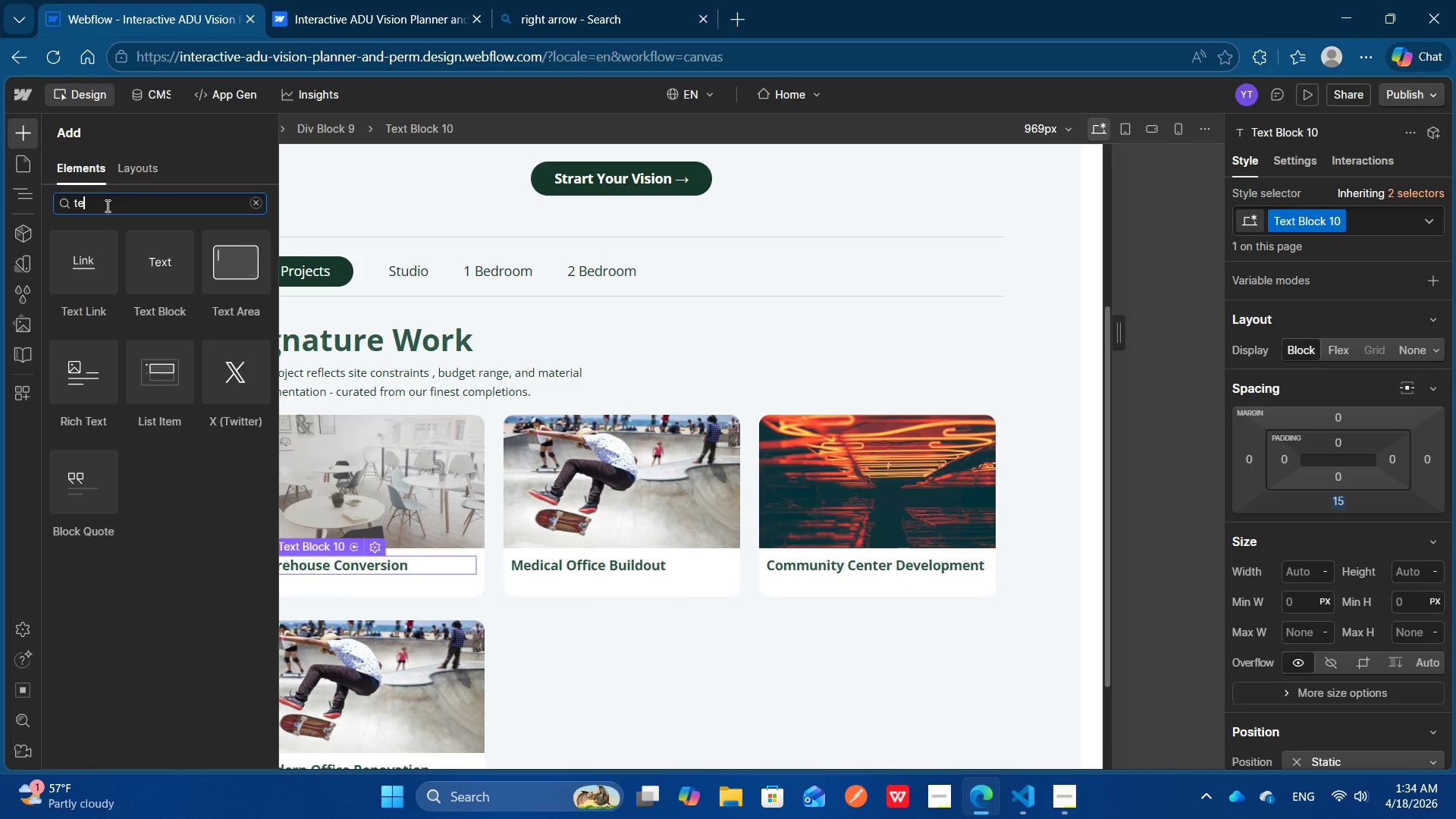 
key(Control+Backspace)
 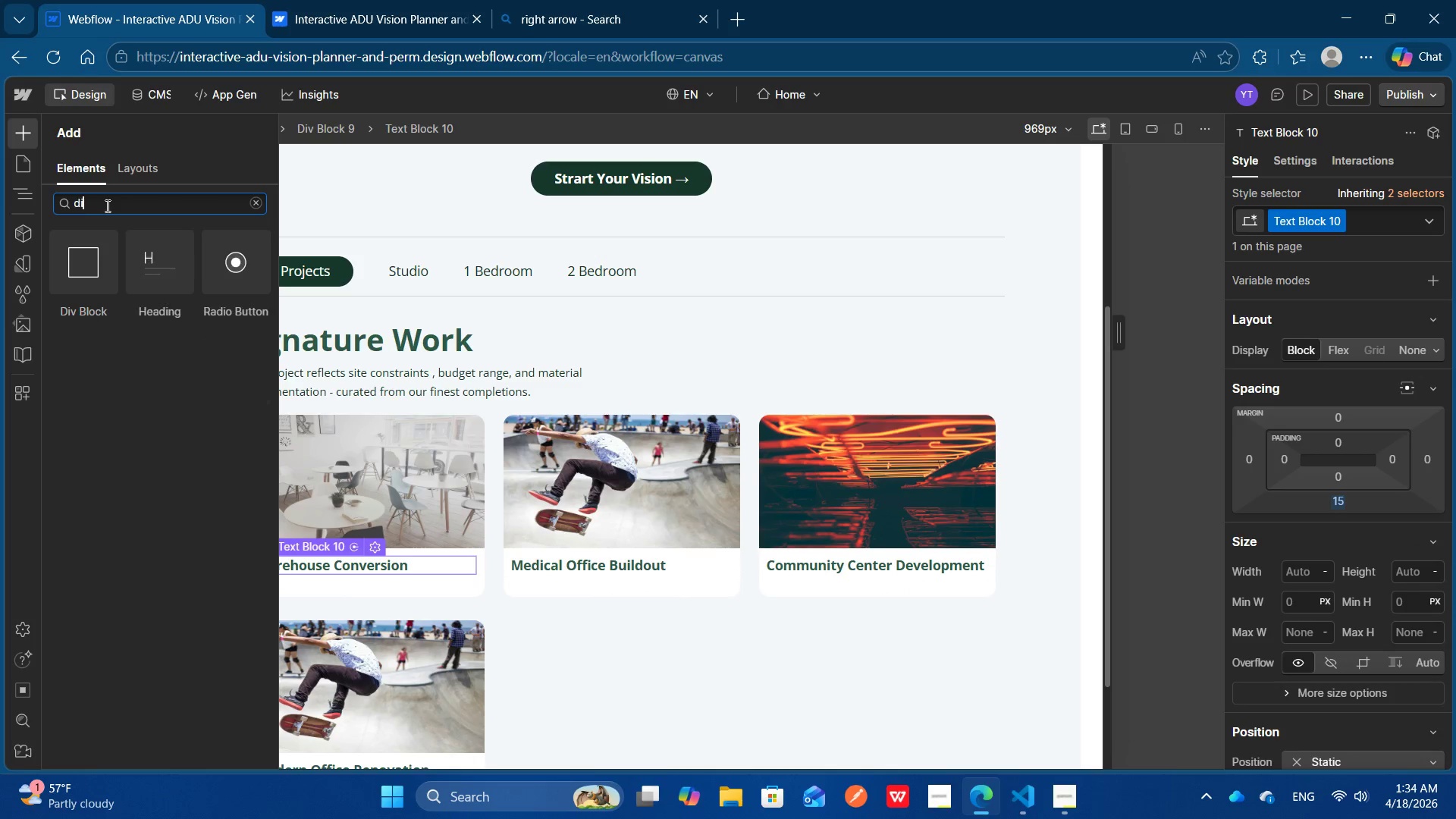 
type(div)
 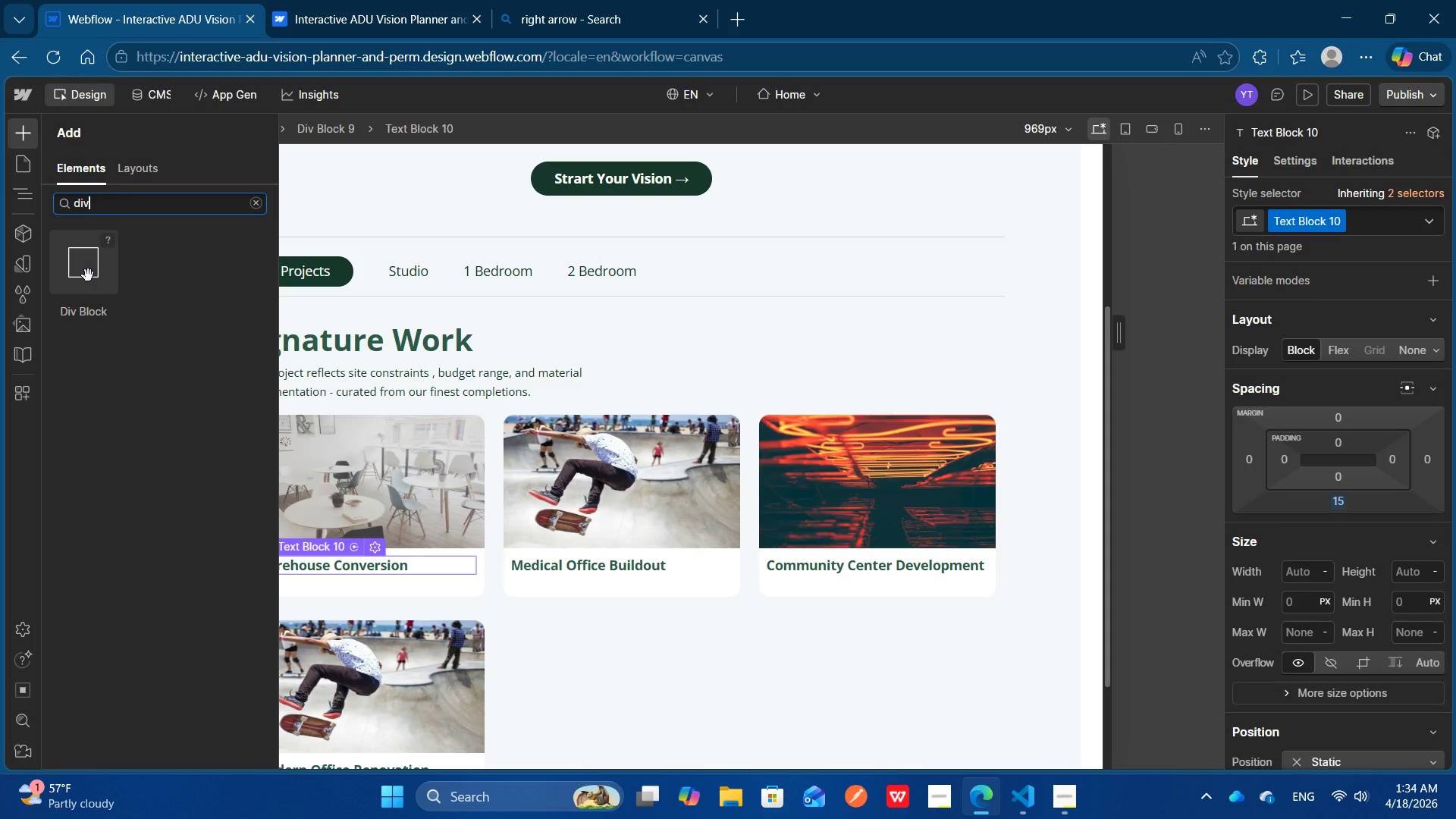 
left_click([88, 275])
 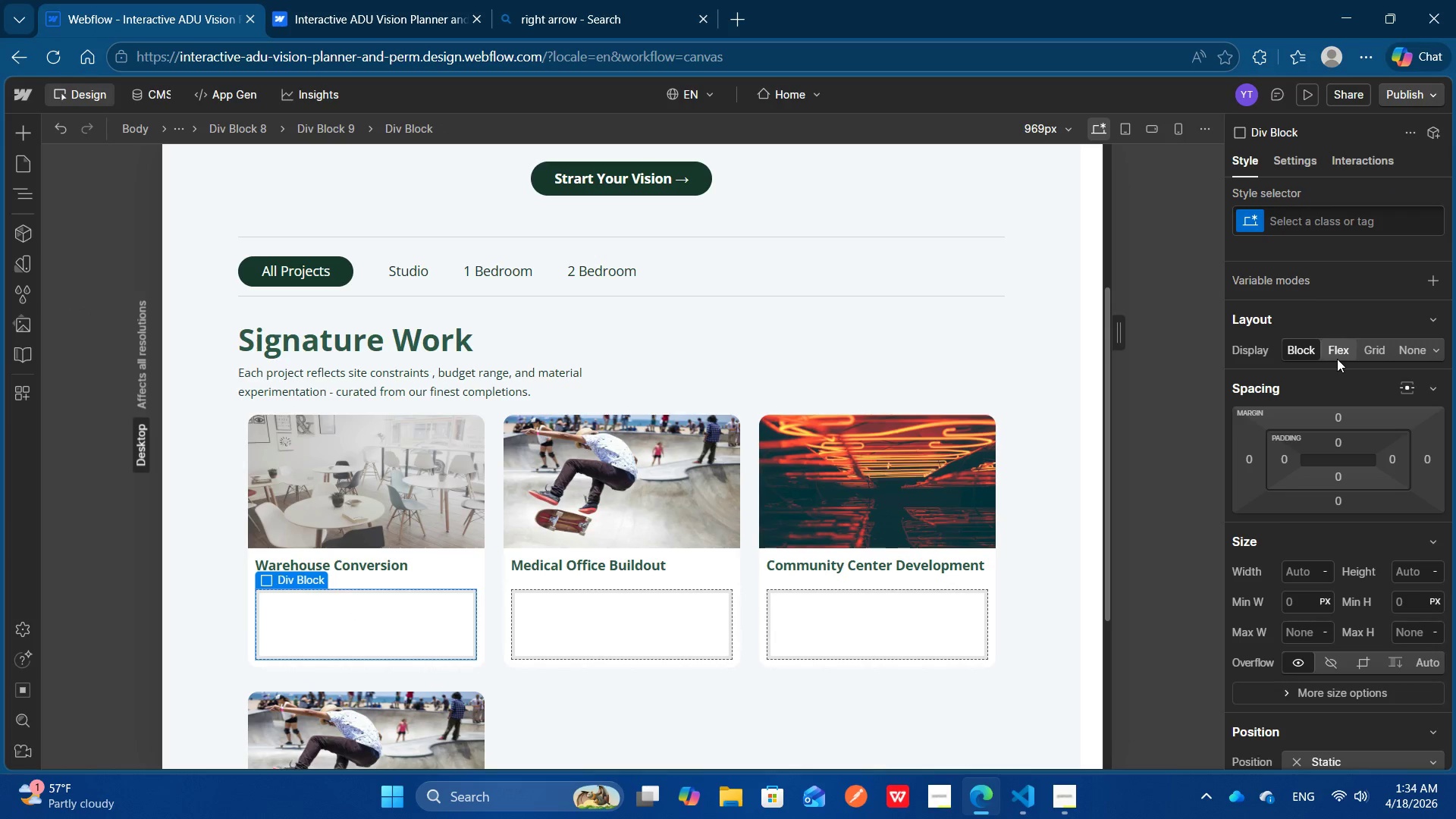 
left_click([1341, 357])
 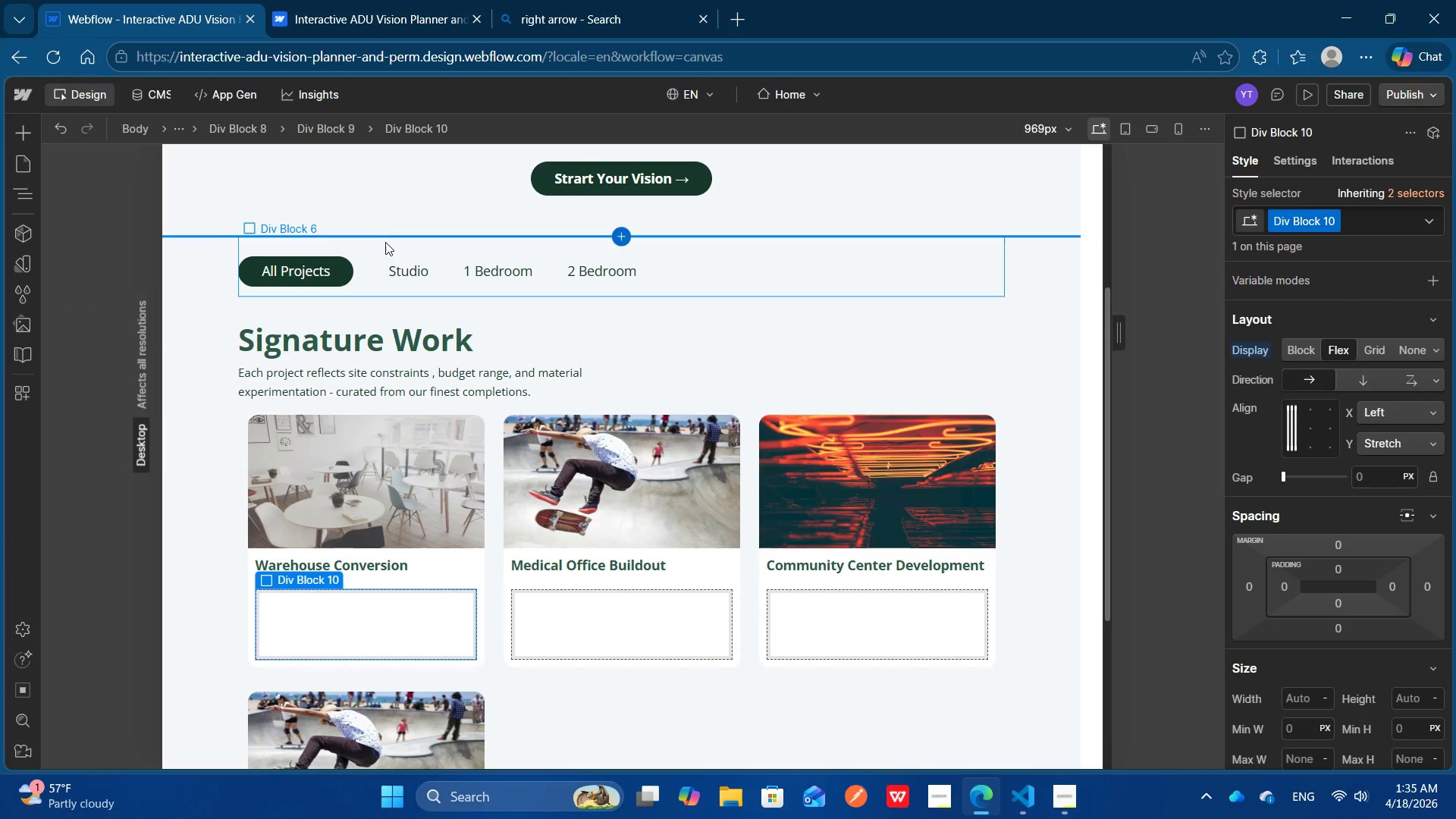 
wait(5.05)
 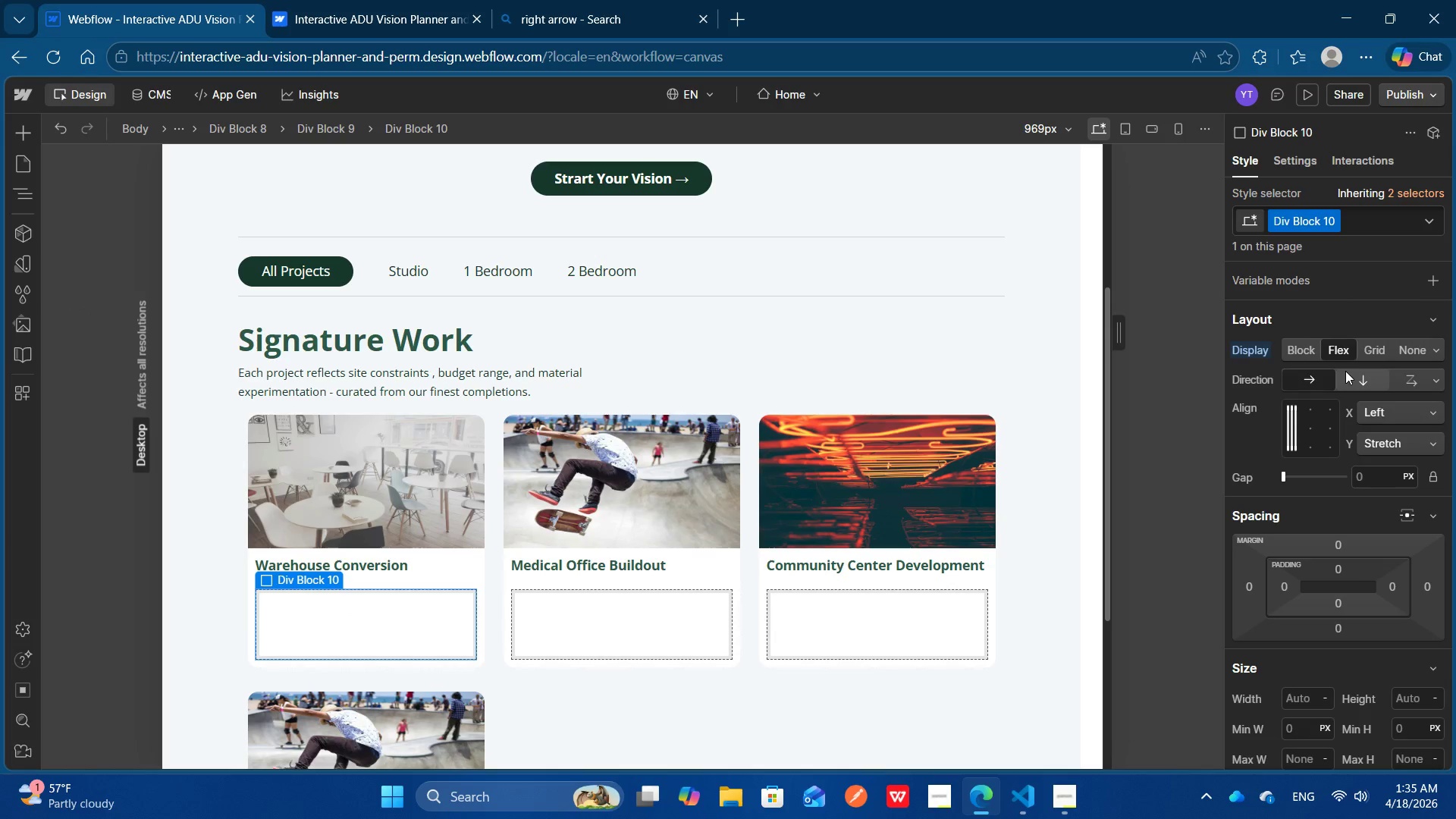 
left_click([17, 141])
 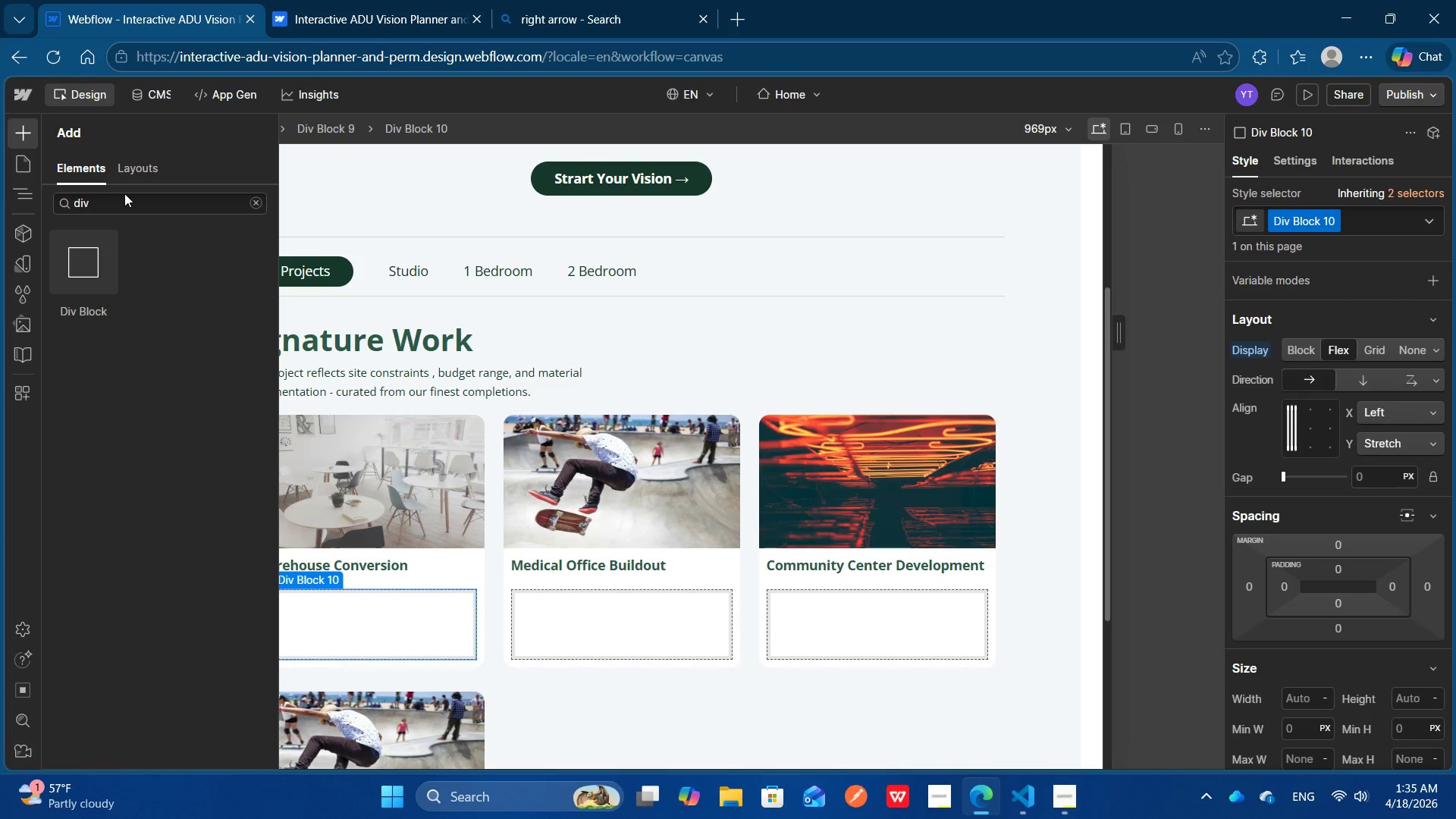 
left_click([124, 193])
 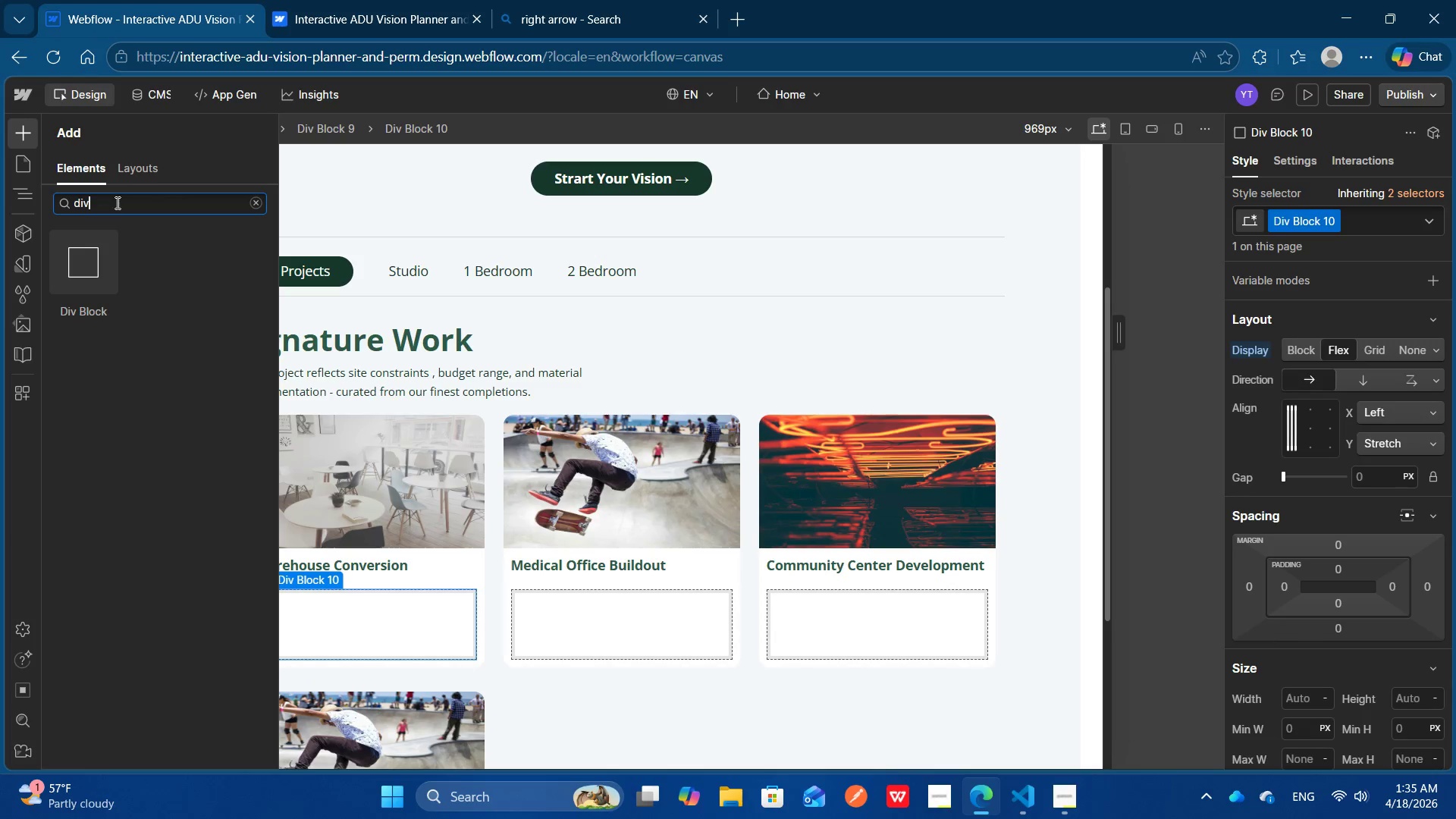 
left_click([116, 202])
 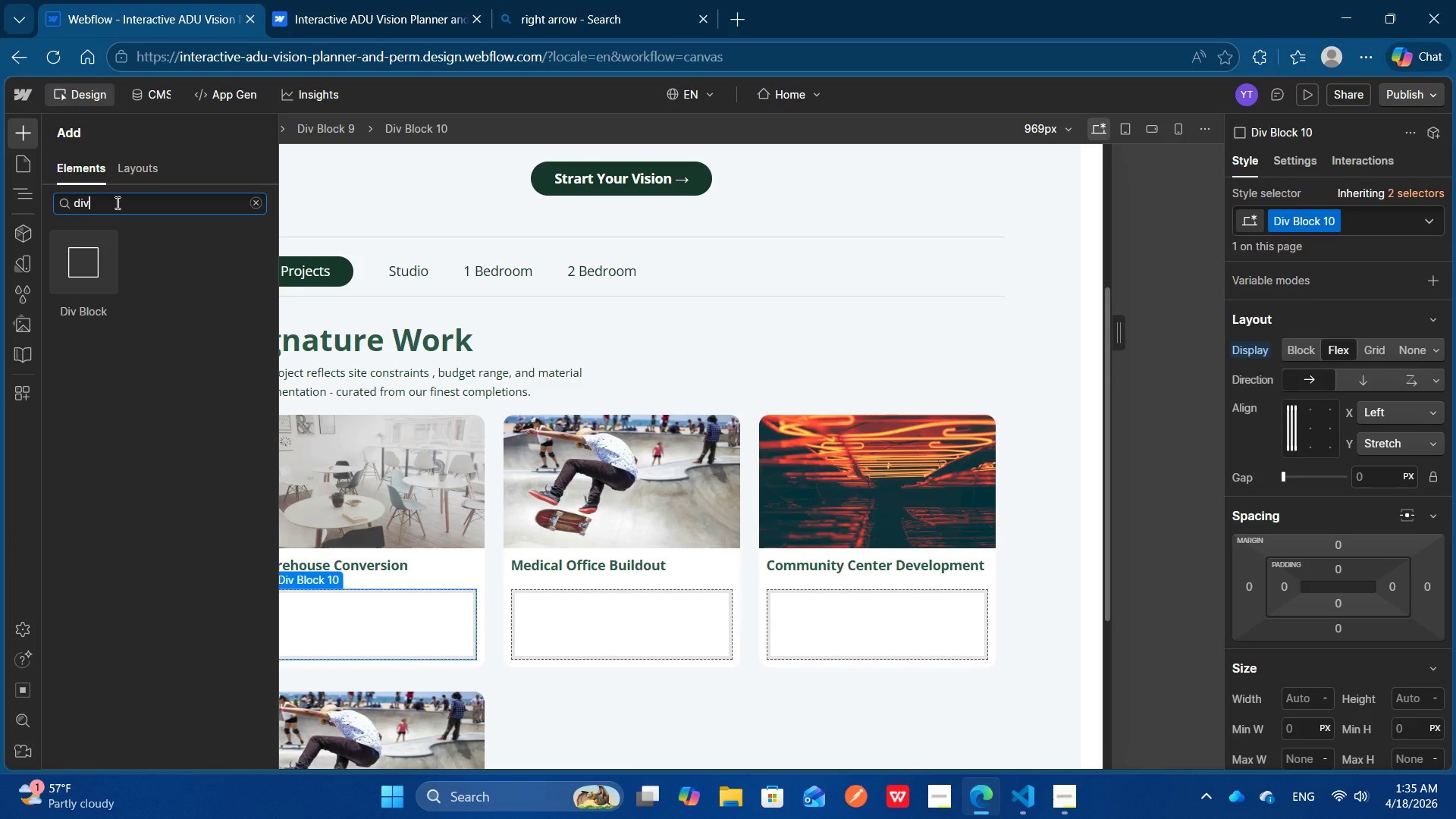 
key(Control+Backspace)
 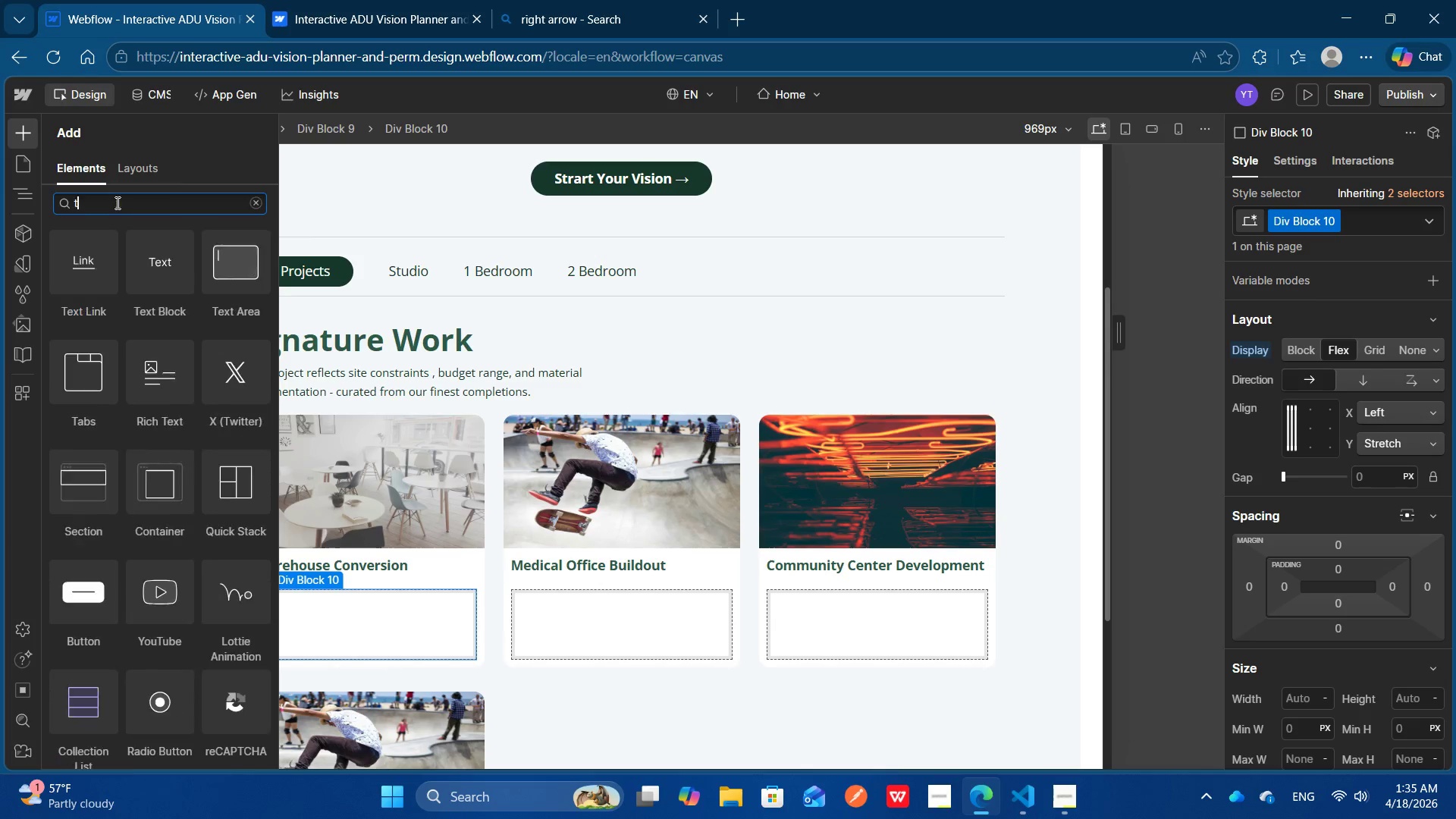 
type(tex)
 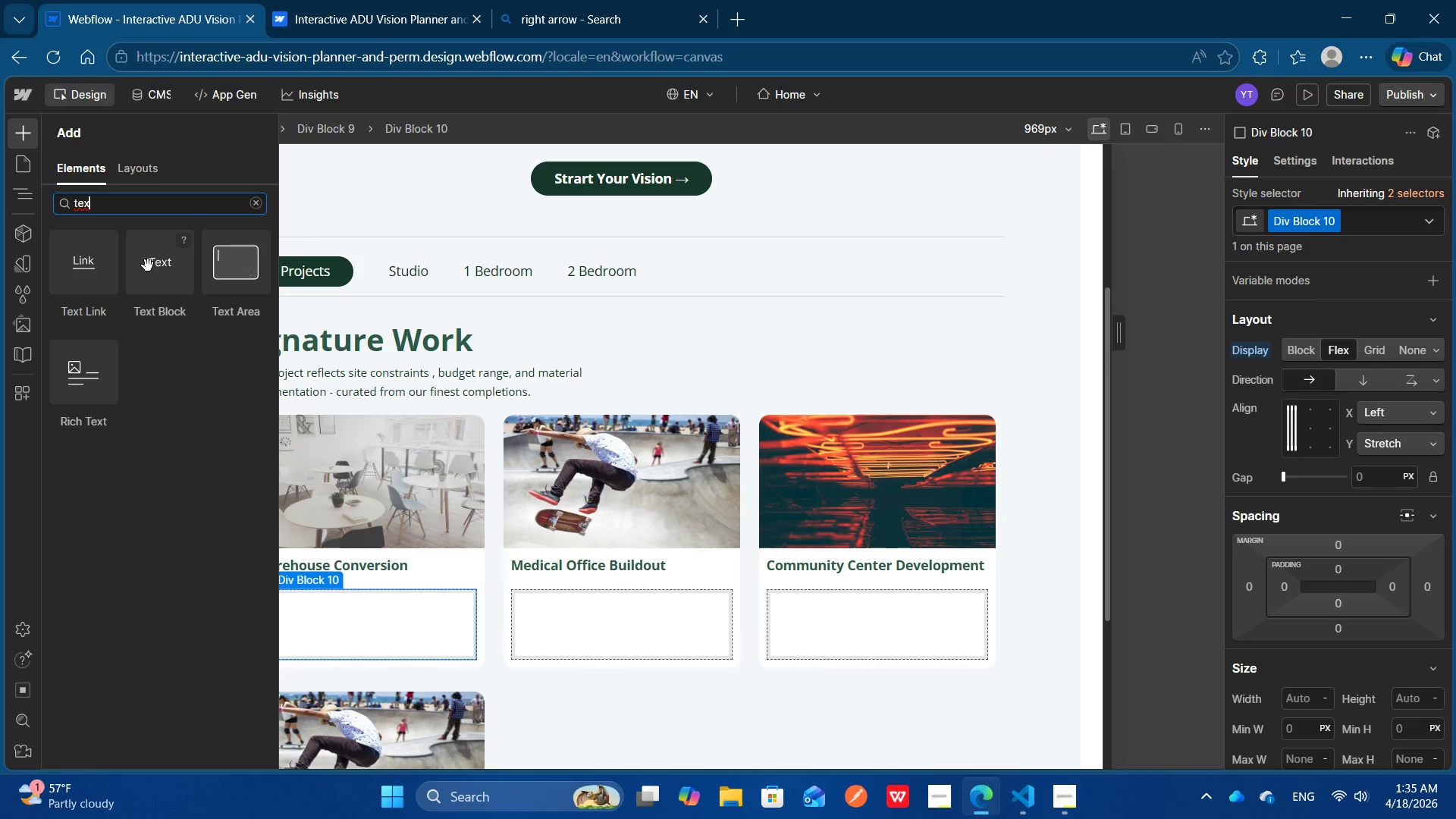 
left_click([148, 265])
 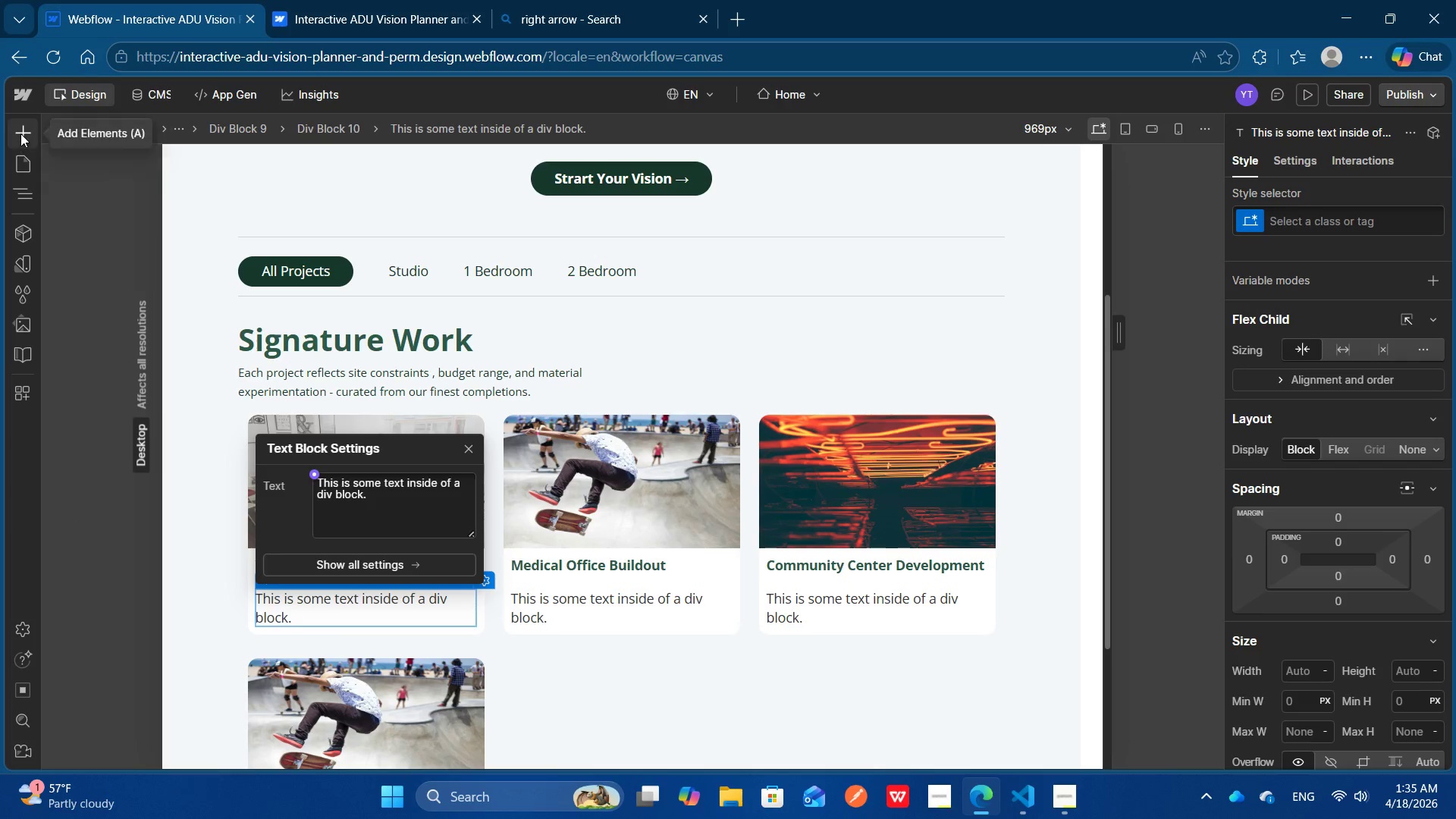 
left_click([20, 131])
 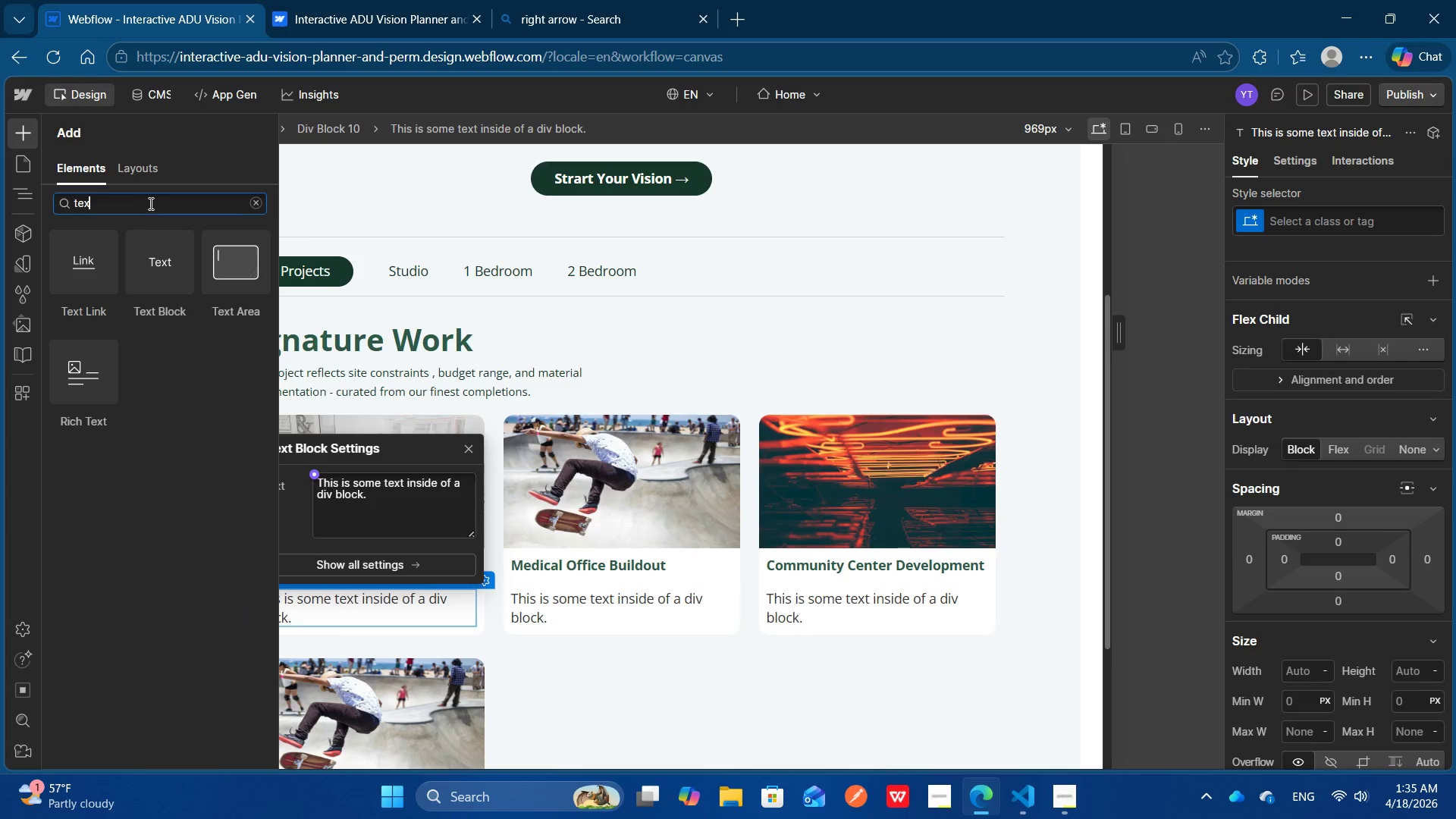 
left_click([149, 203])
 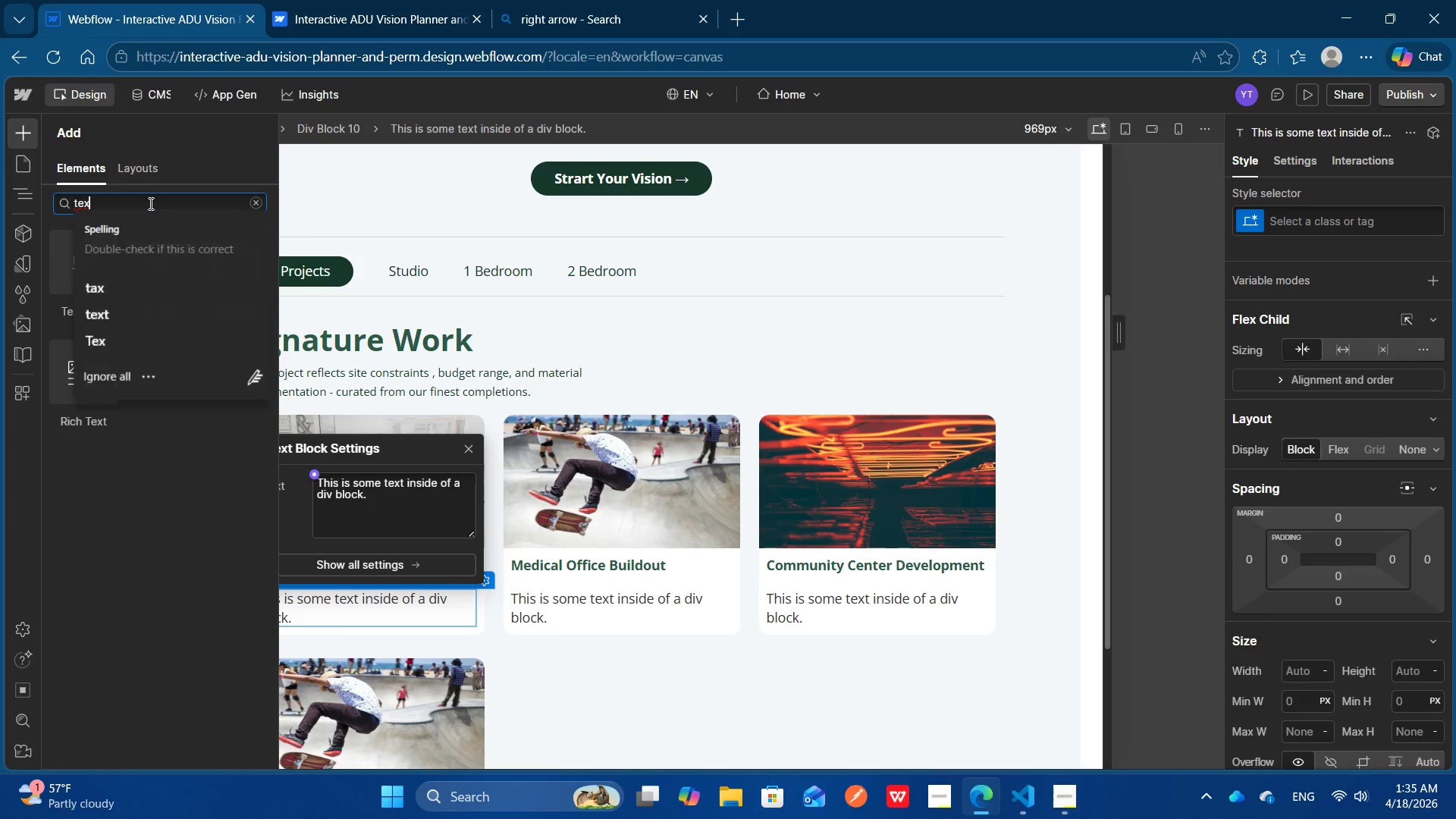 
key(Control+Backspace)
 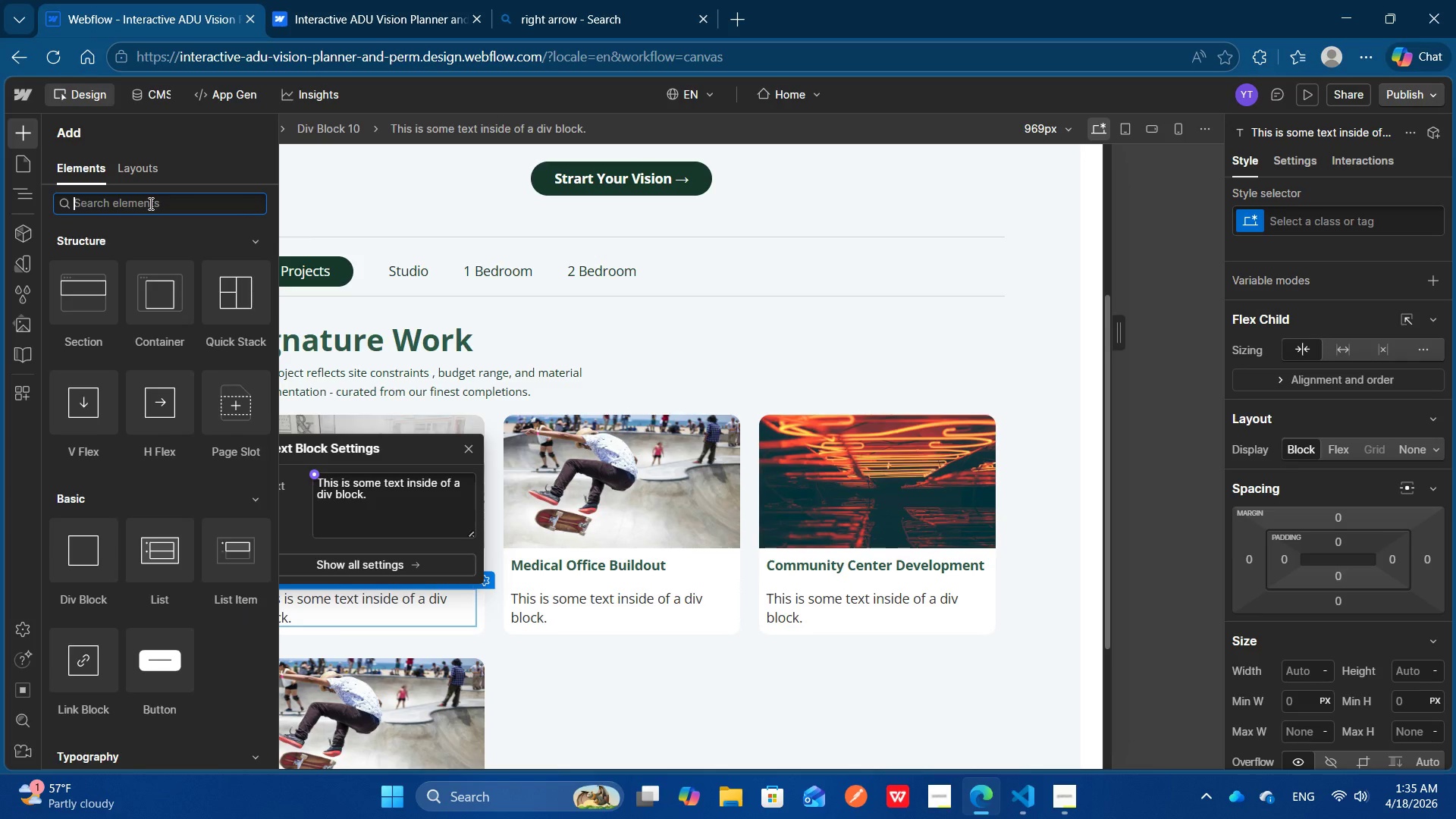 
type(dev)
 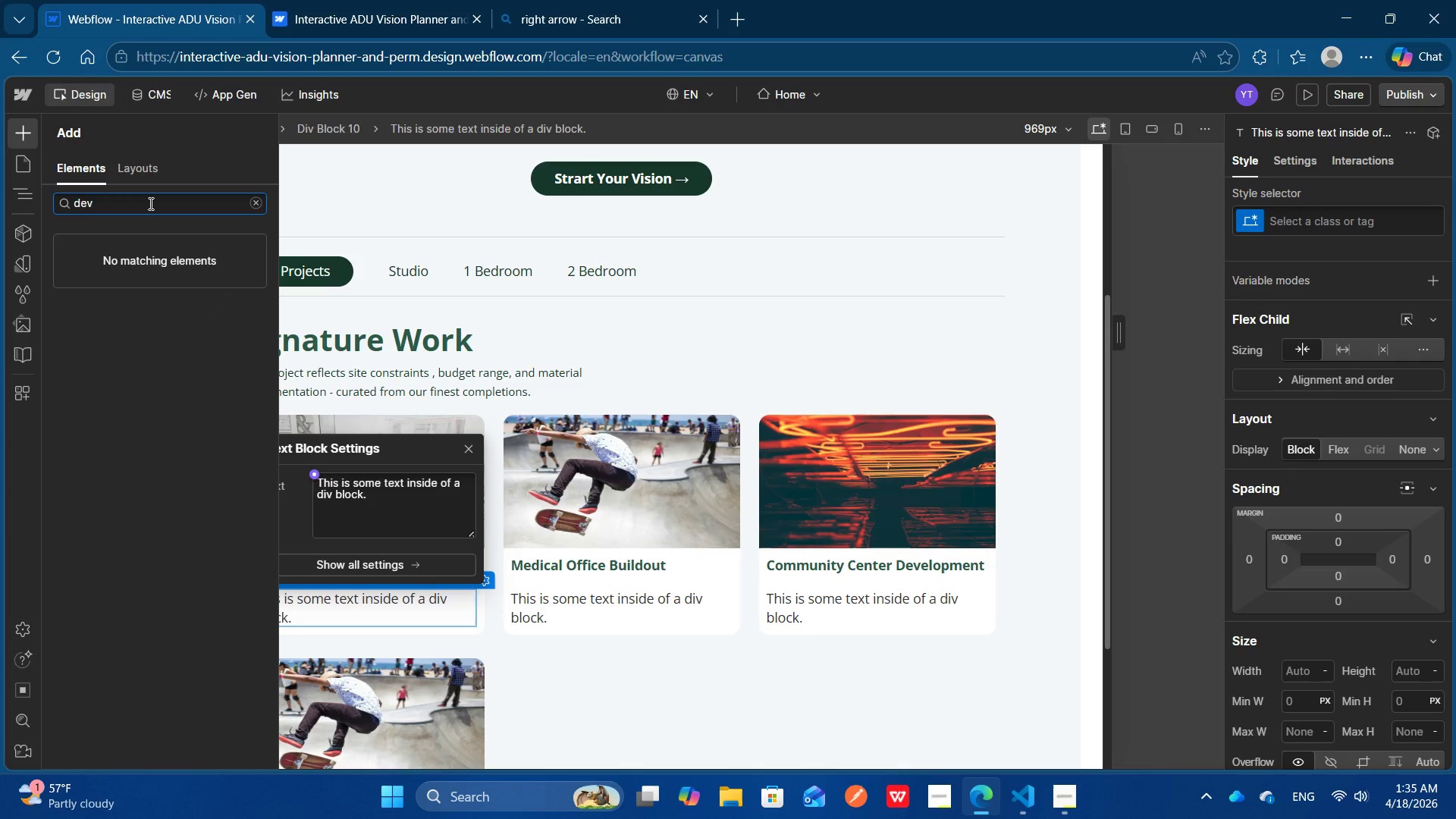 
key(Enter)
 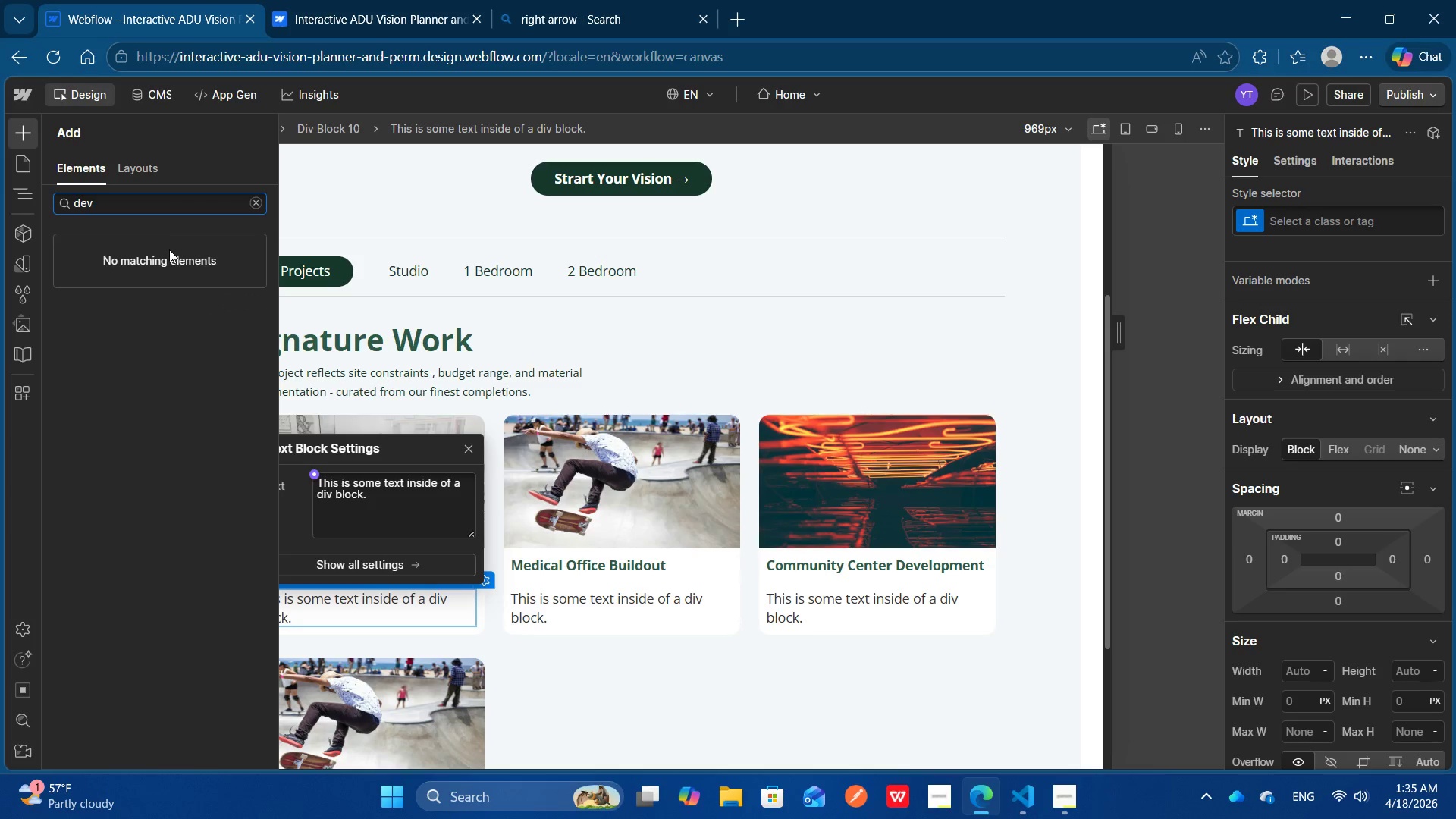 
left_click([29, 195])
 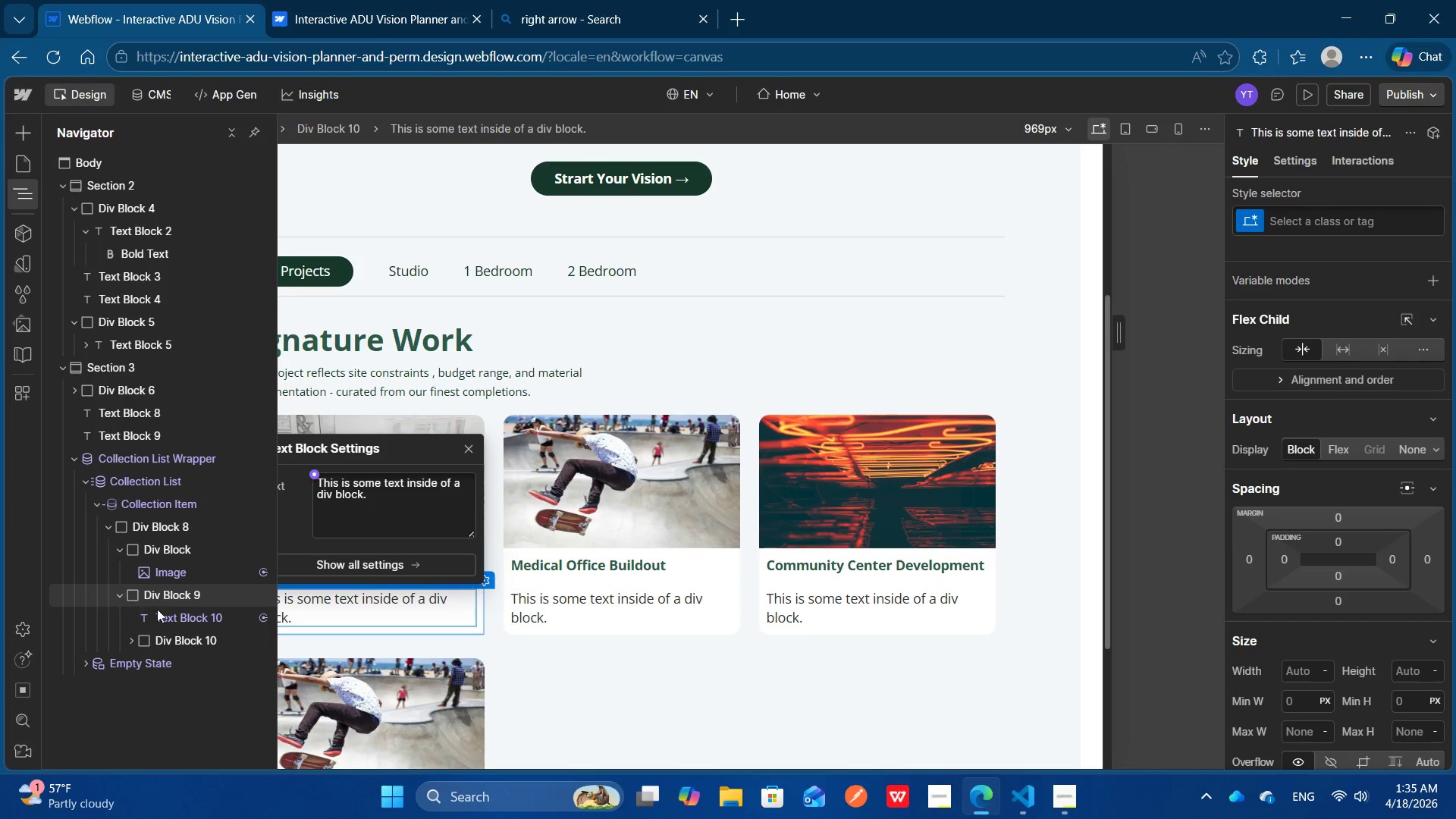 
wait(5.22)
 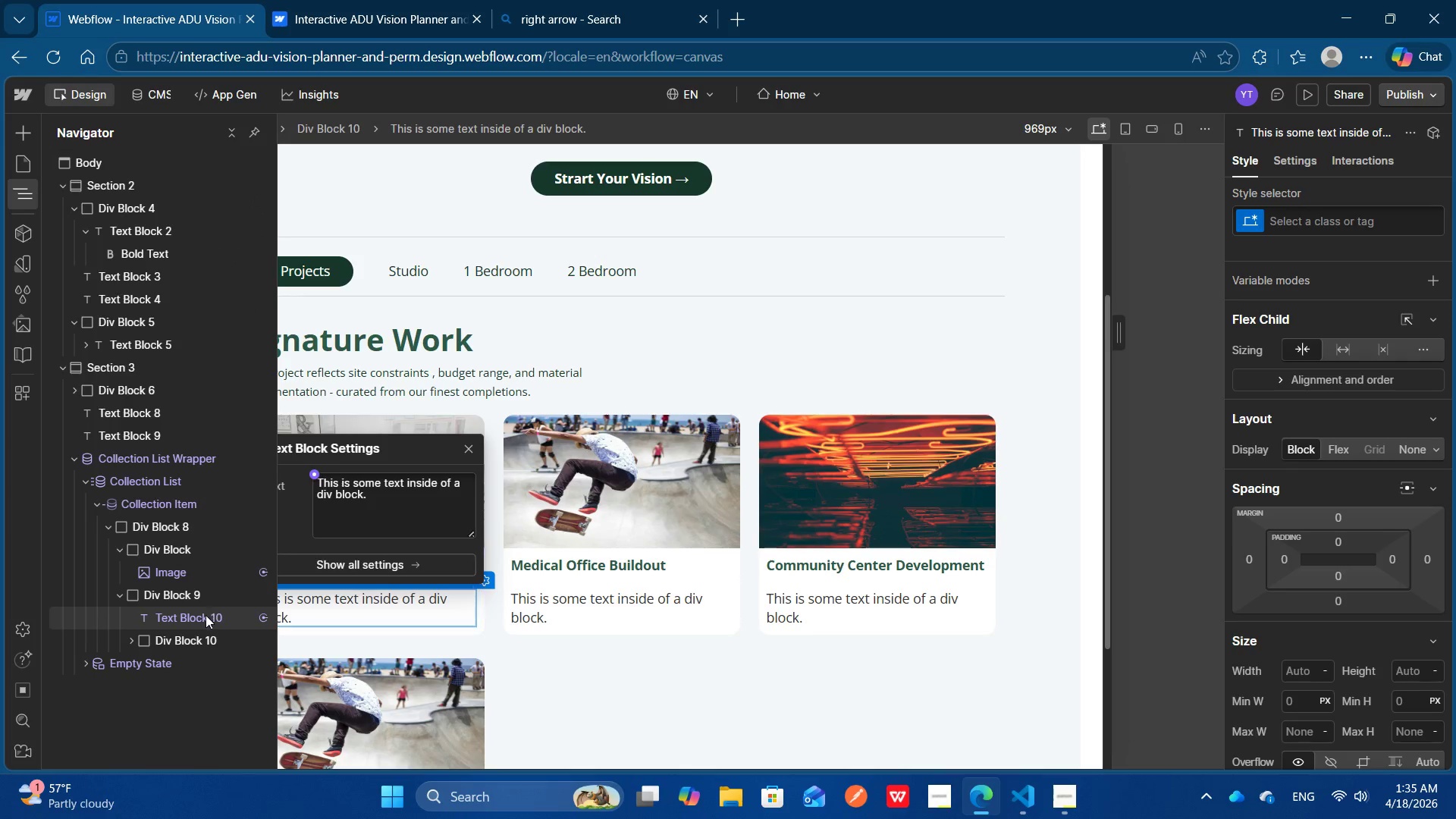 
left_click([134, 635])
 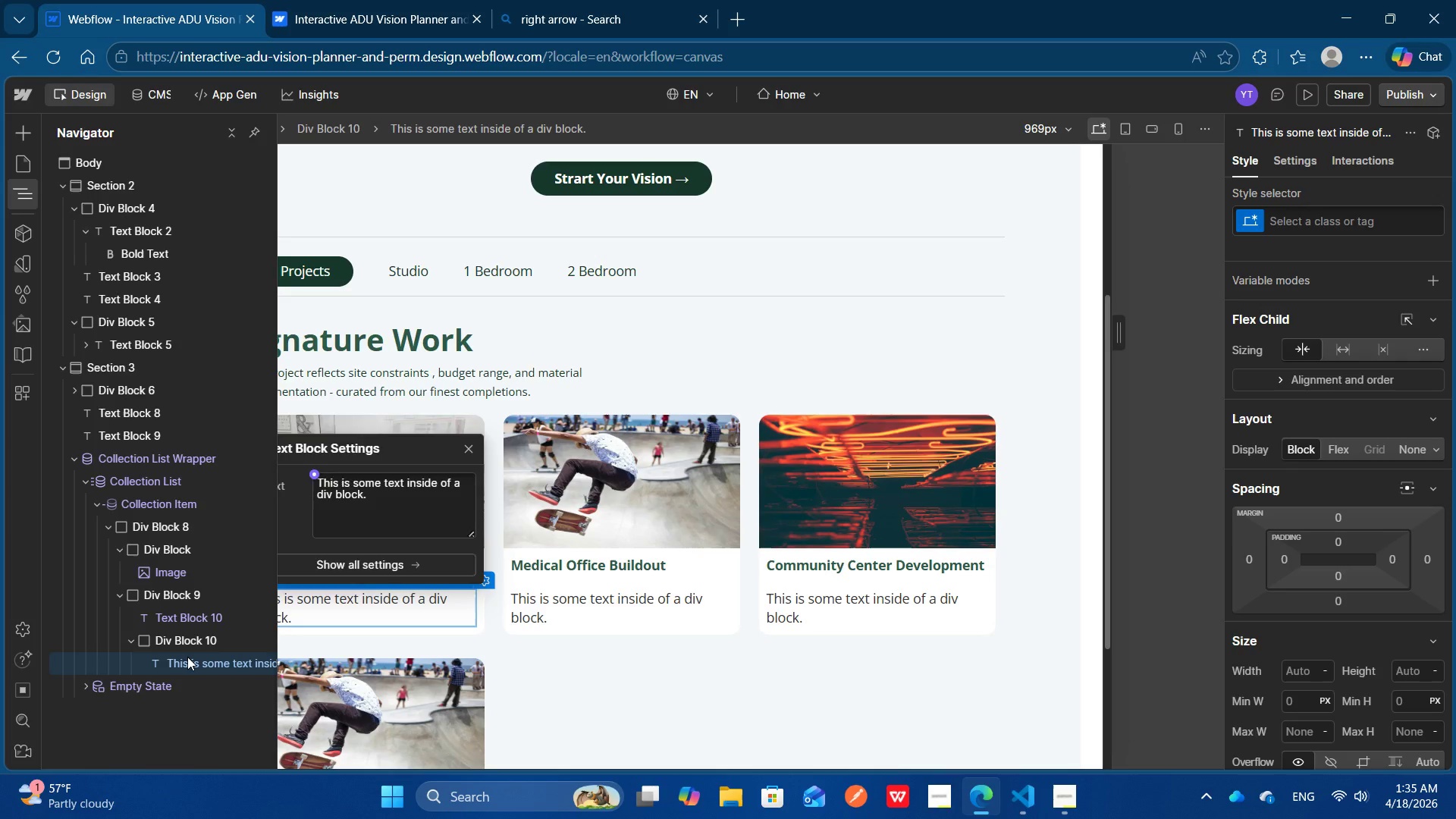 
left_click([187, 657])
 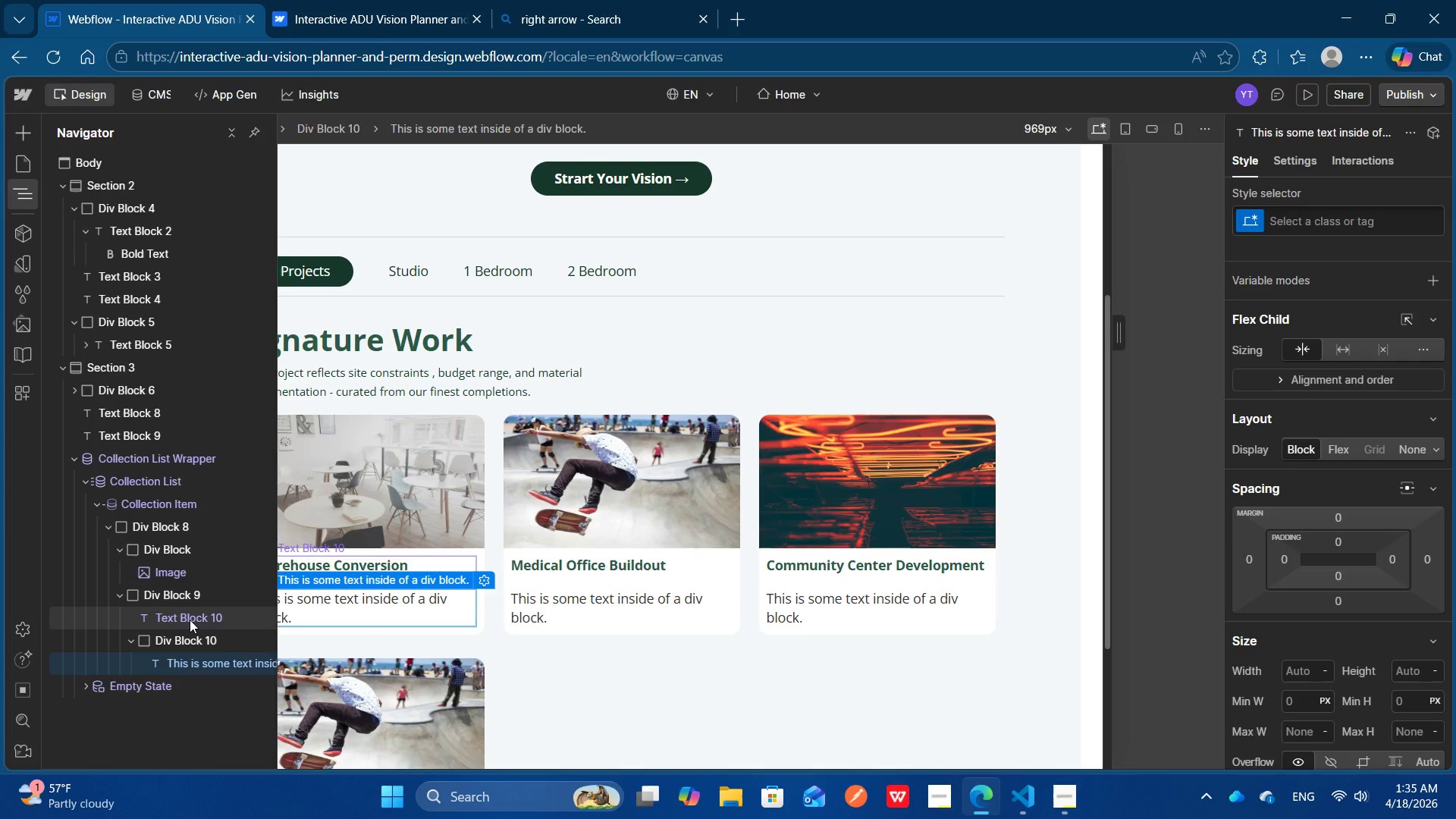 
left_click([190, 620])
 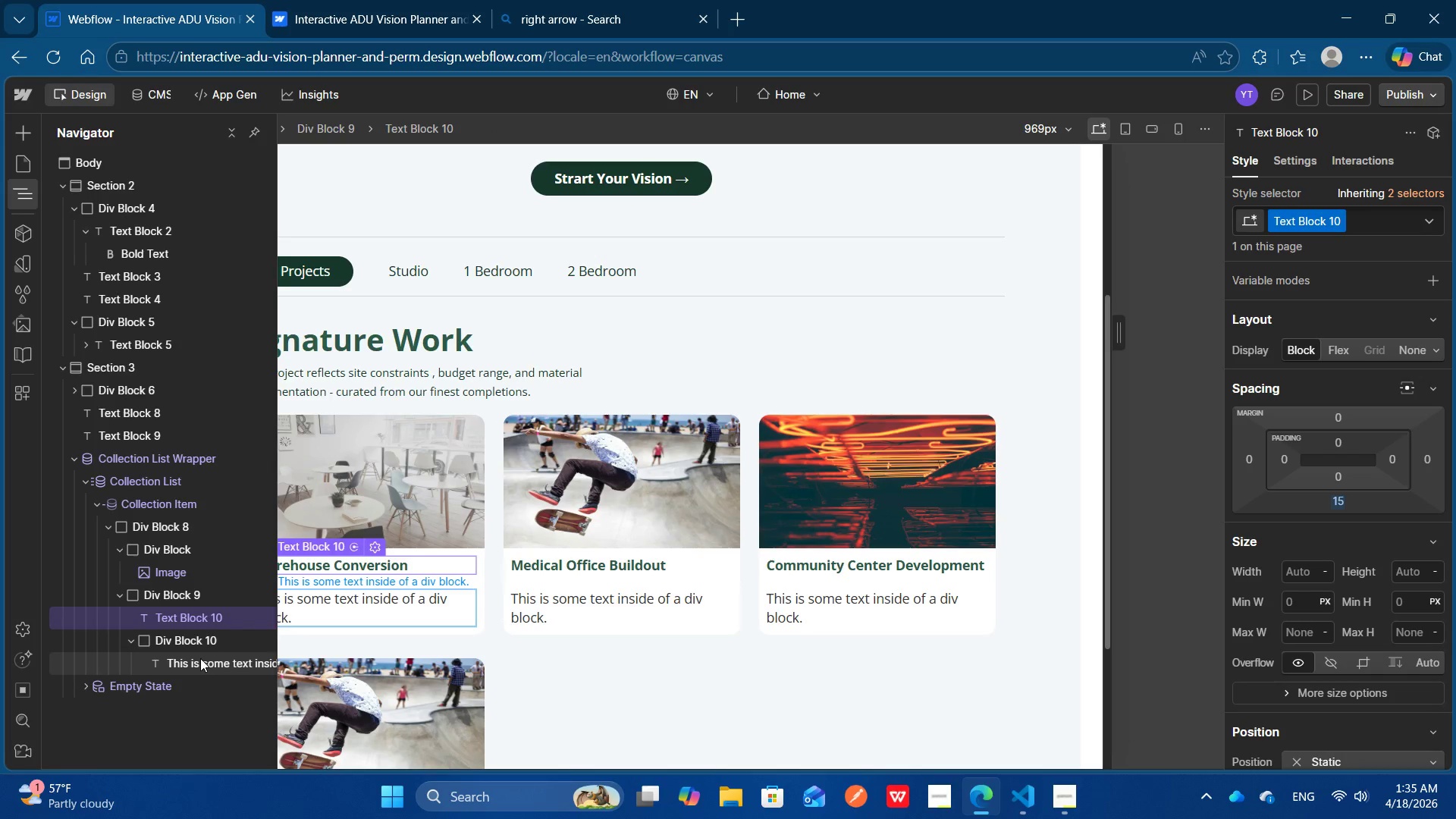 
left_click([200, 658])
 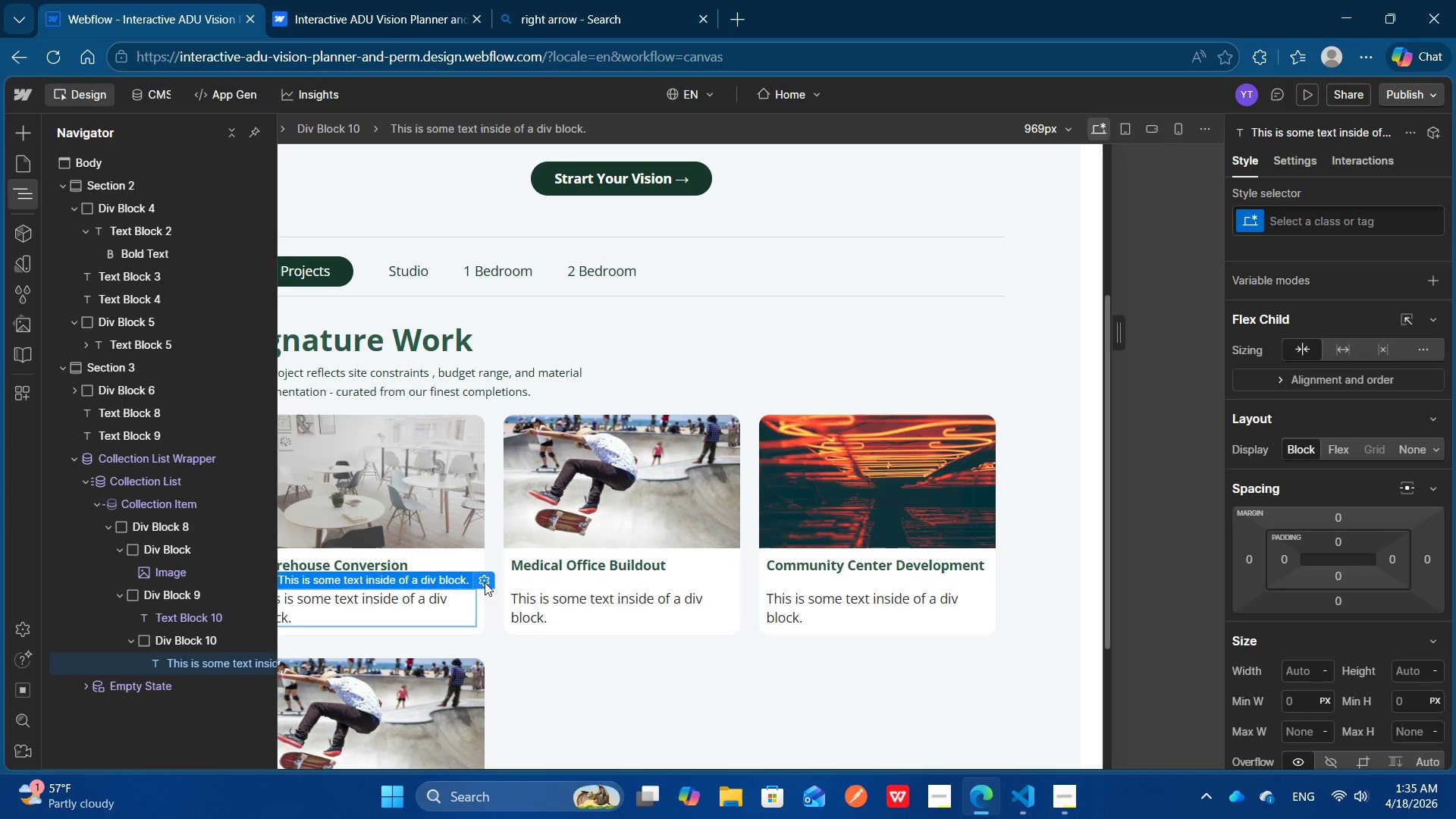 
left_click([485, 582])
 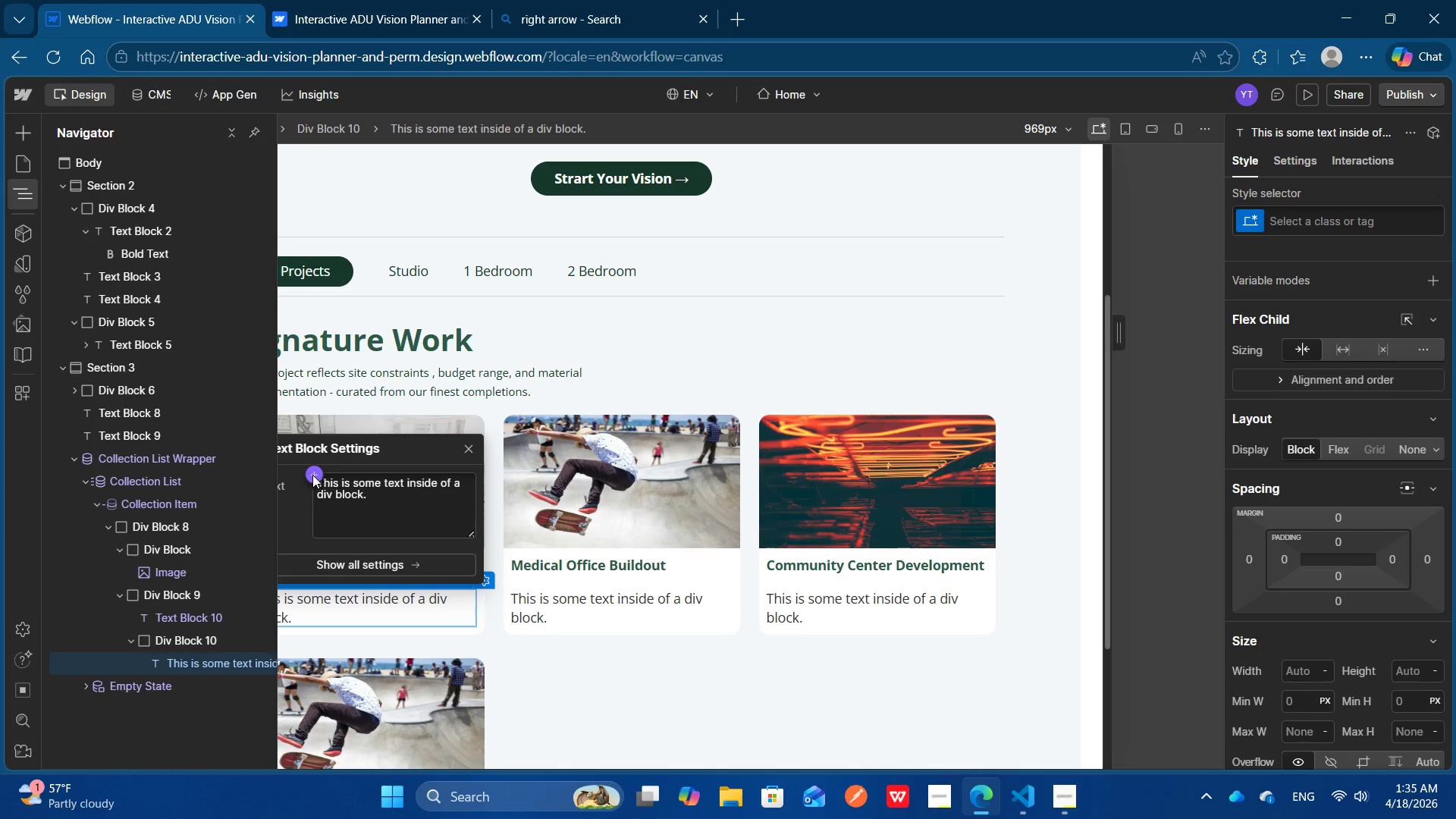 
left_click([311, 475])
 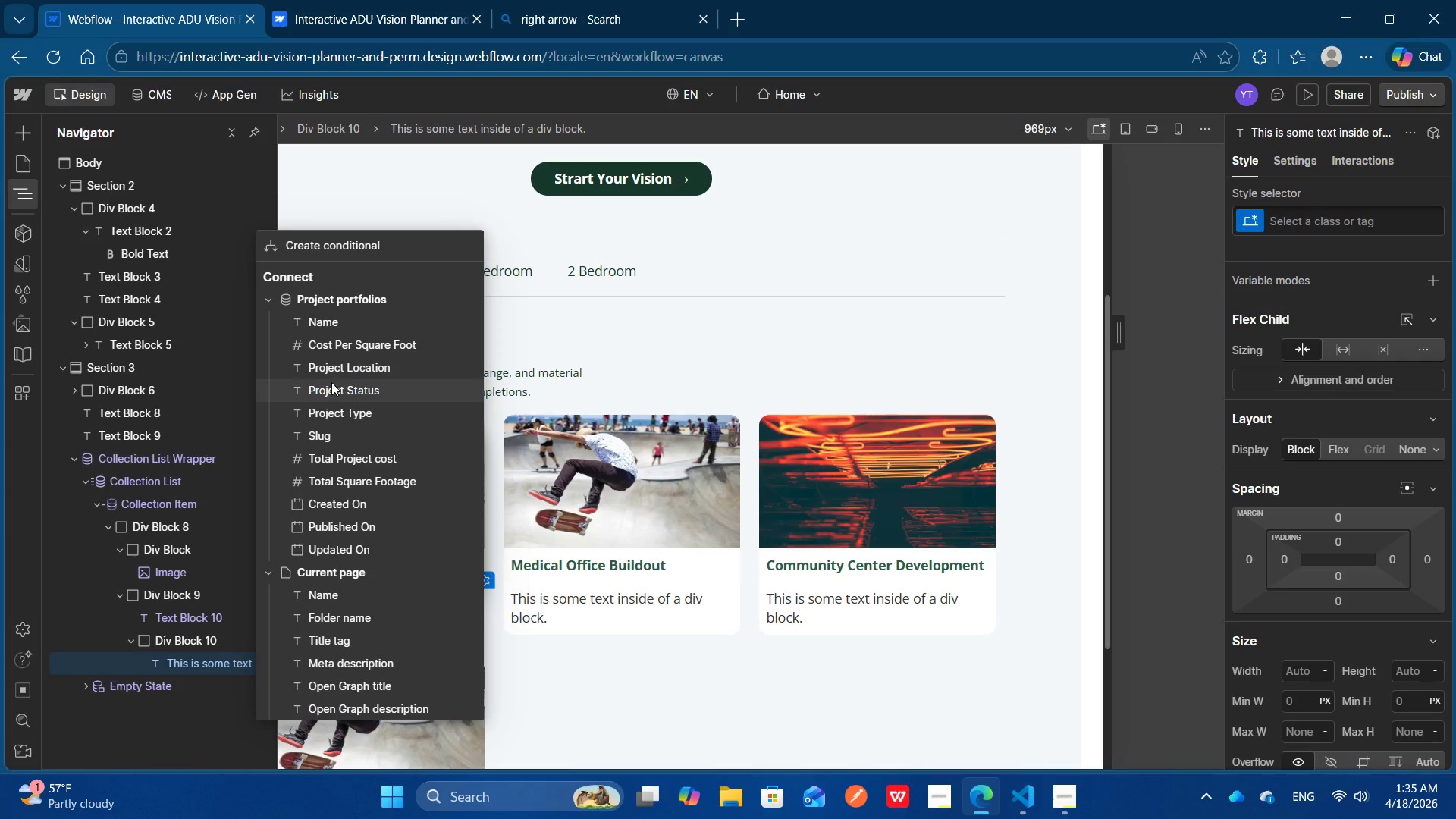 
left_click([336, 372])
 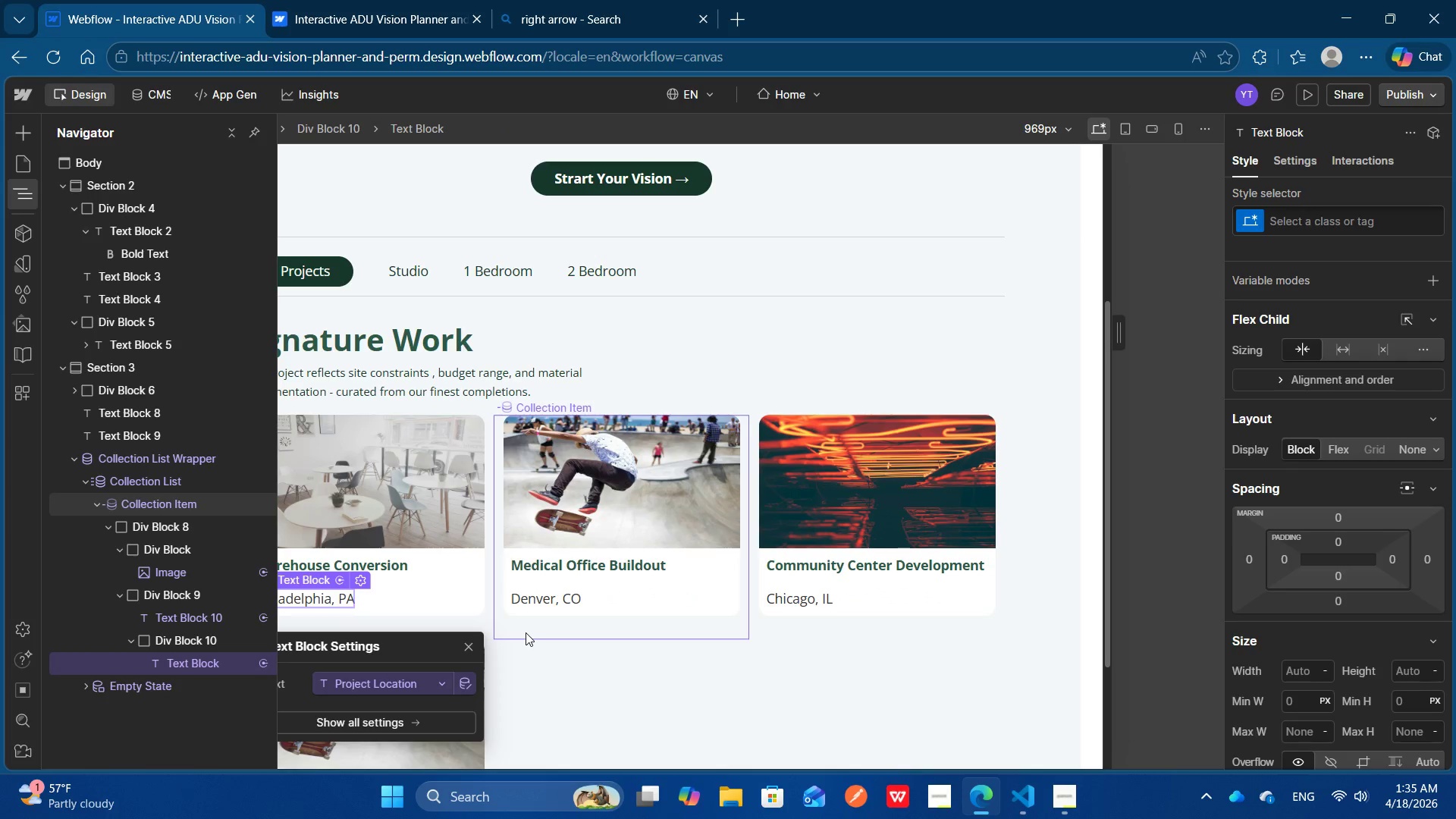 
hold_key(key=ShiftLeft, duration=0.52)
 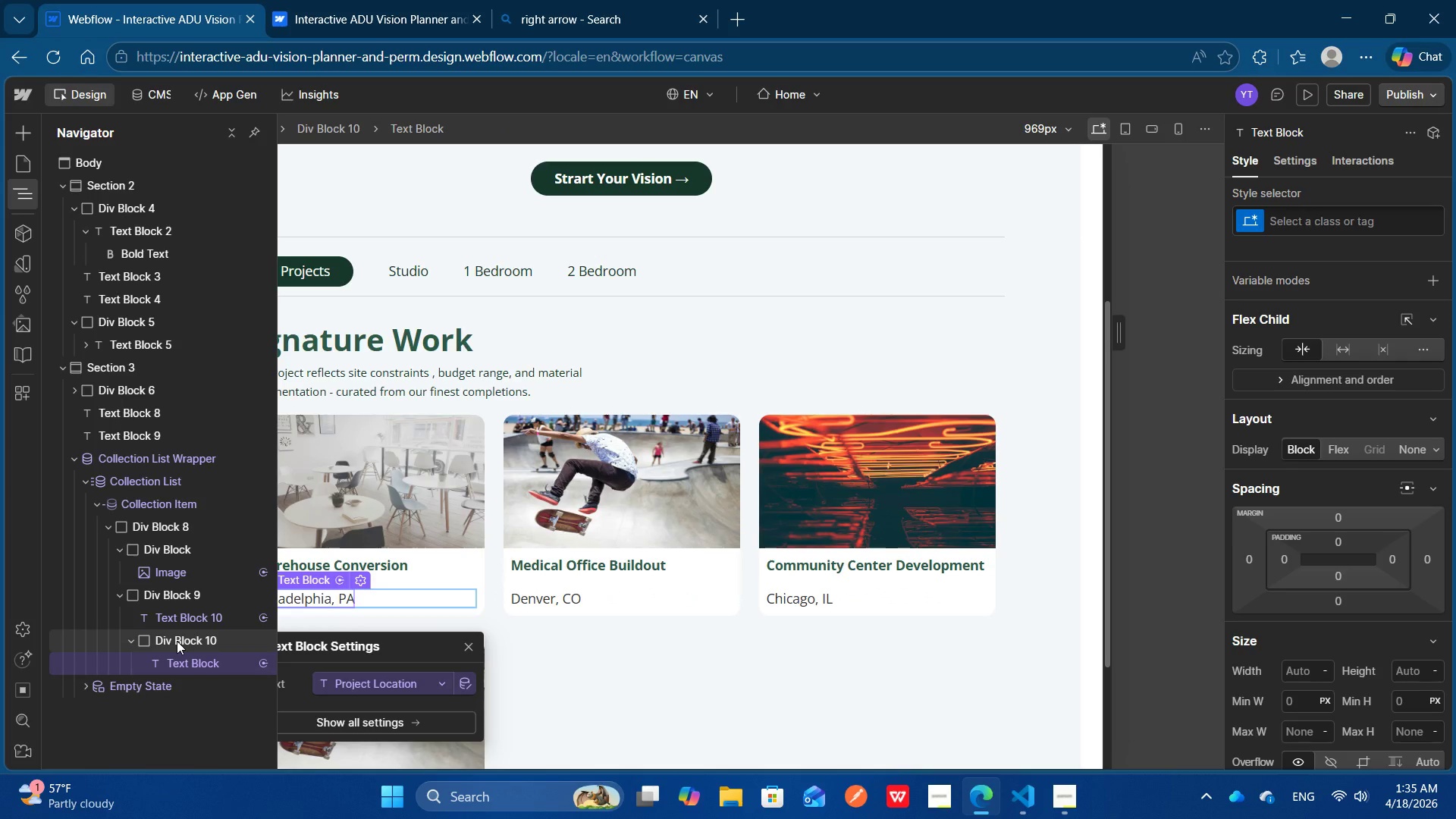 
left_click([177, 641])
 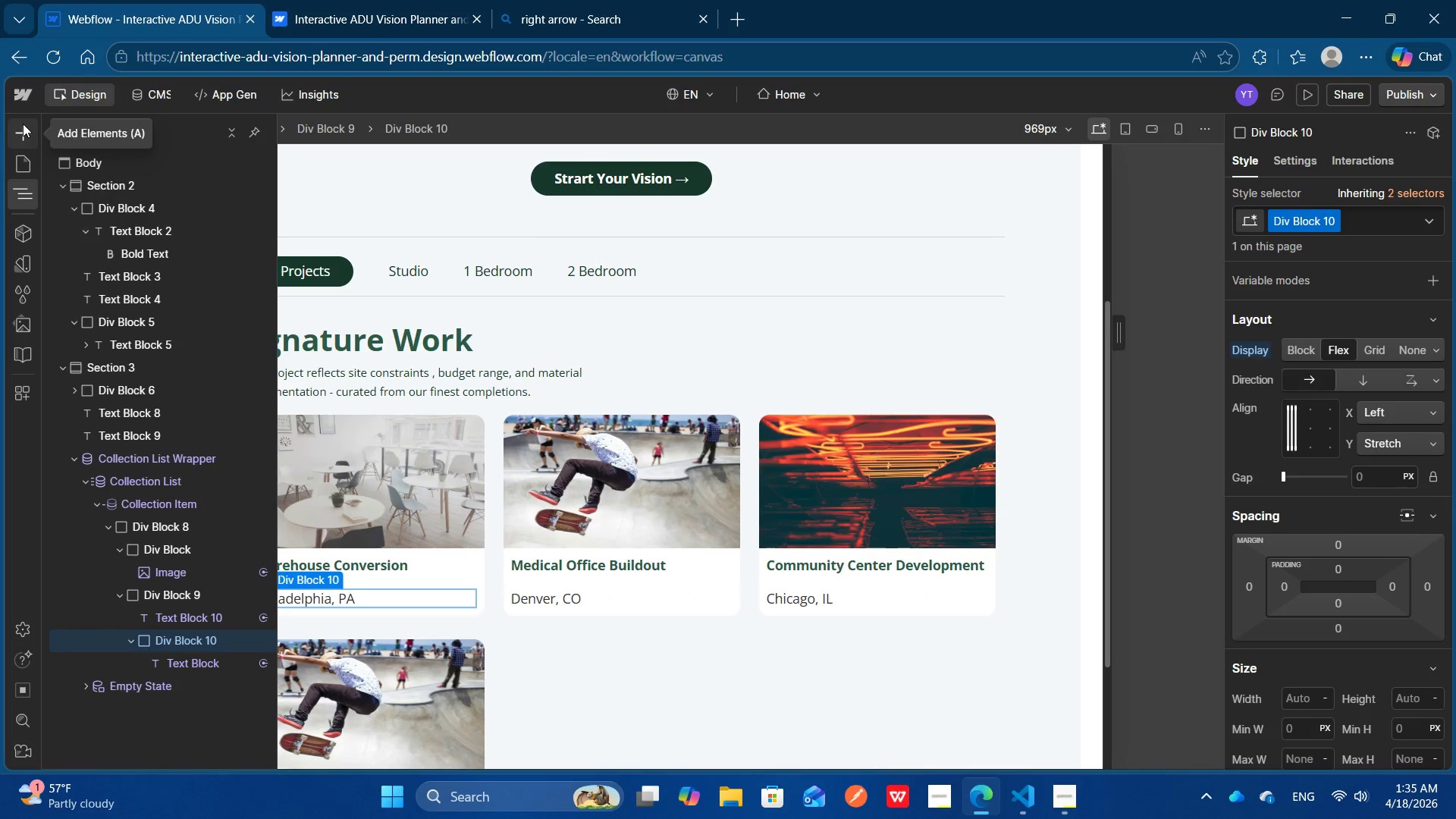 
left_click([23, 134])
 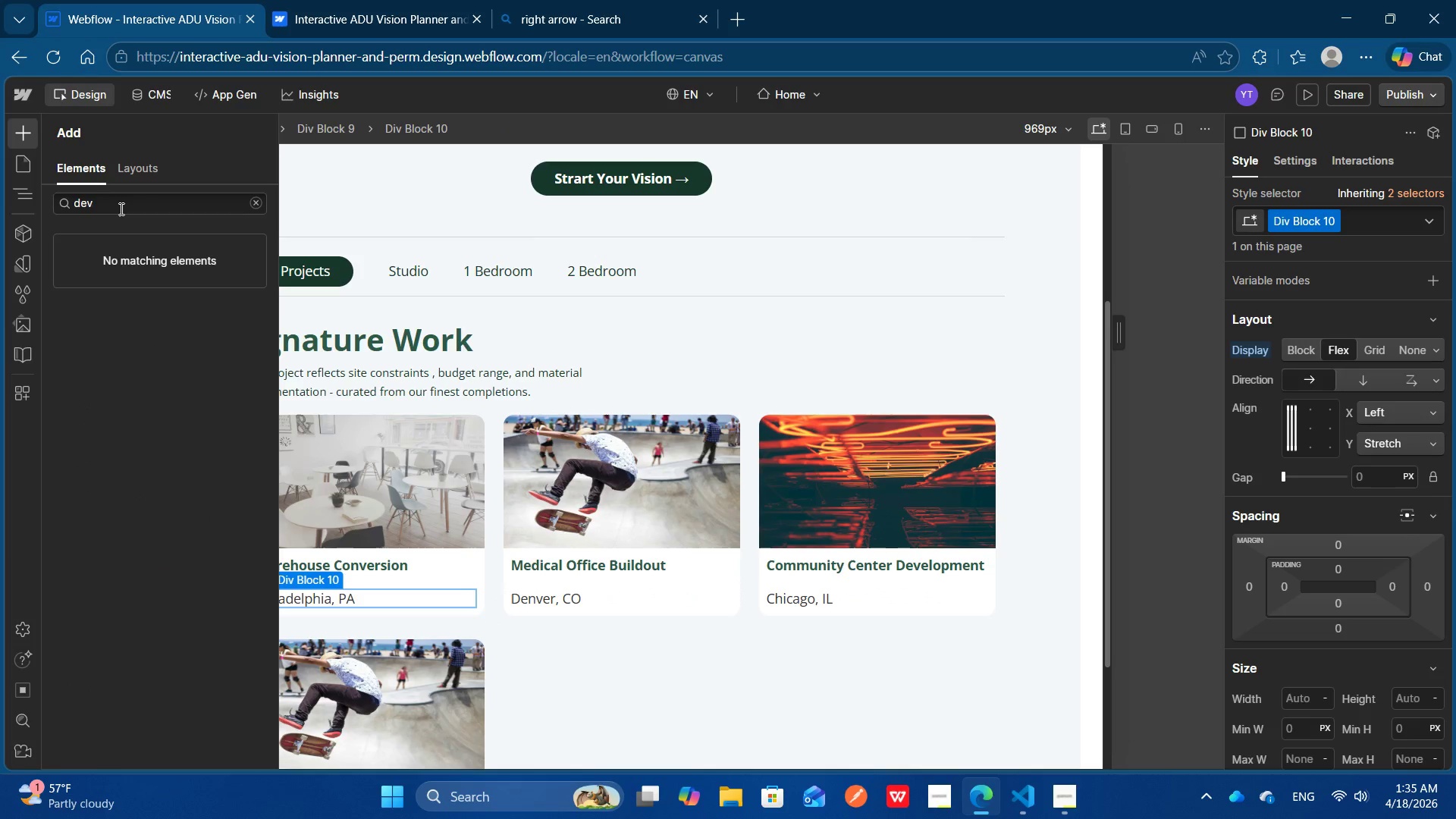 
left_click([120, 209])
 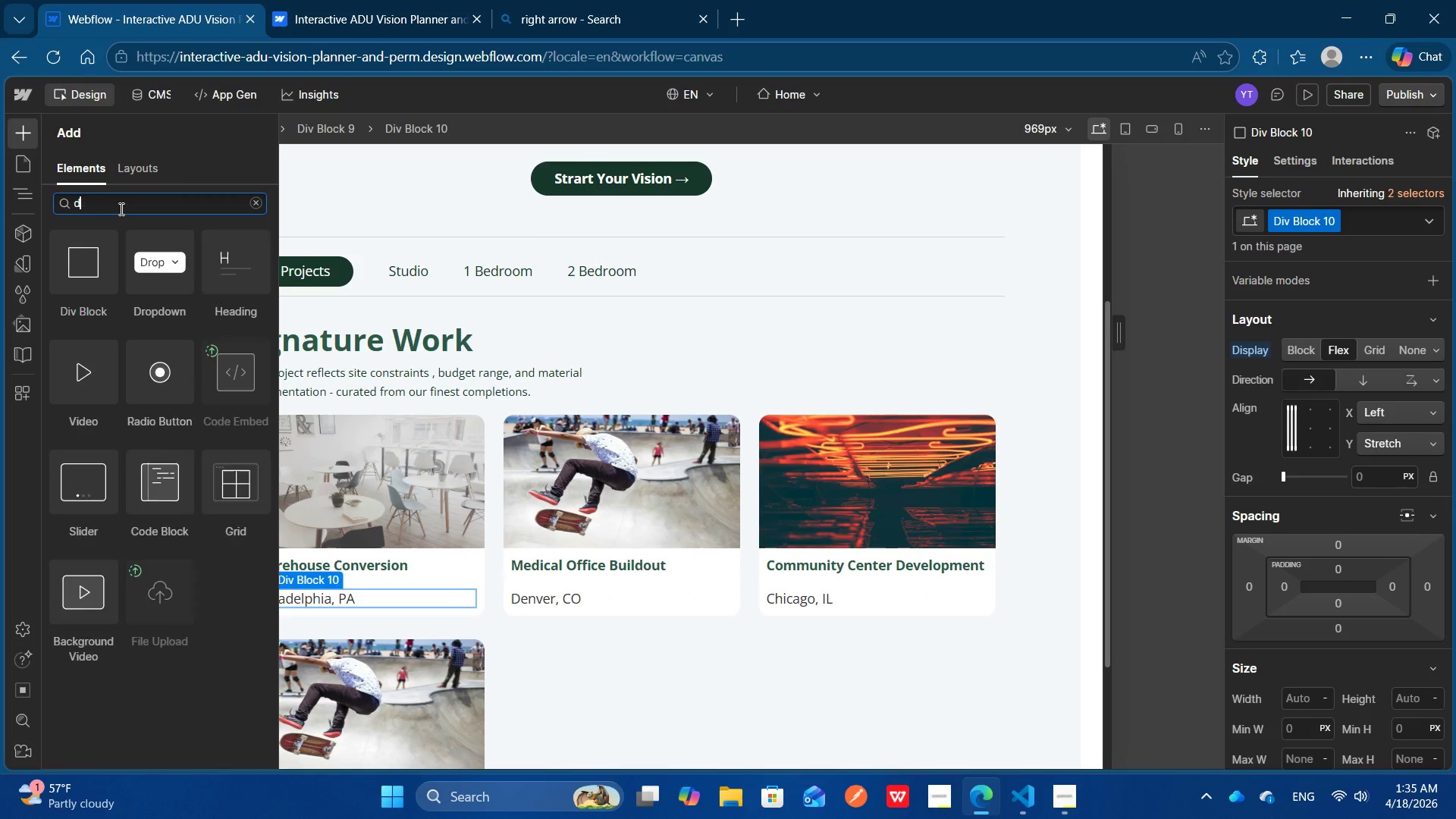 
key(Backspace)
key(Backspace)
type(iv)
 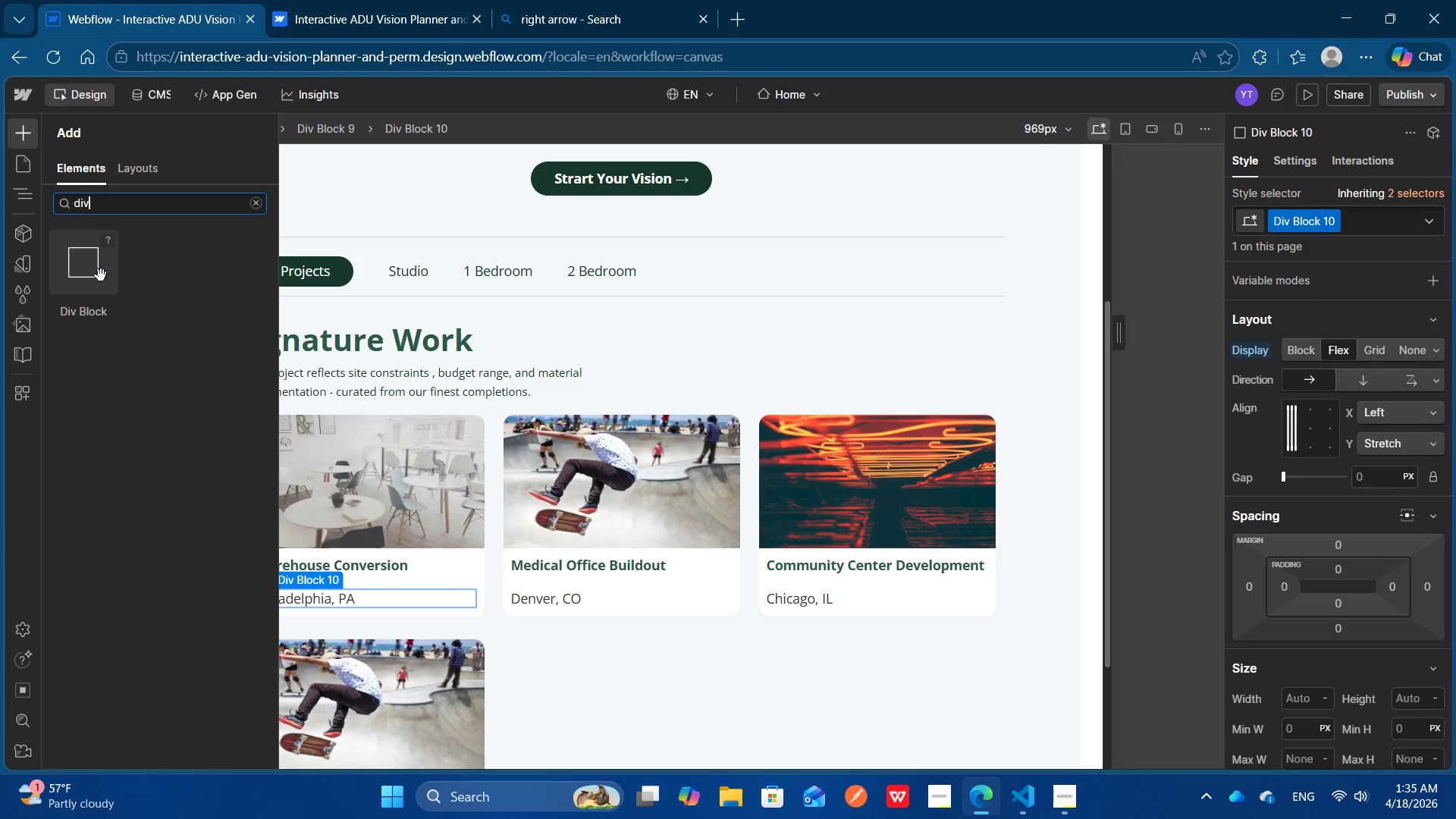 
left_click([101, 275])
 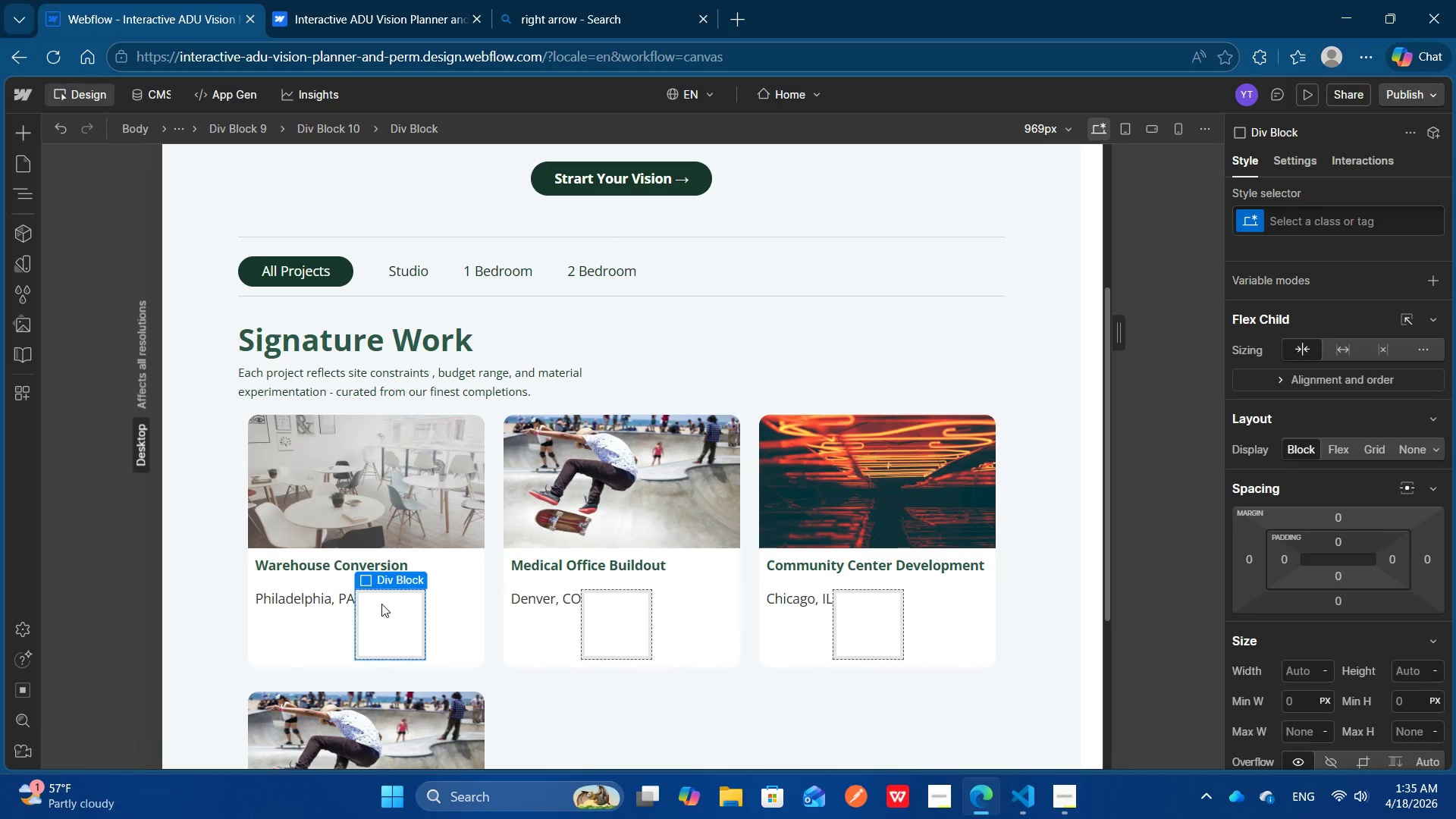 
left_click([328, 622])
 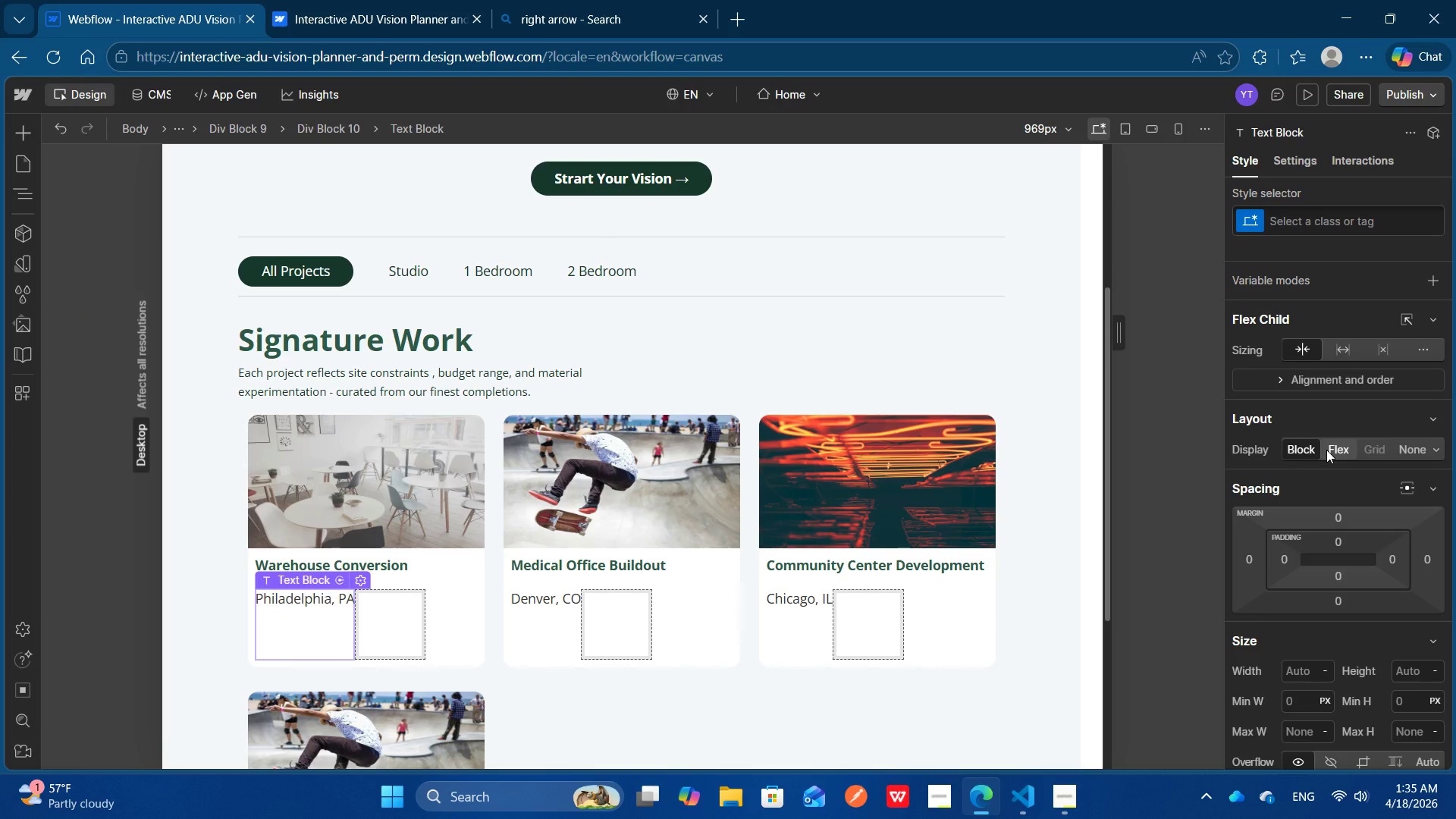 
scroll: coordinate [1326, 450], scroll_direction: up, amount: 1.0
 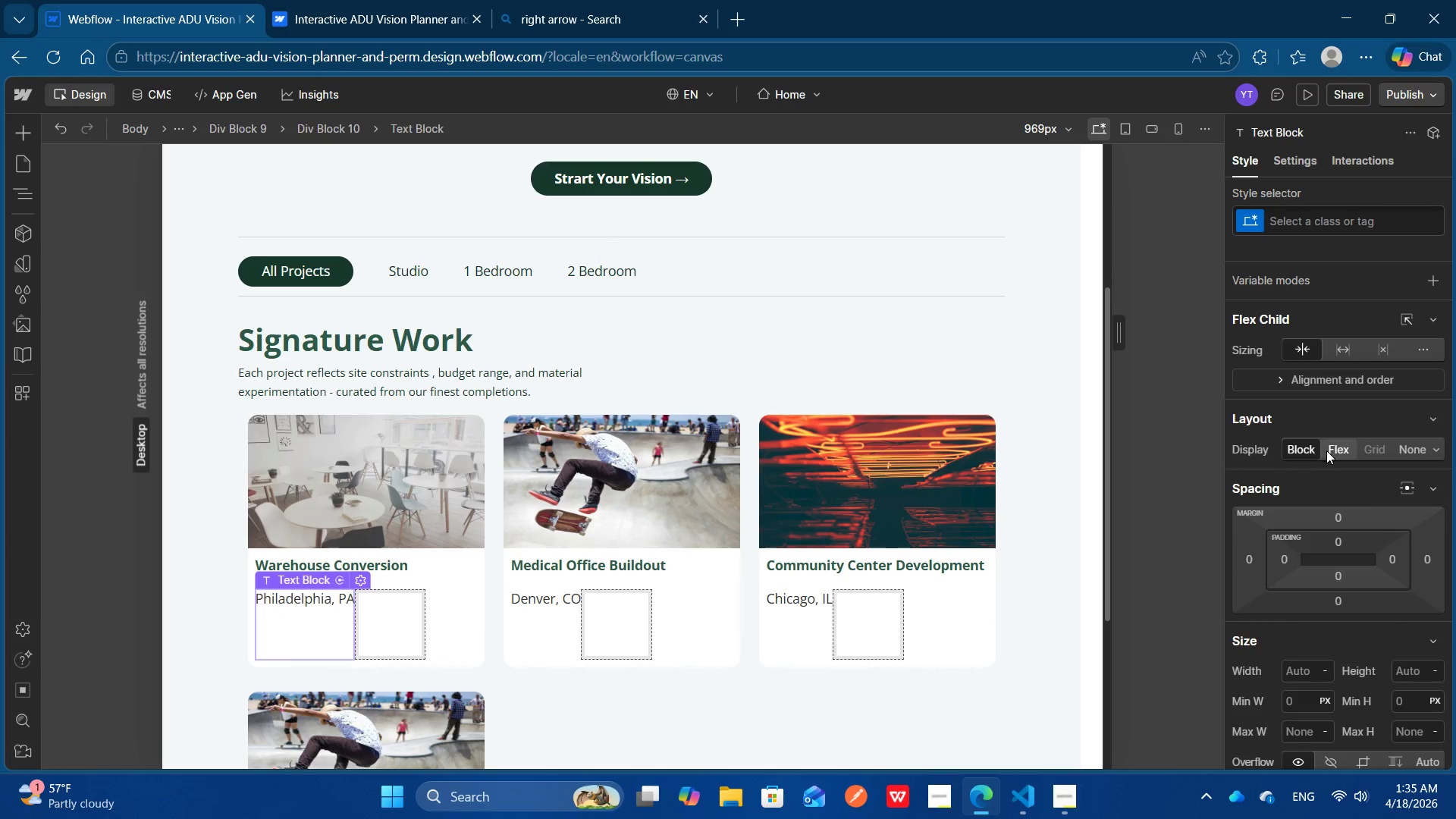 
left_click([1326, 450])
 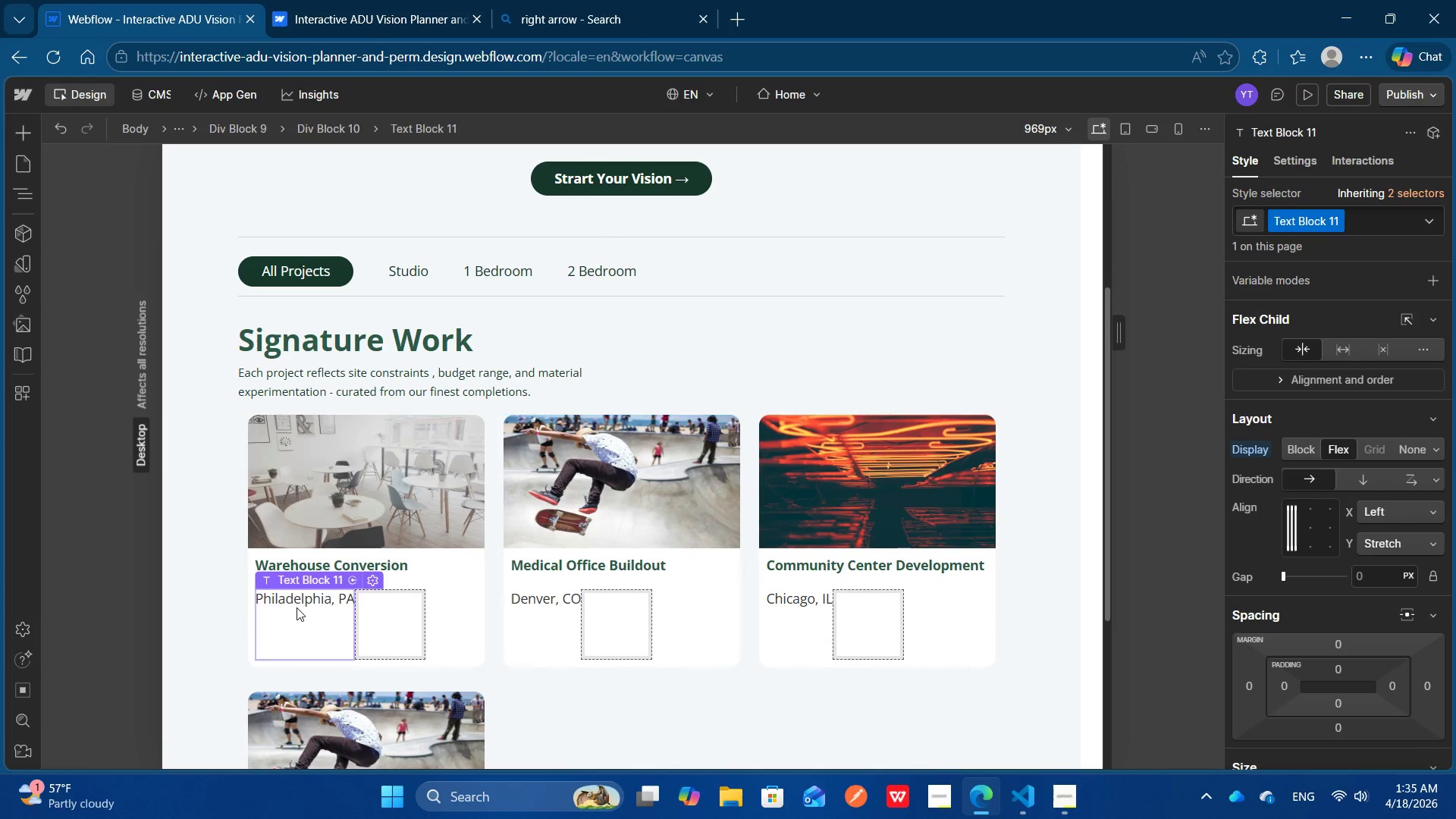 
left_click([398, 618])
 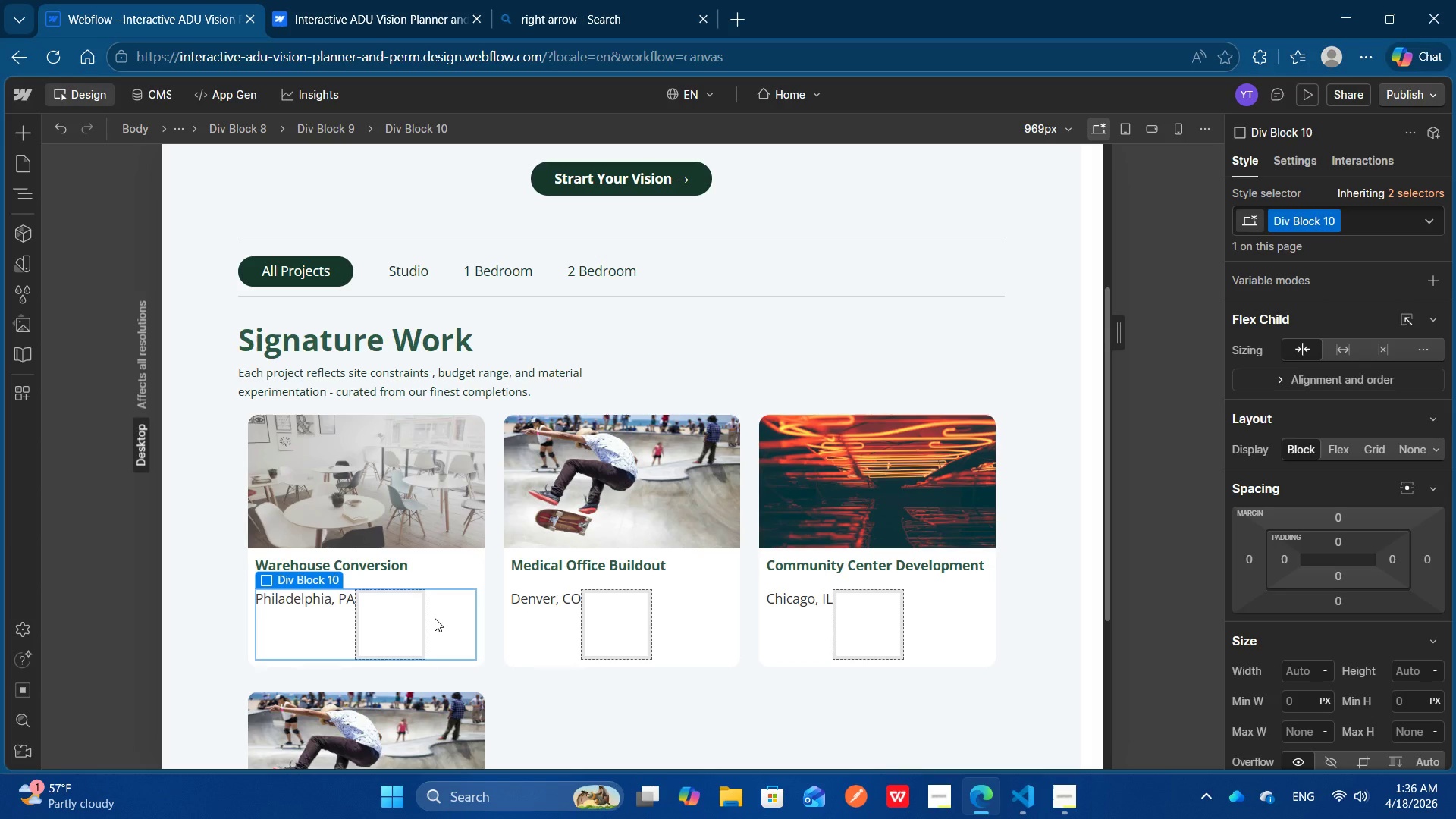 
left_click([435, 618])
 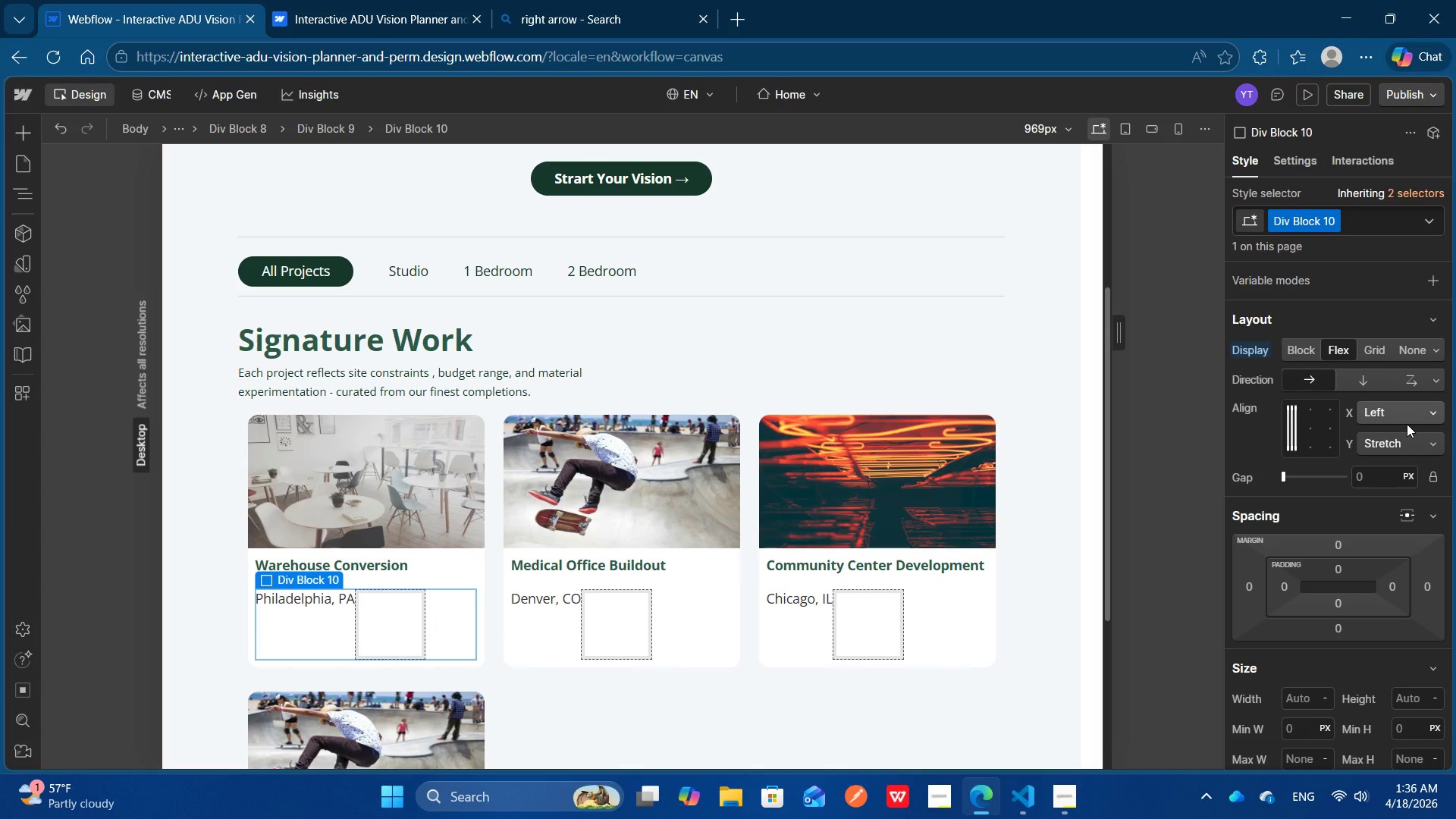 
left_click([1412, 435])
 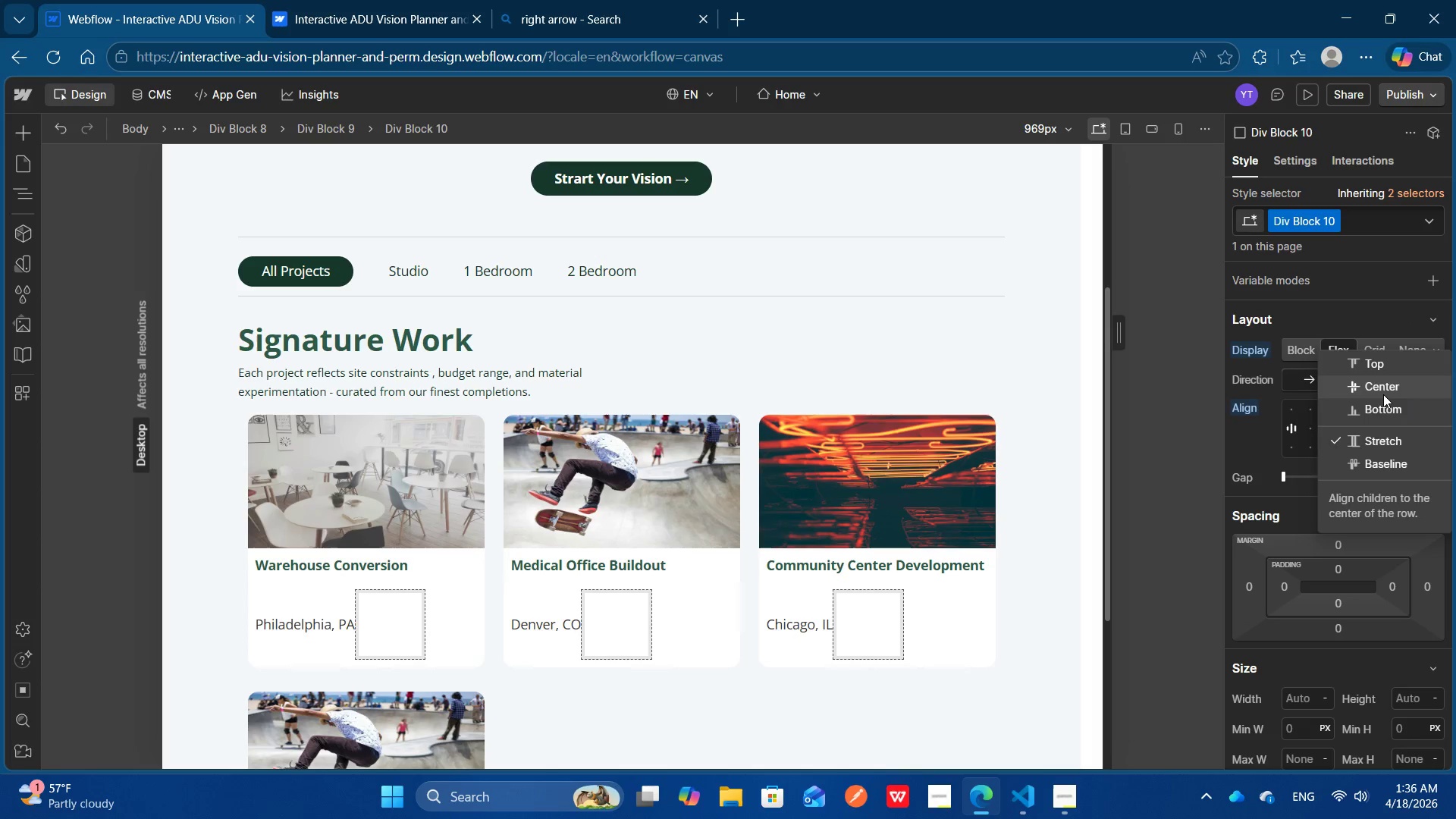 
left_click([1383, 394])
 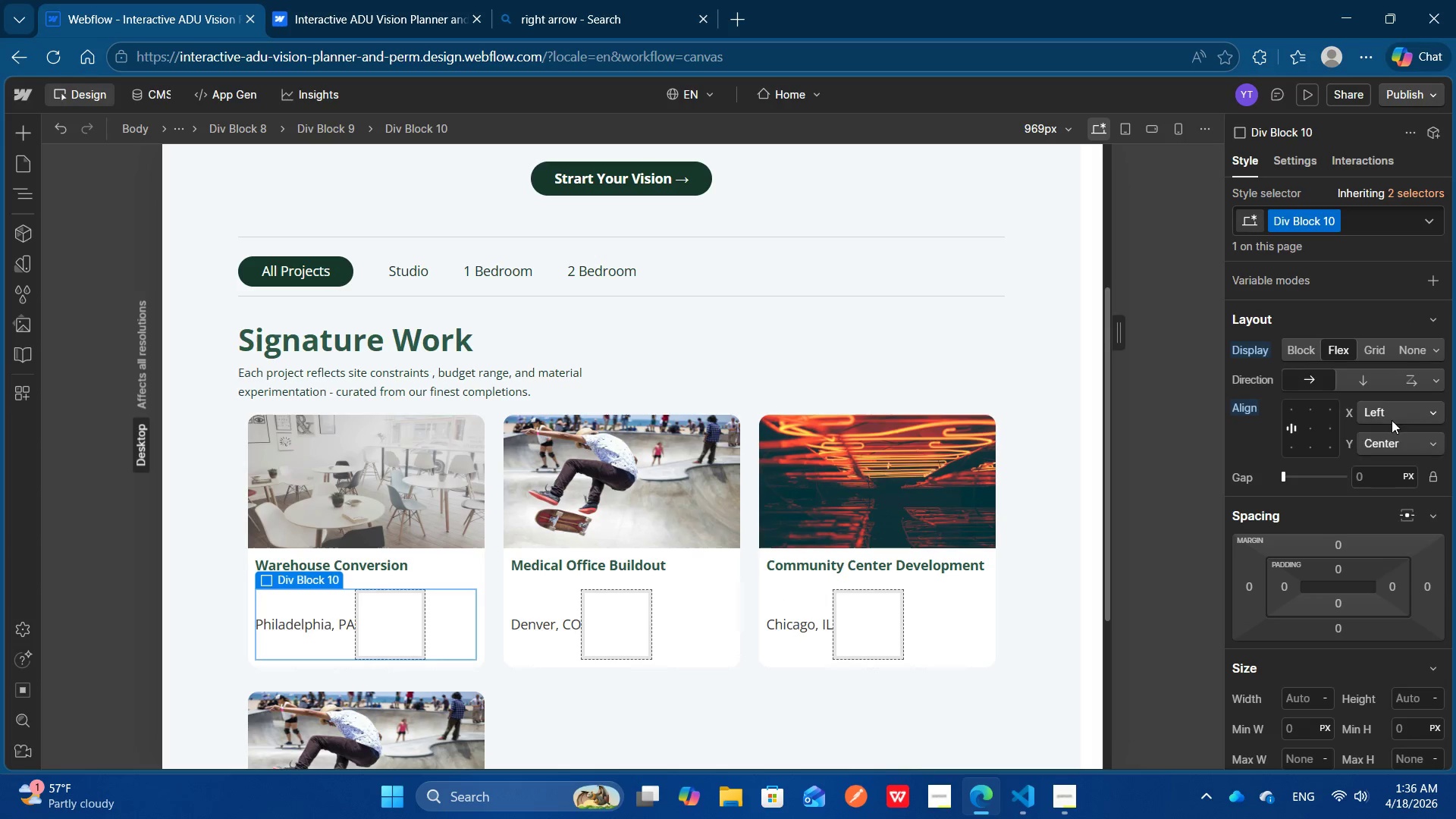 
left_click([1392, 420])
 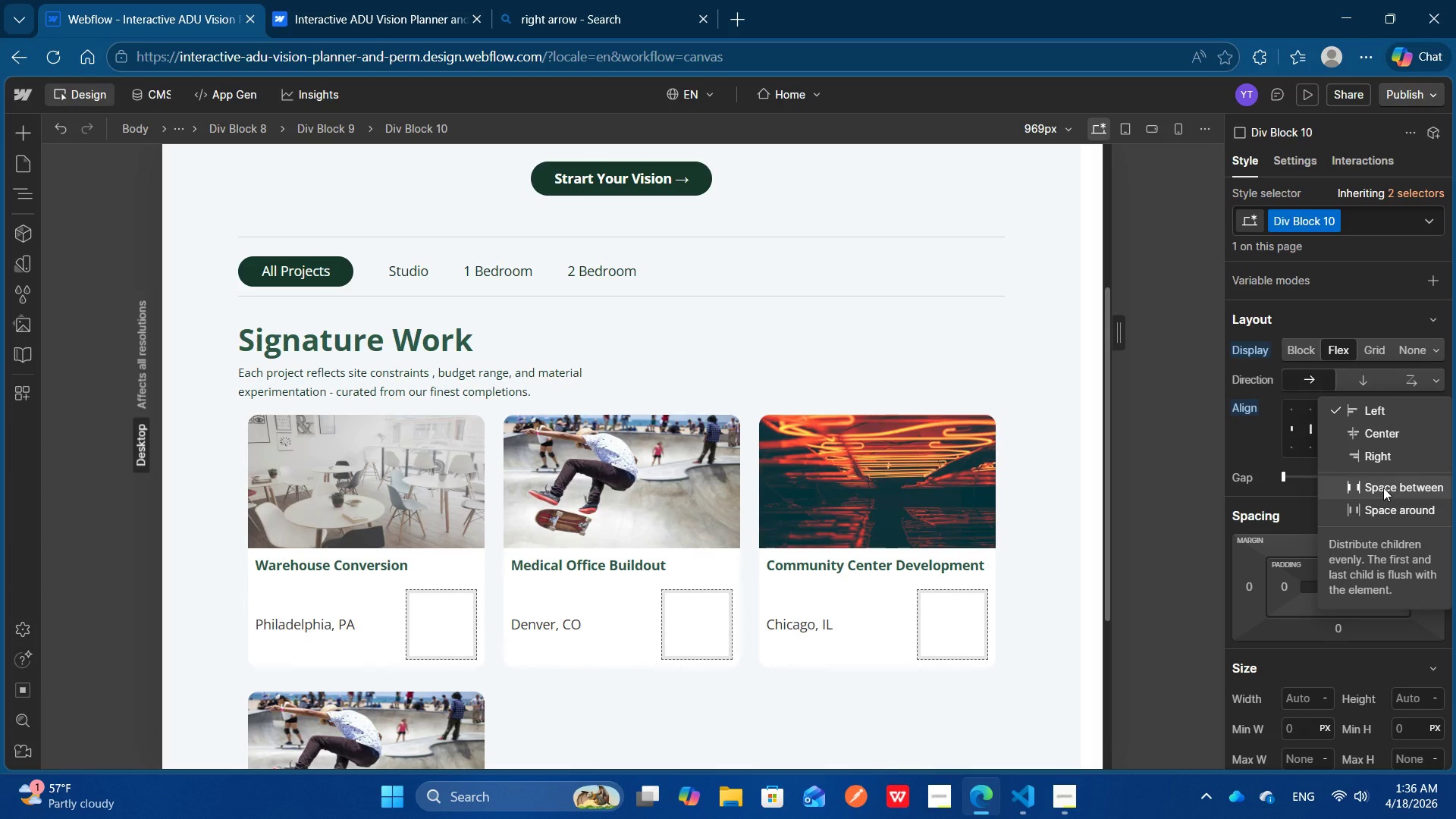 
left_click([1383, 488])
 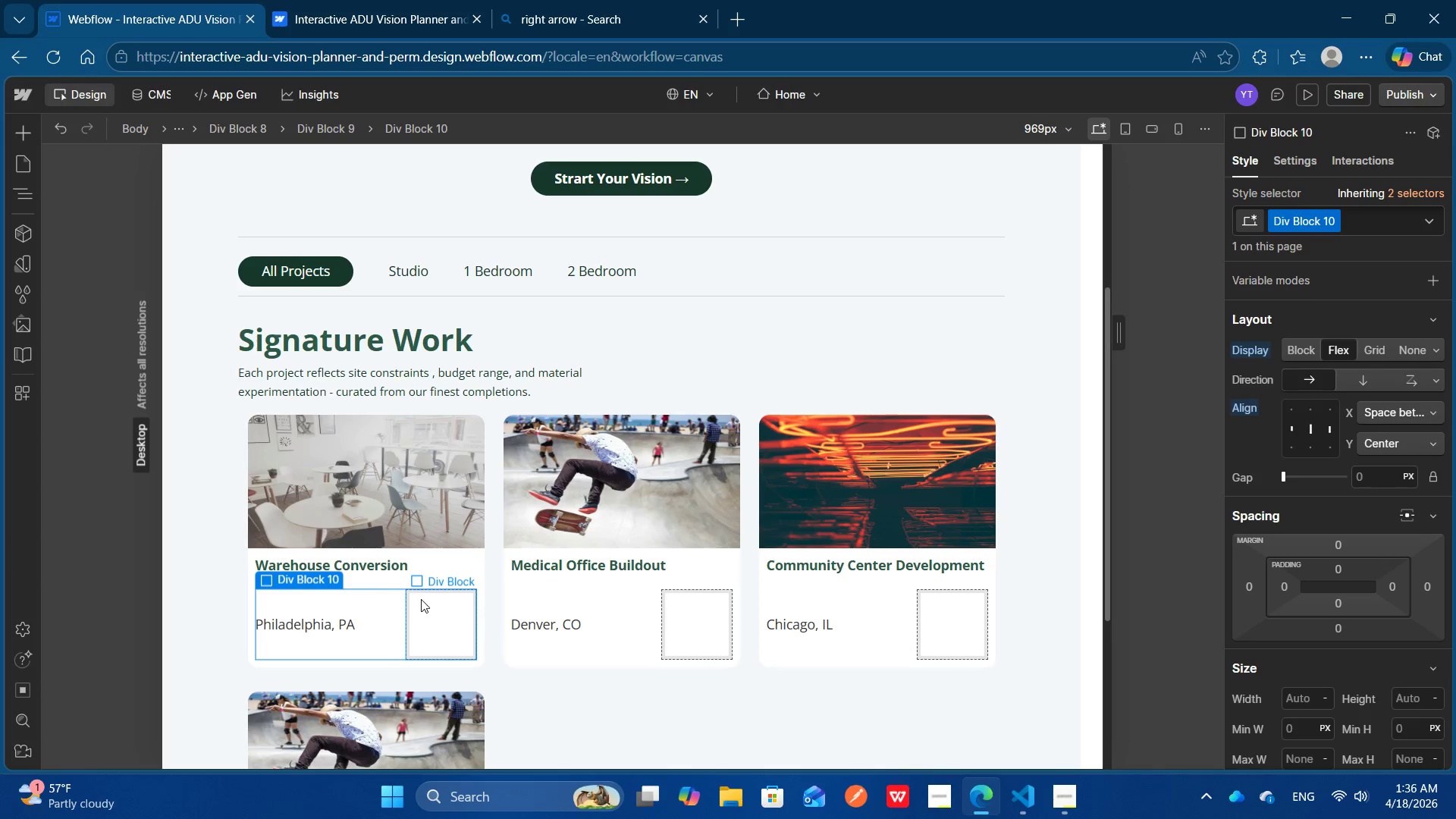 
left_click([421, 599])
 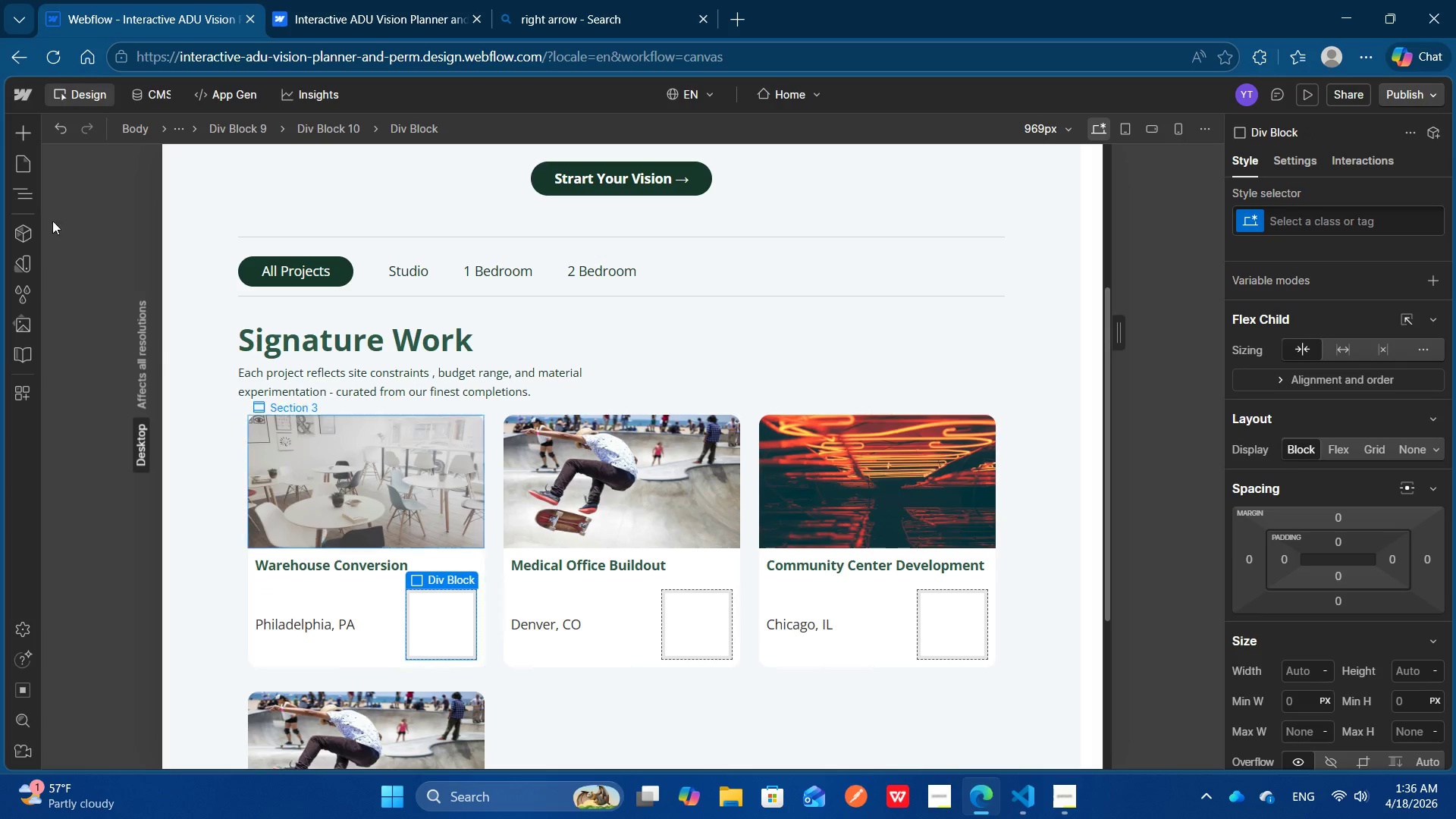 
left_click([21, 133])
 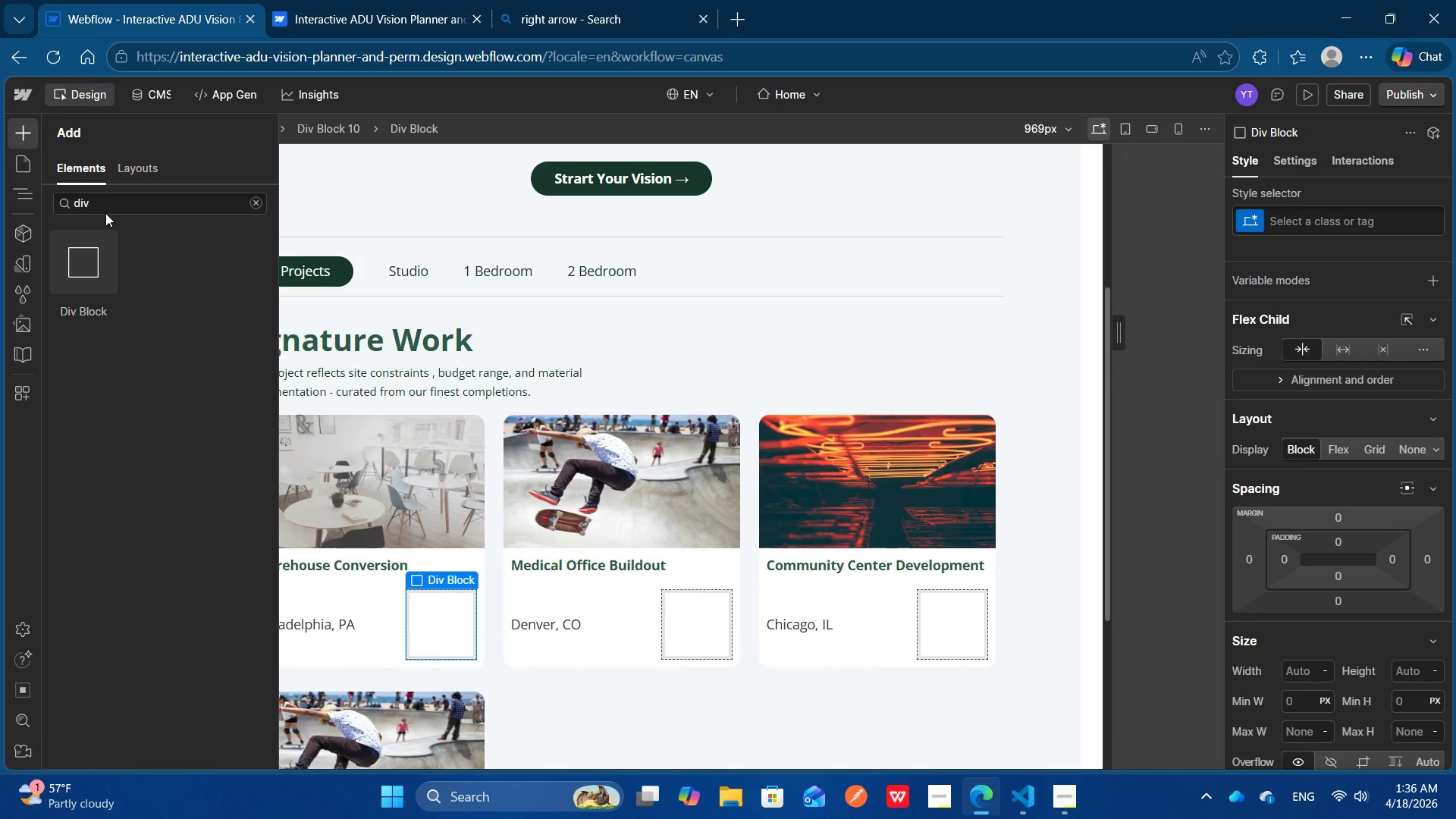 
left_click([108, 206])
 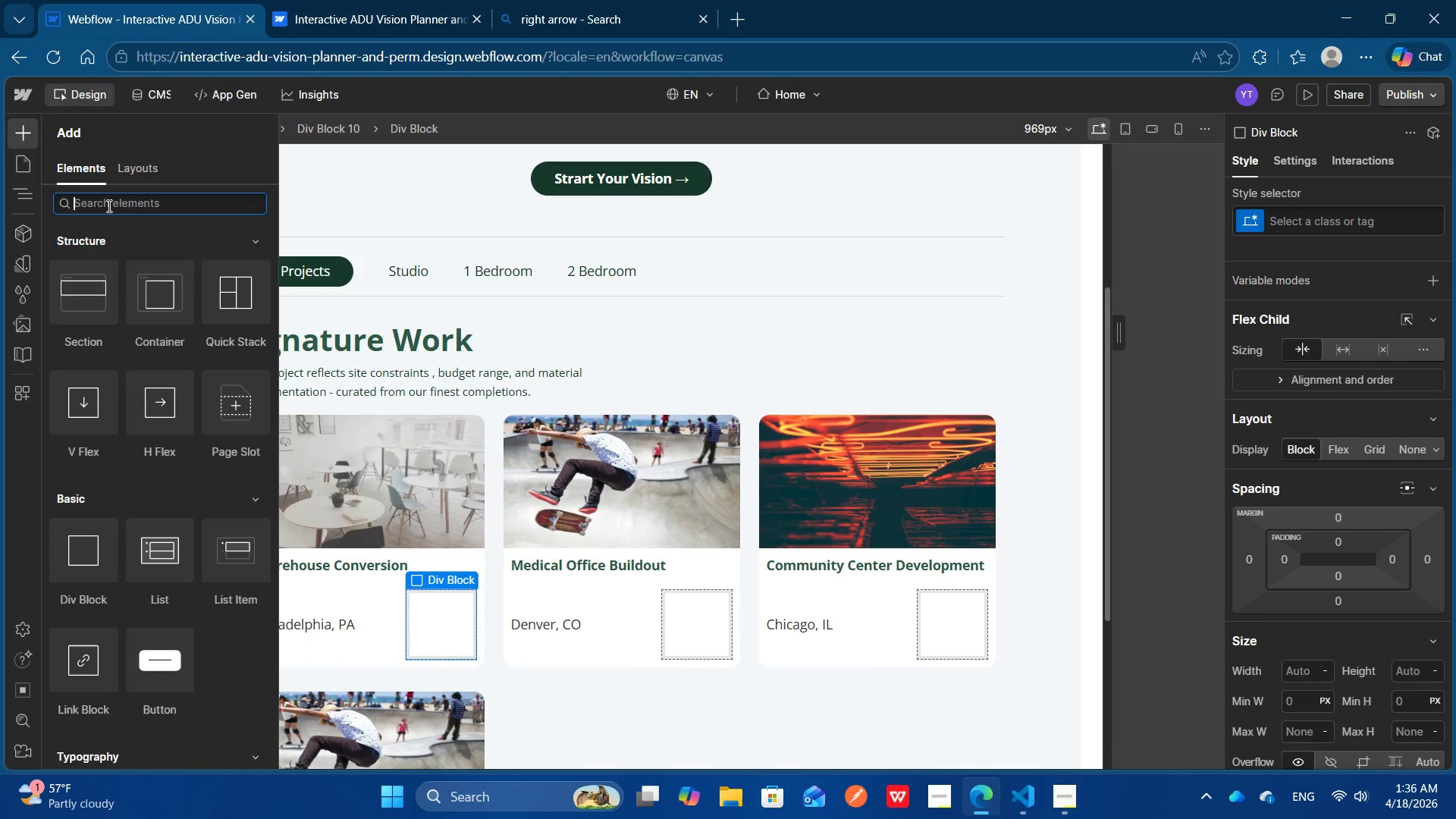 
key(Control+Backspace)
 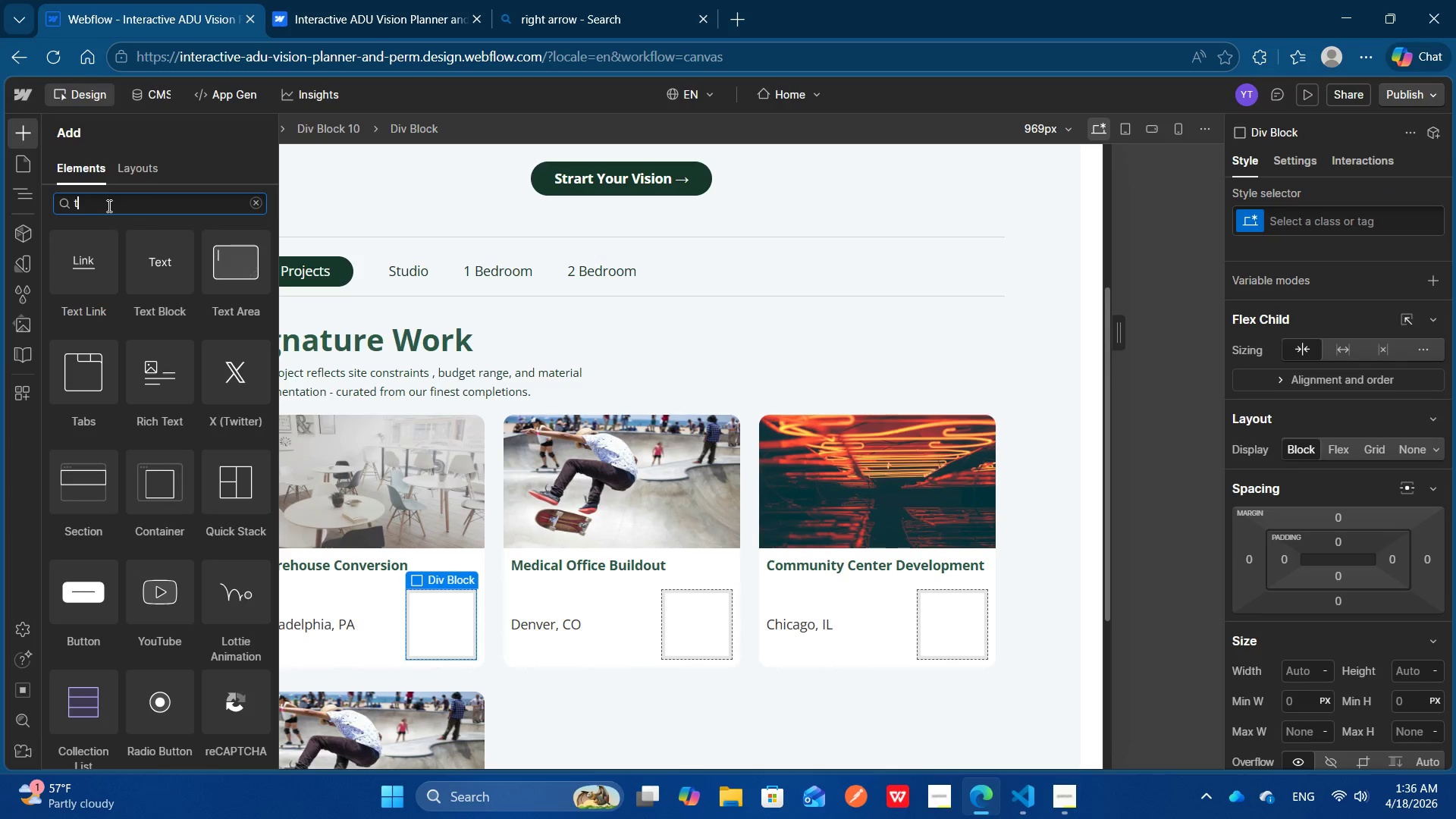 
type(tex)
 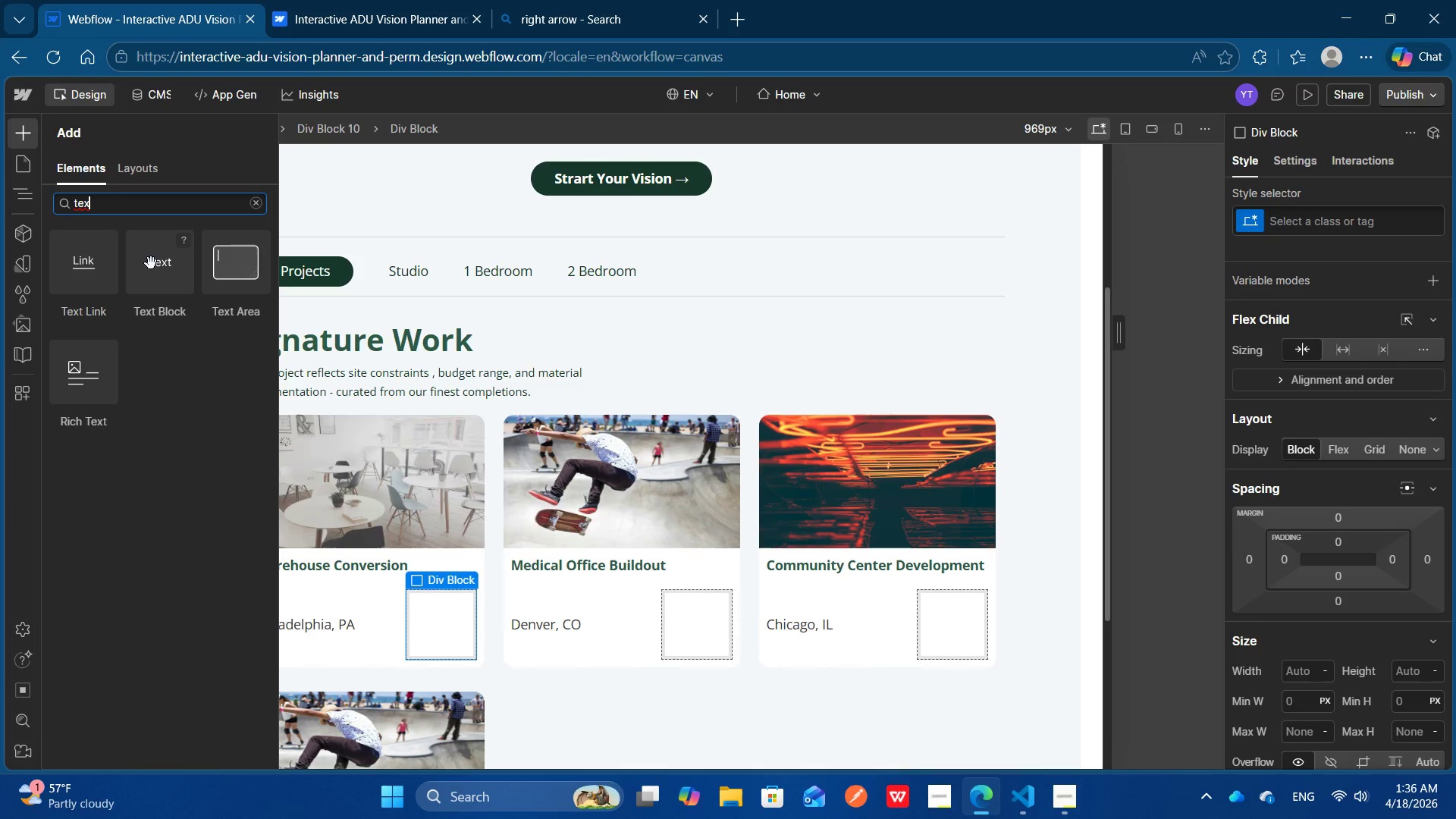 
left_click([151, 263])
 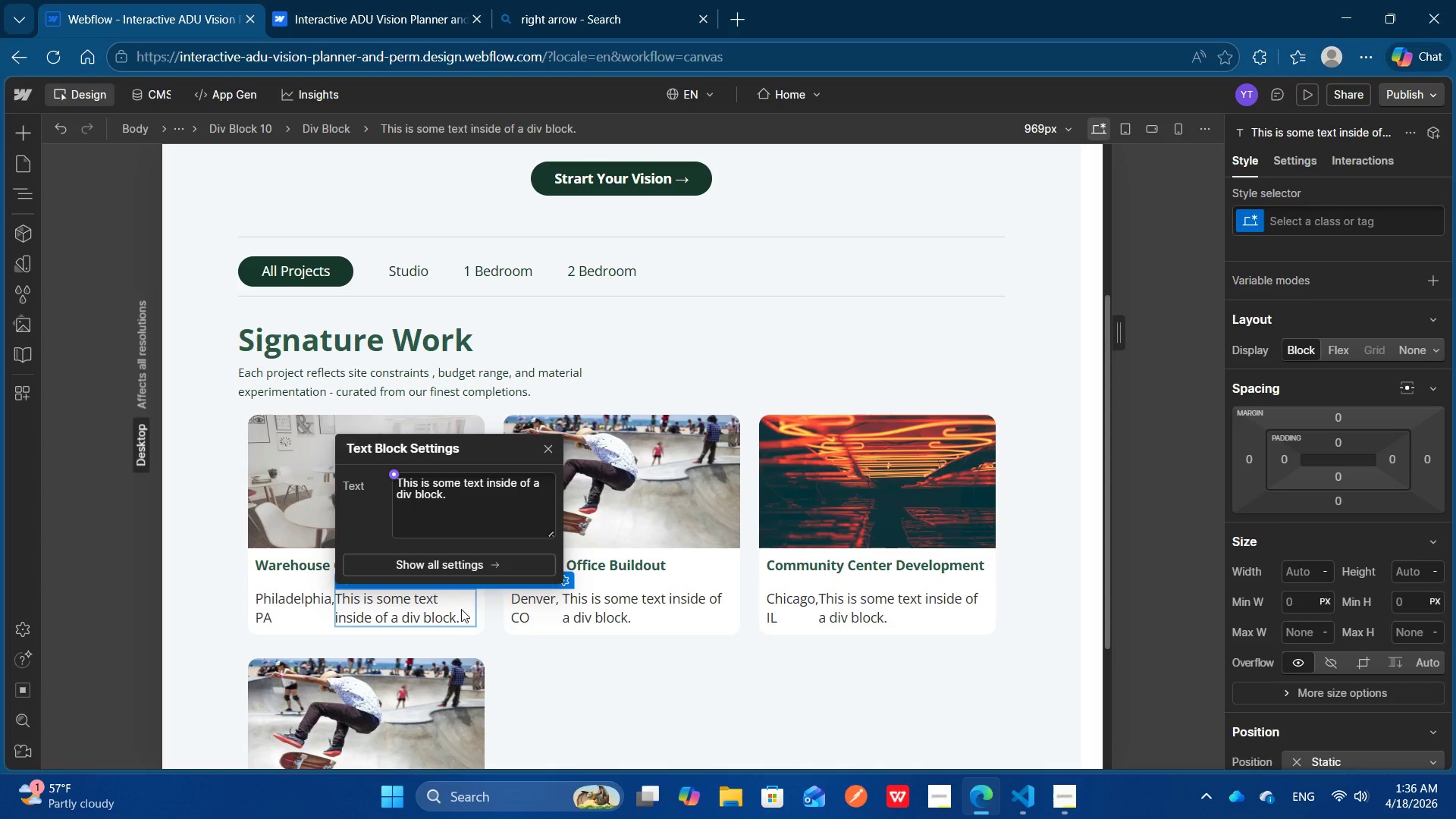 
left_click([395, 472])
 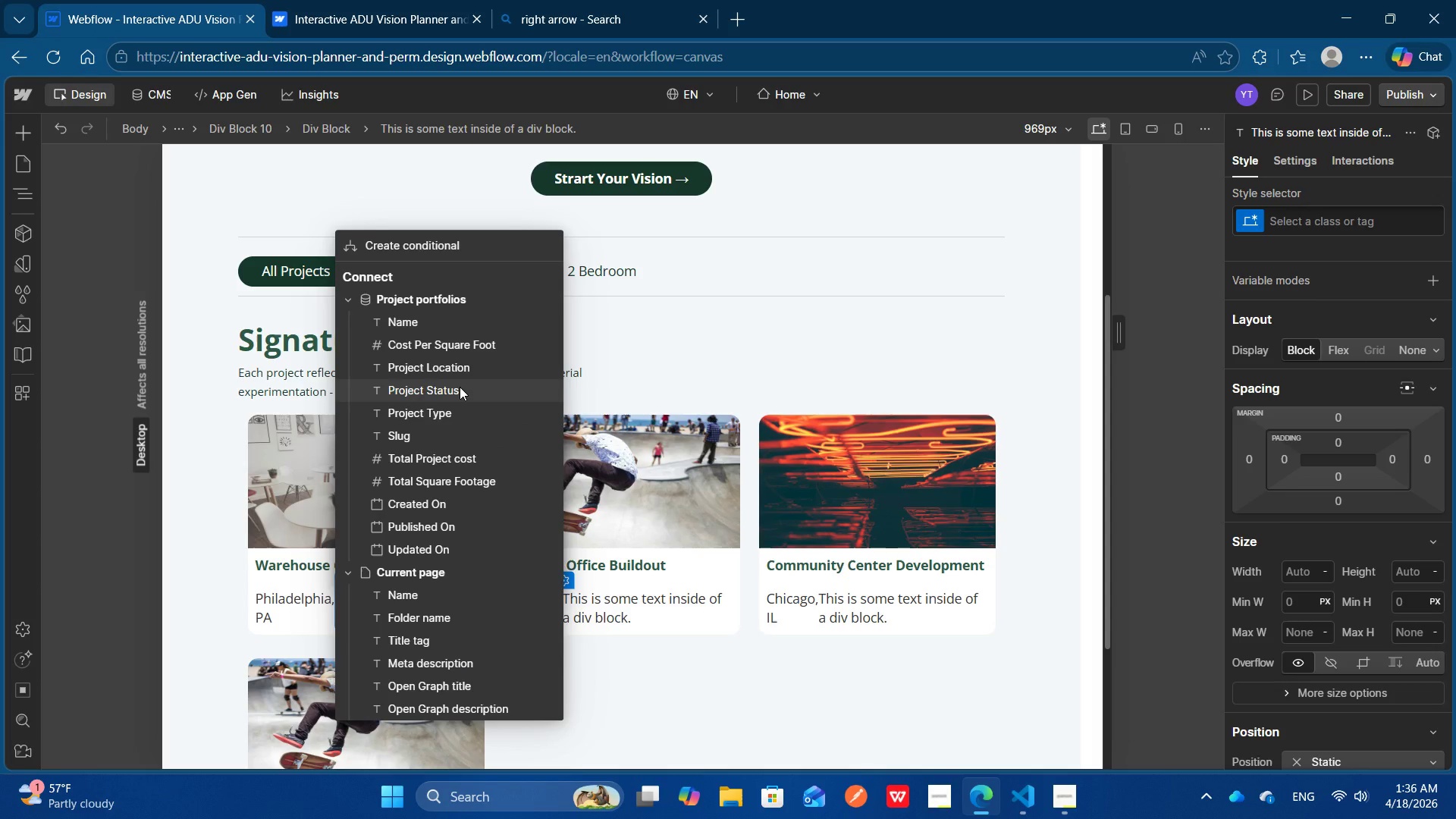 
wait(7.27)
 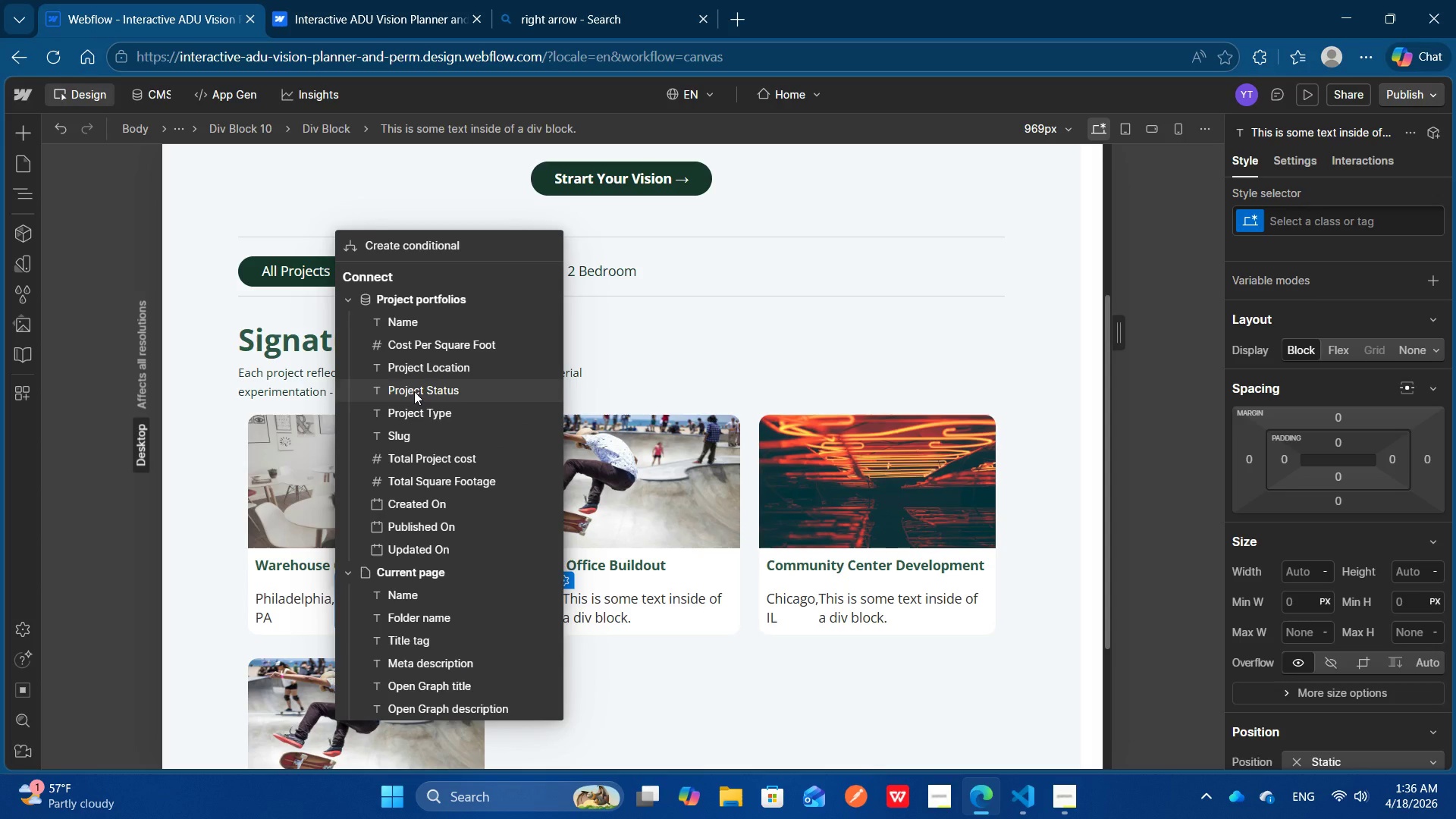 
left_click([438, 347])
 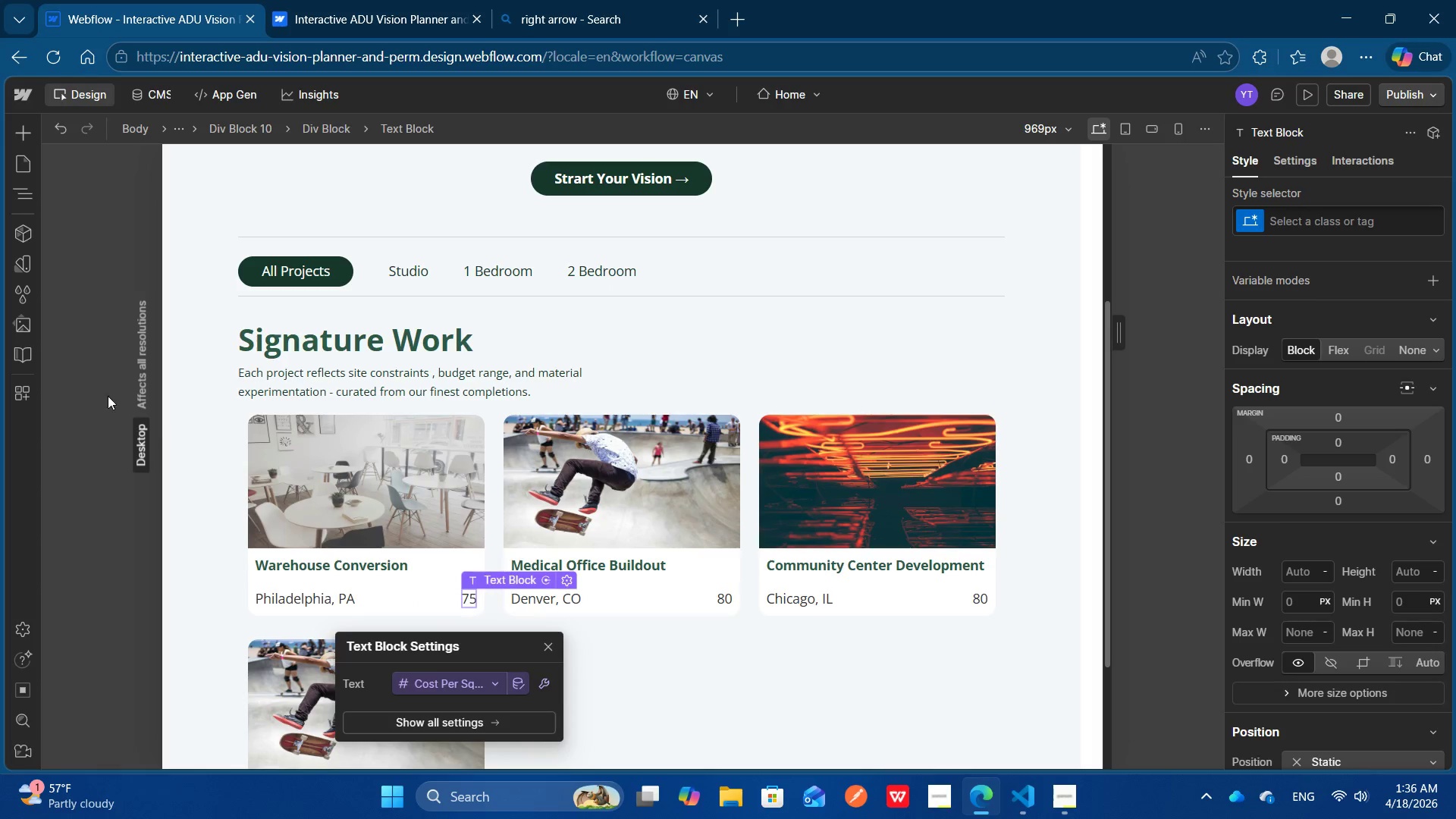 
left_click([21, 193])
 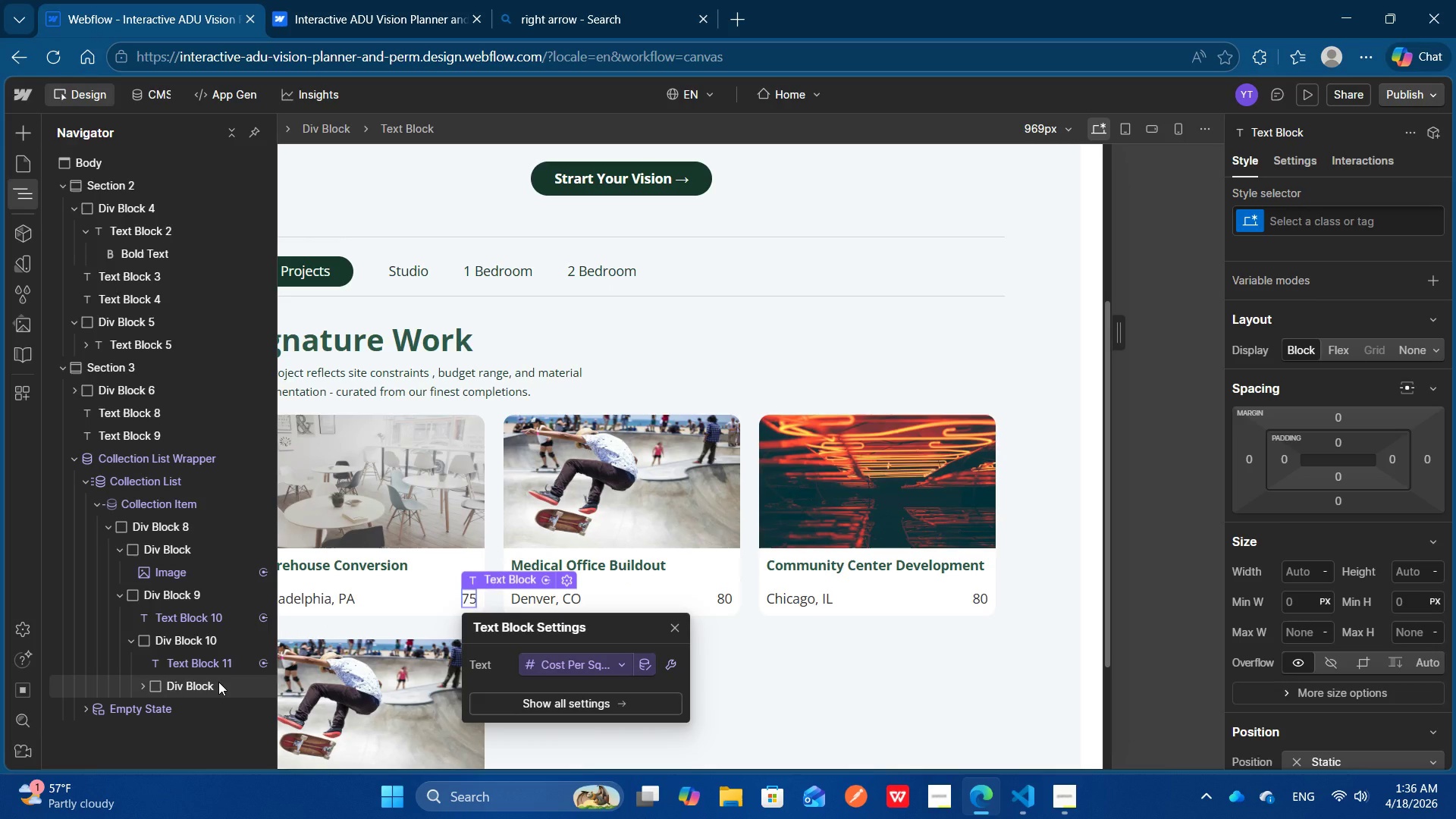 
left_click([218, 682])
 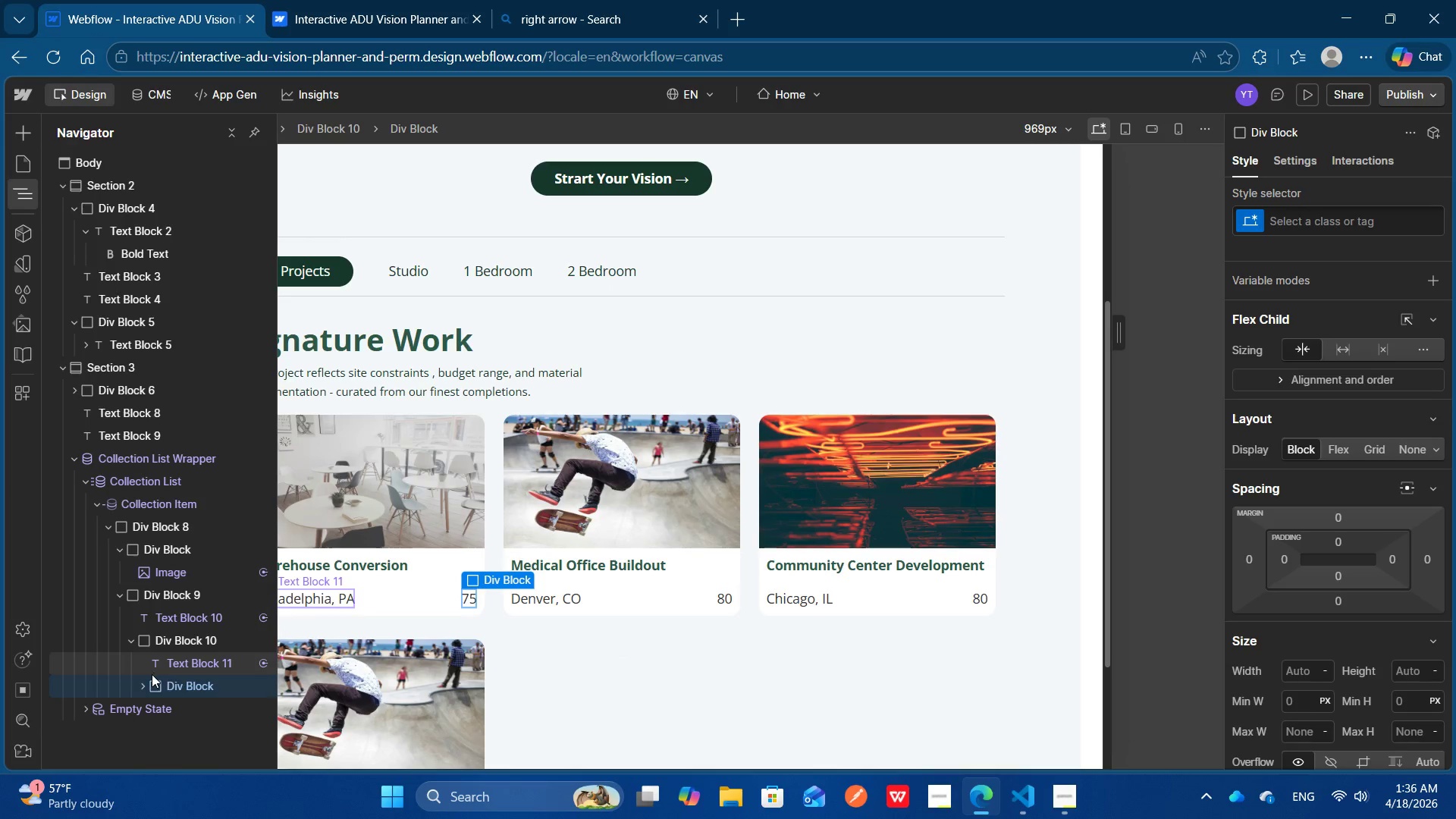 
left_click([143, 686])
 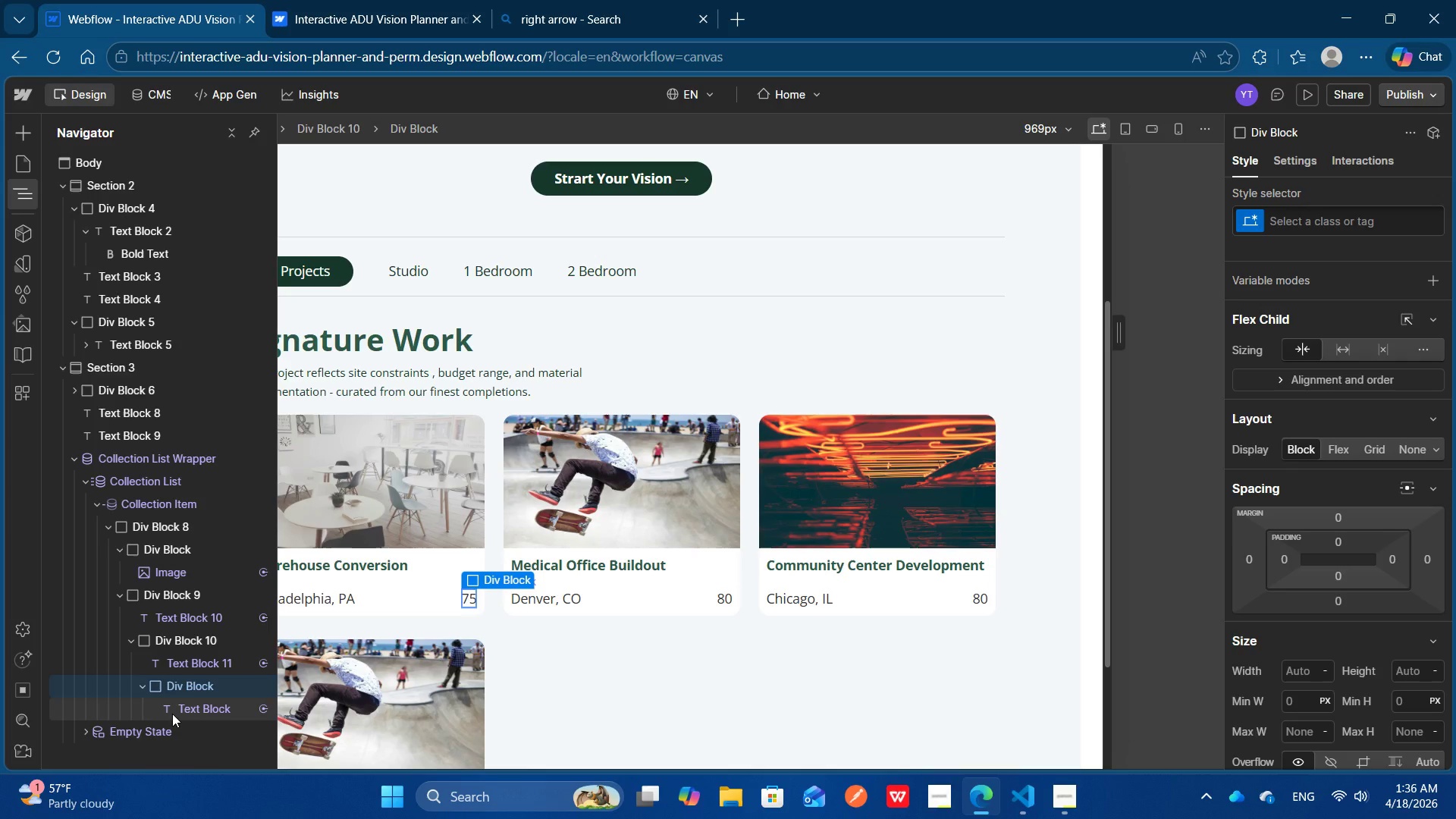 
wait(11.34)
 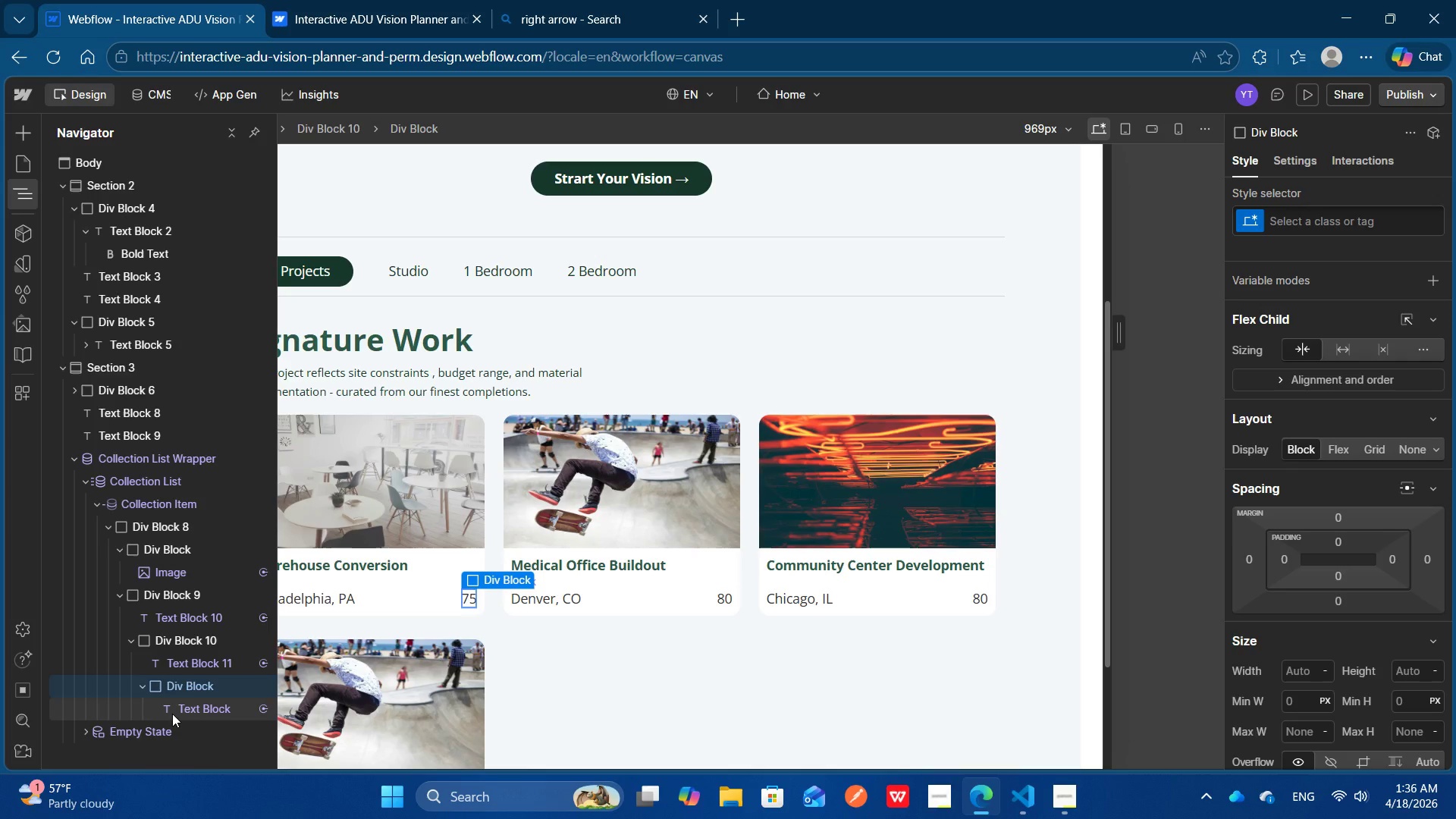 
double_click([466, 598])
 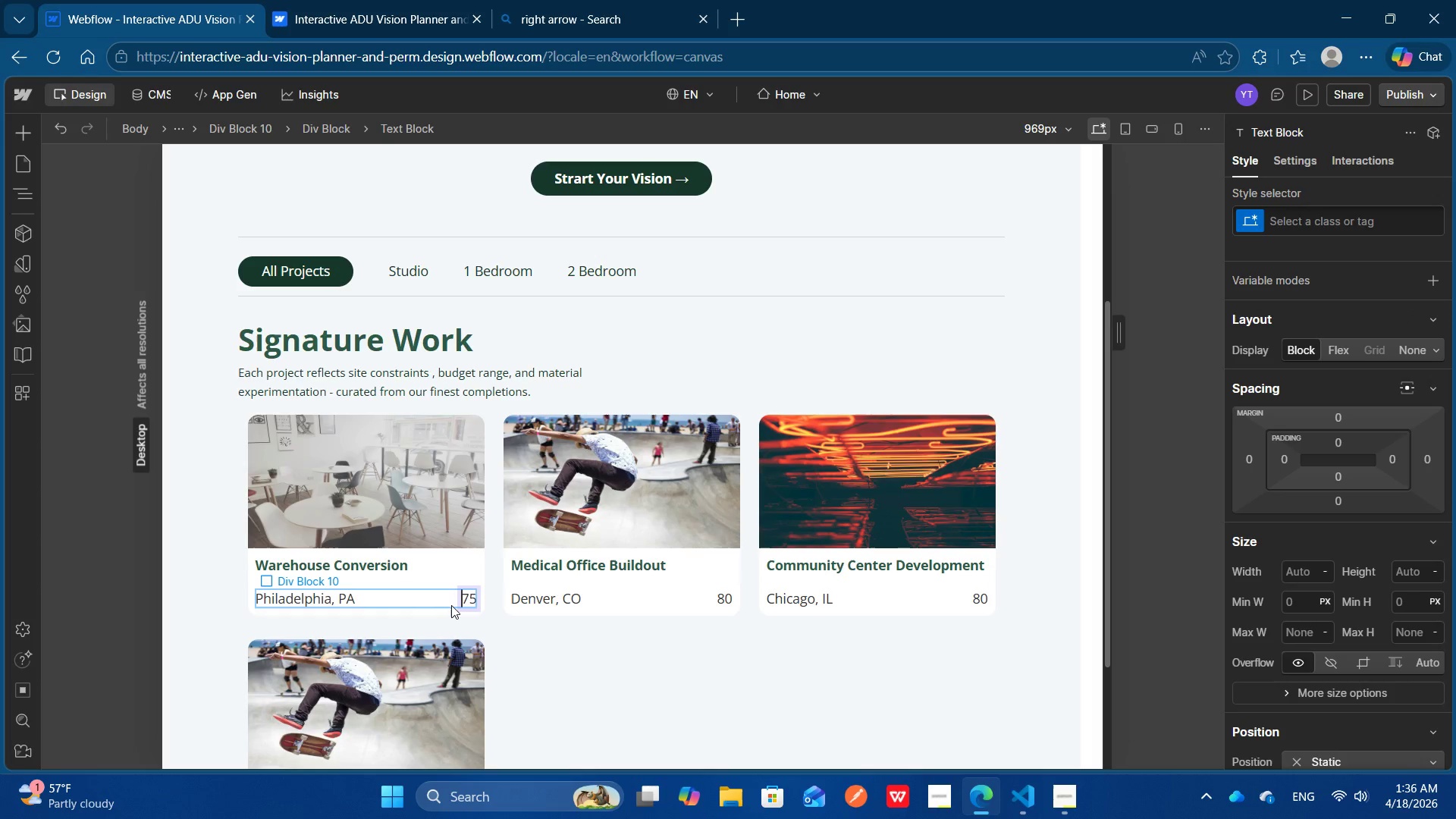 
key(ArrowLeft)
 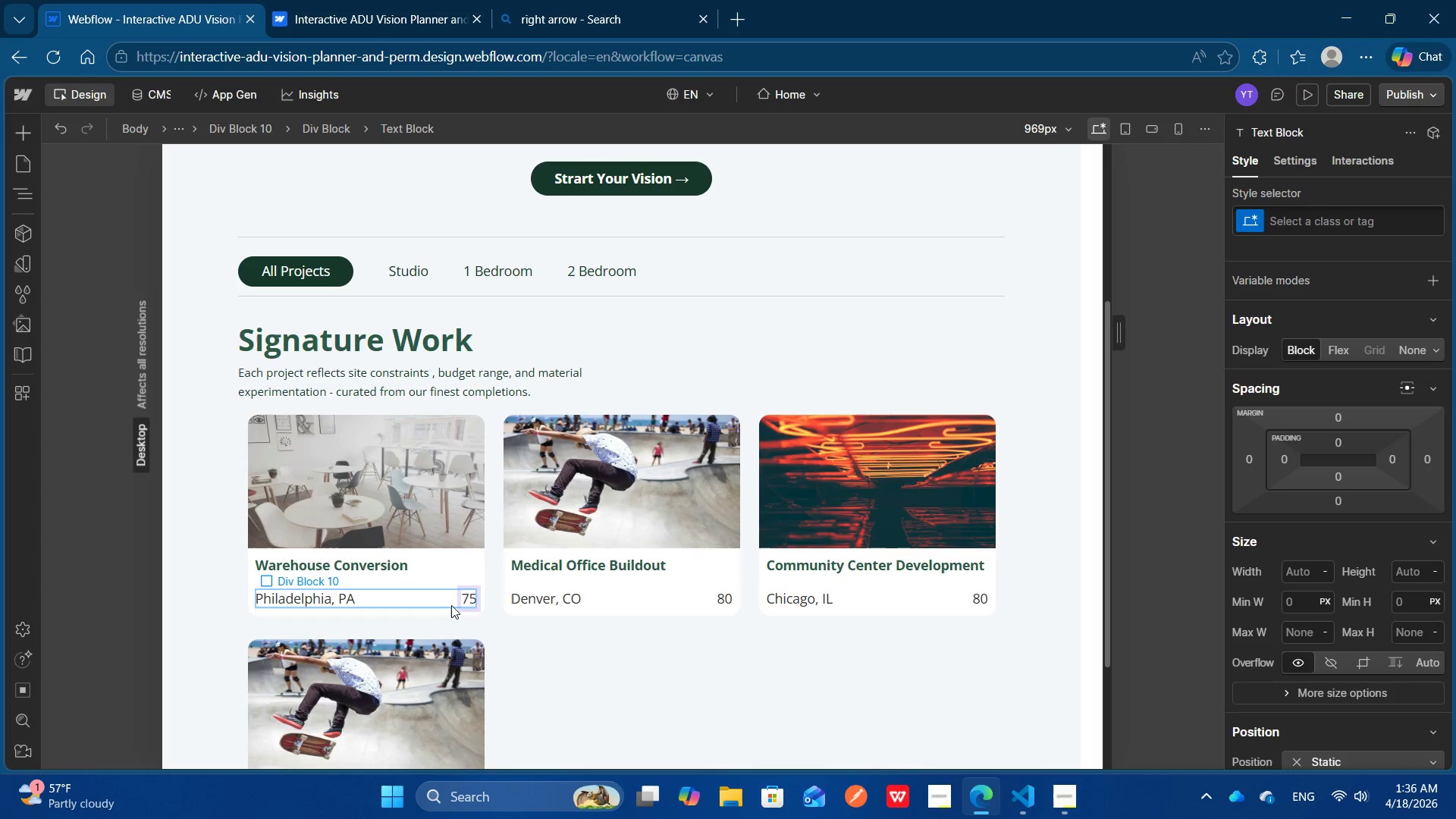 
type($$)
key(Escape)
key(Escape)
 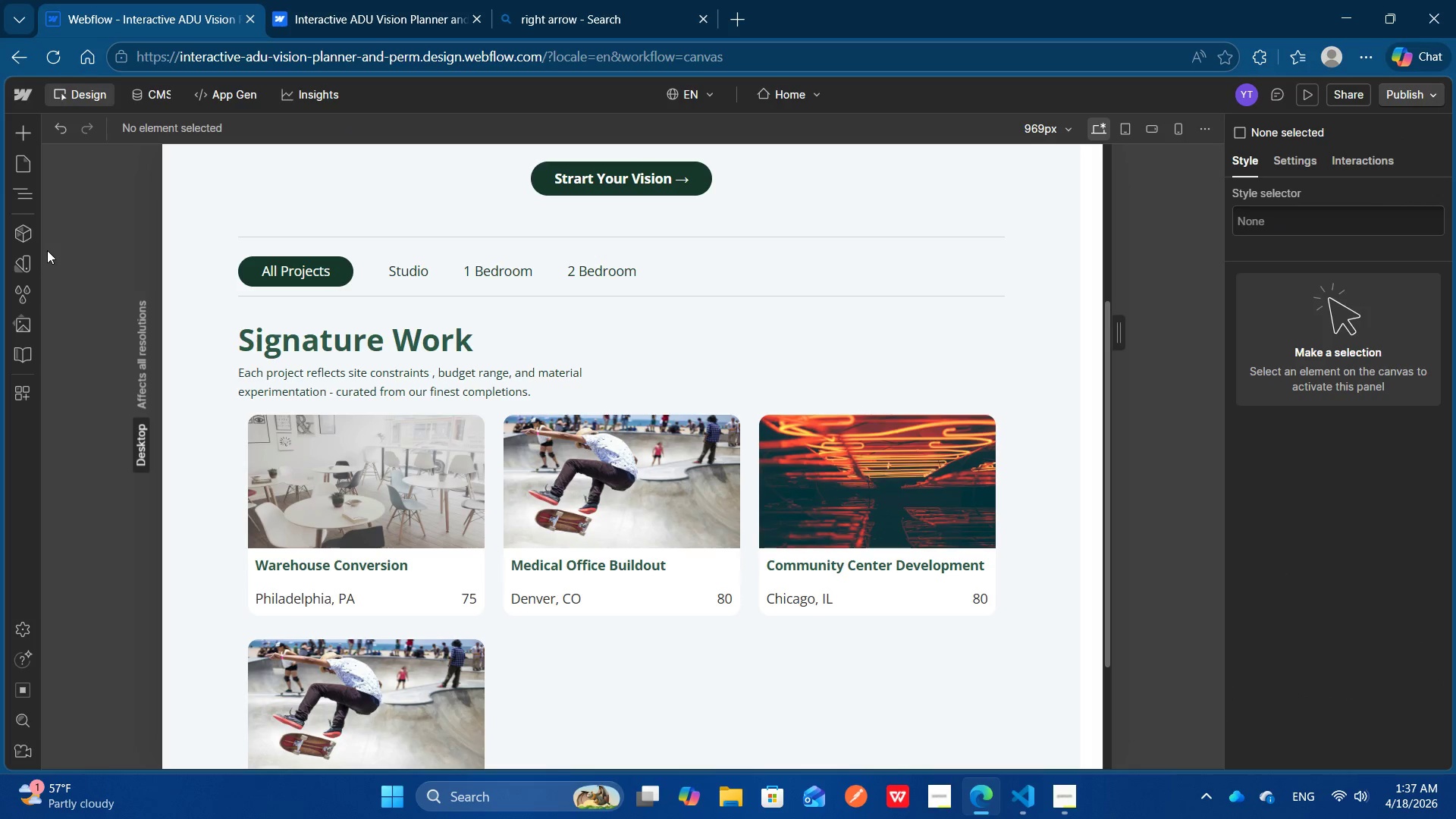 
left_click([26, 193])
 